 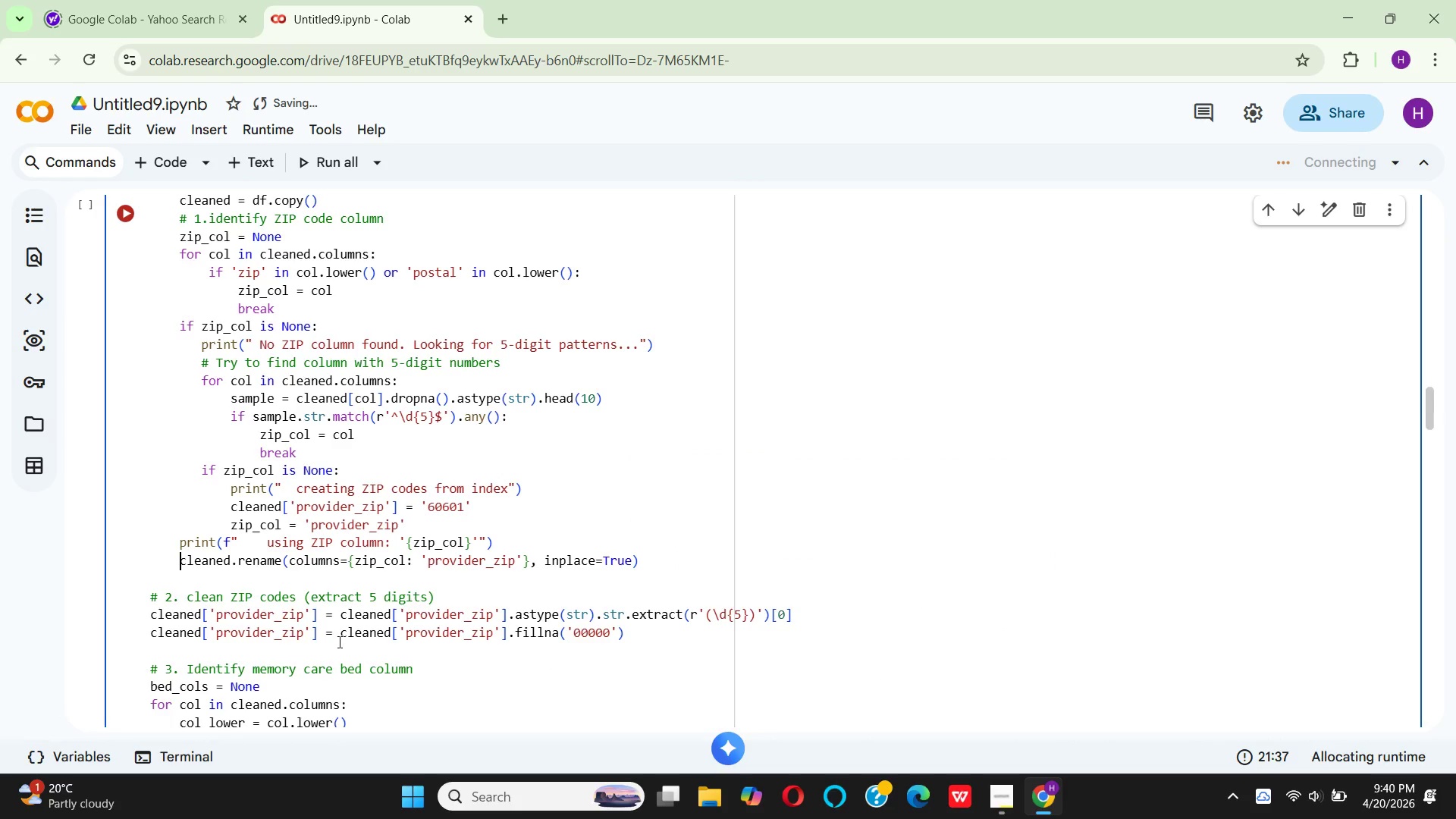 
key(Space)
 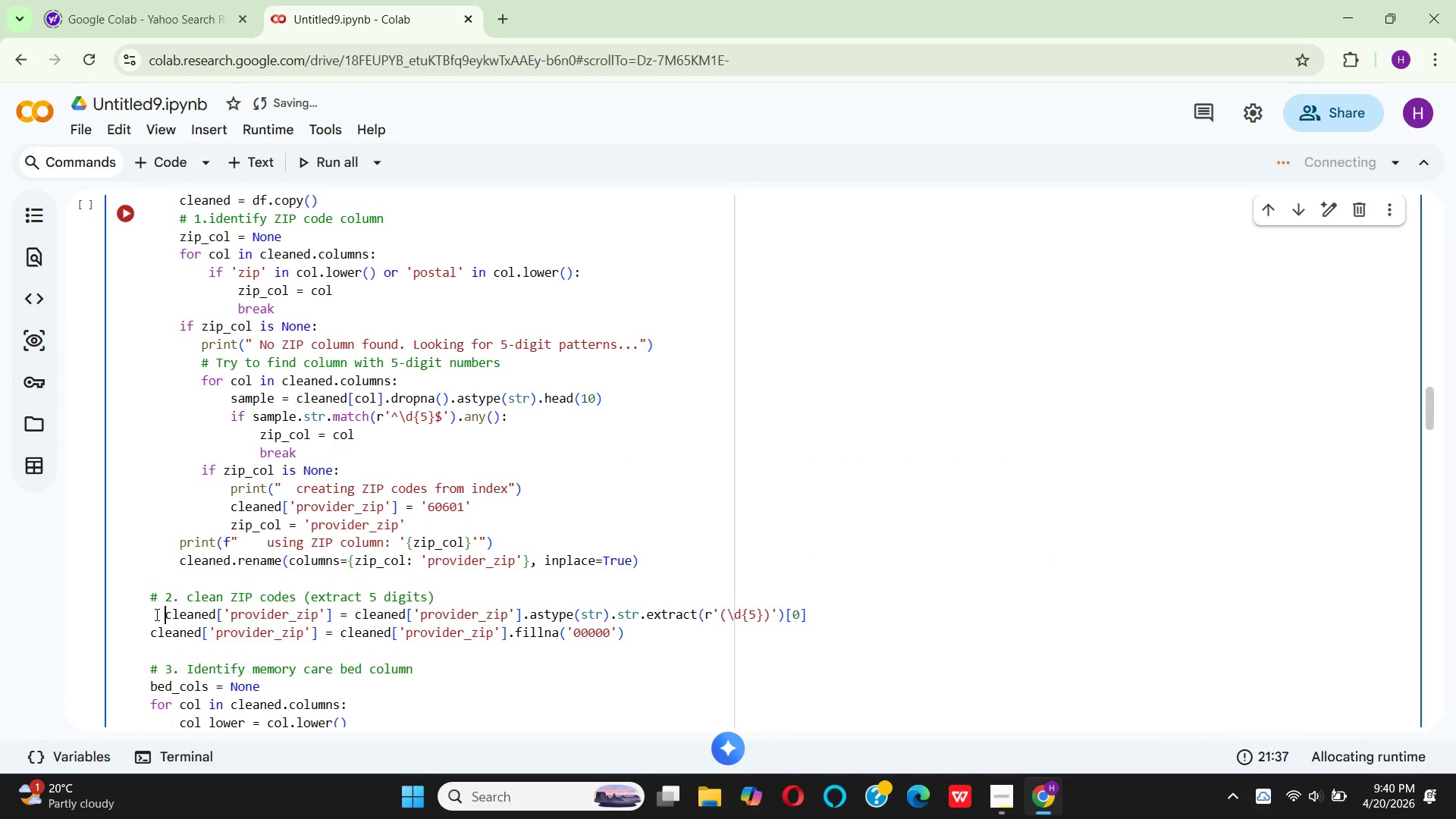 
key(Space)
 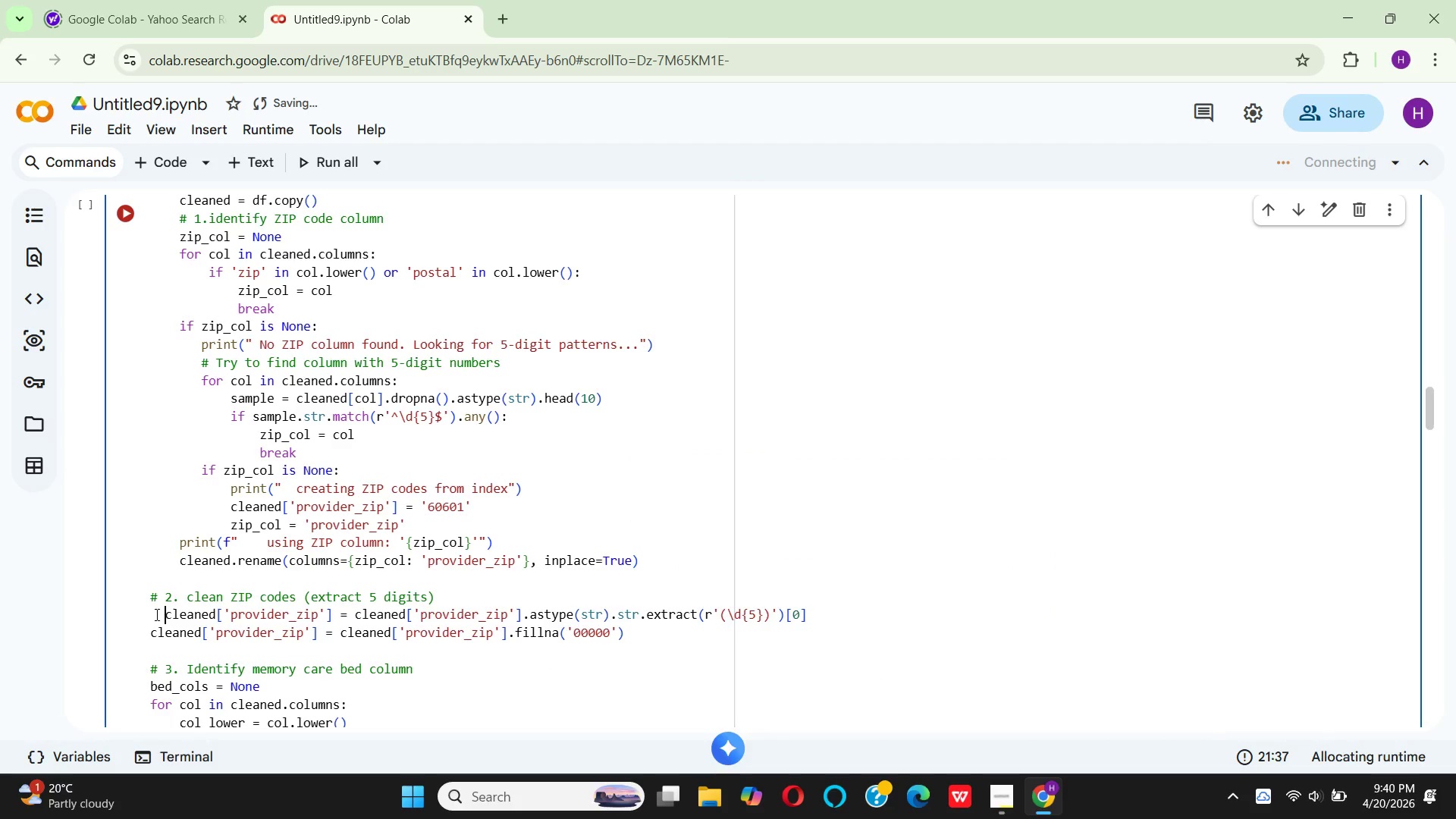 
hold_key(key=Space, duration=0.31)
 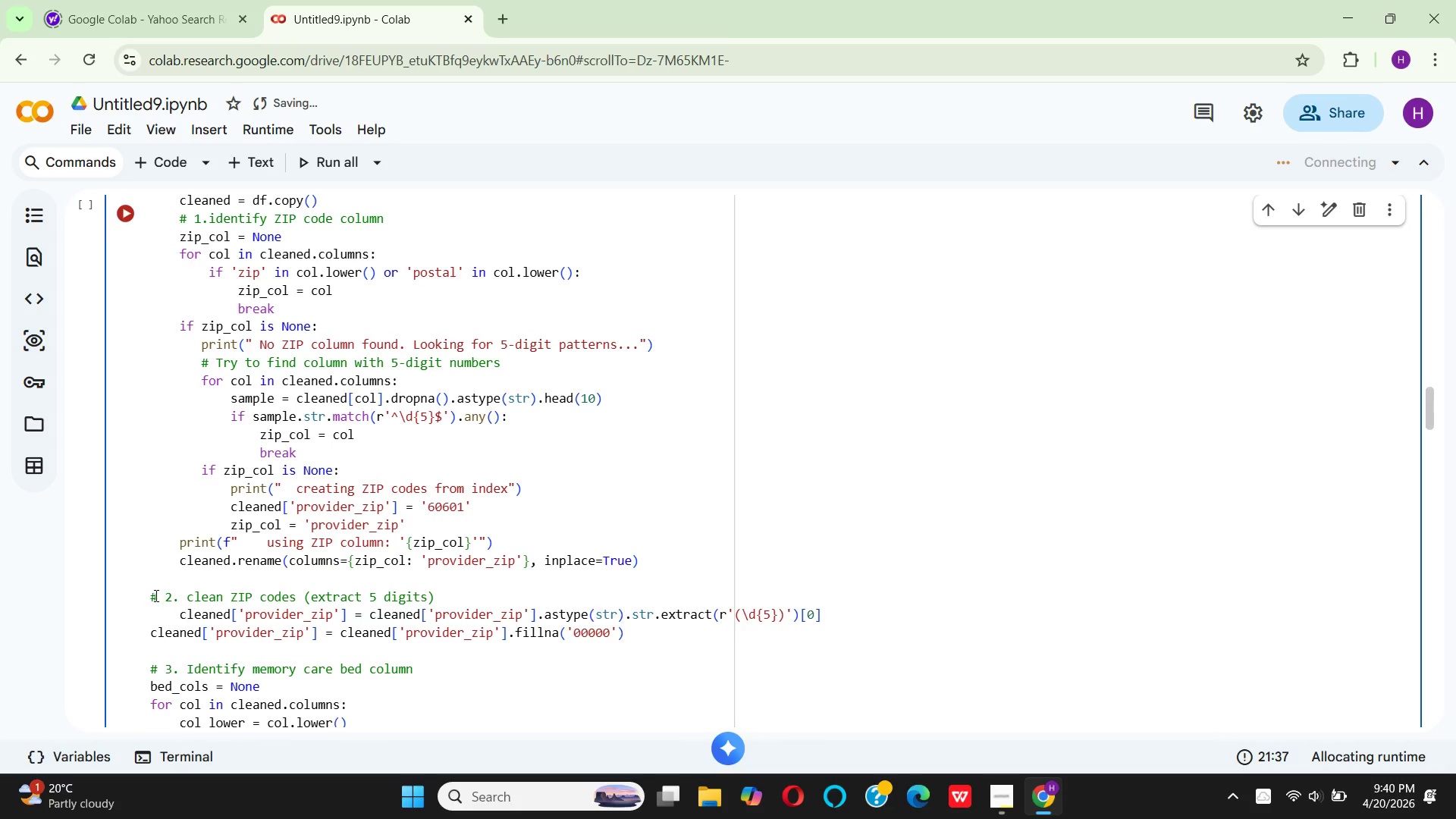 
left_click([152, 595])
 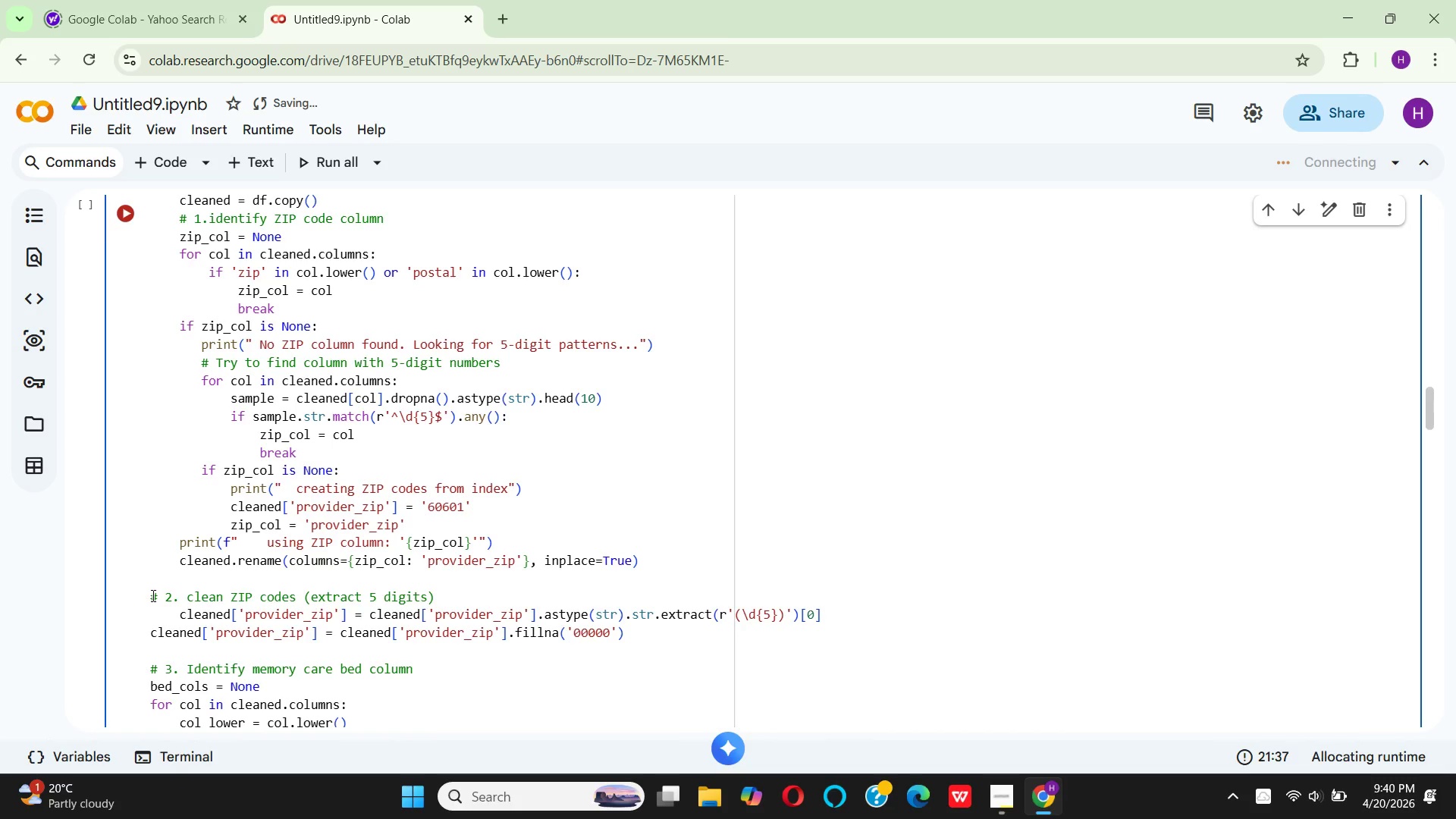 
key(Space)
 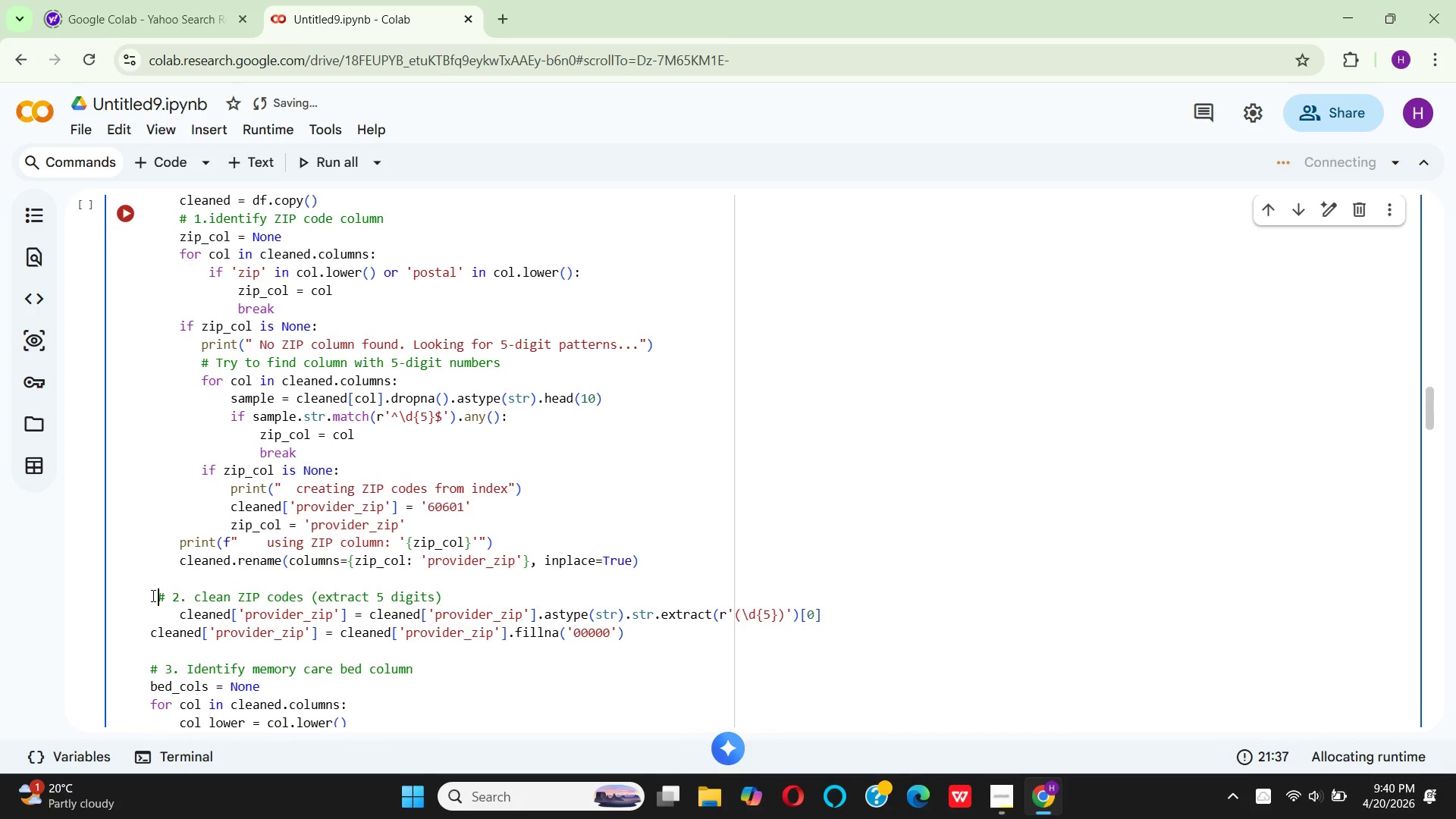 
key(Space)
 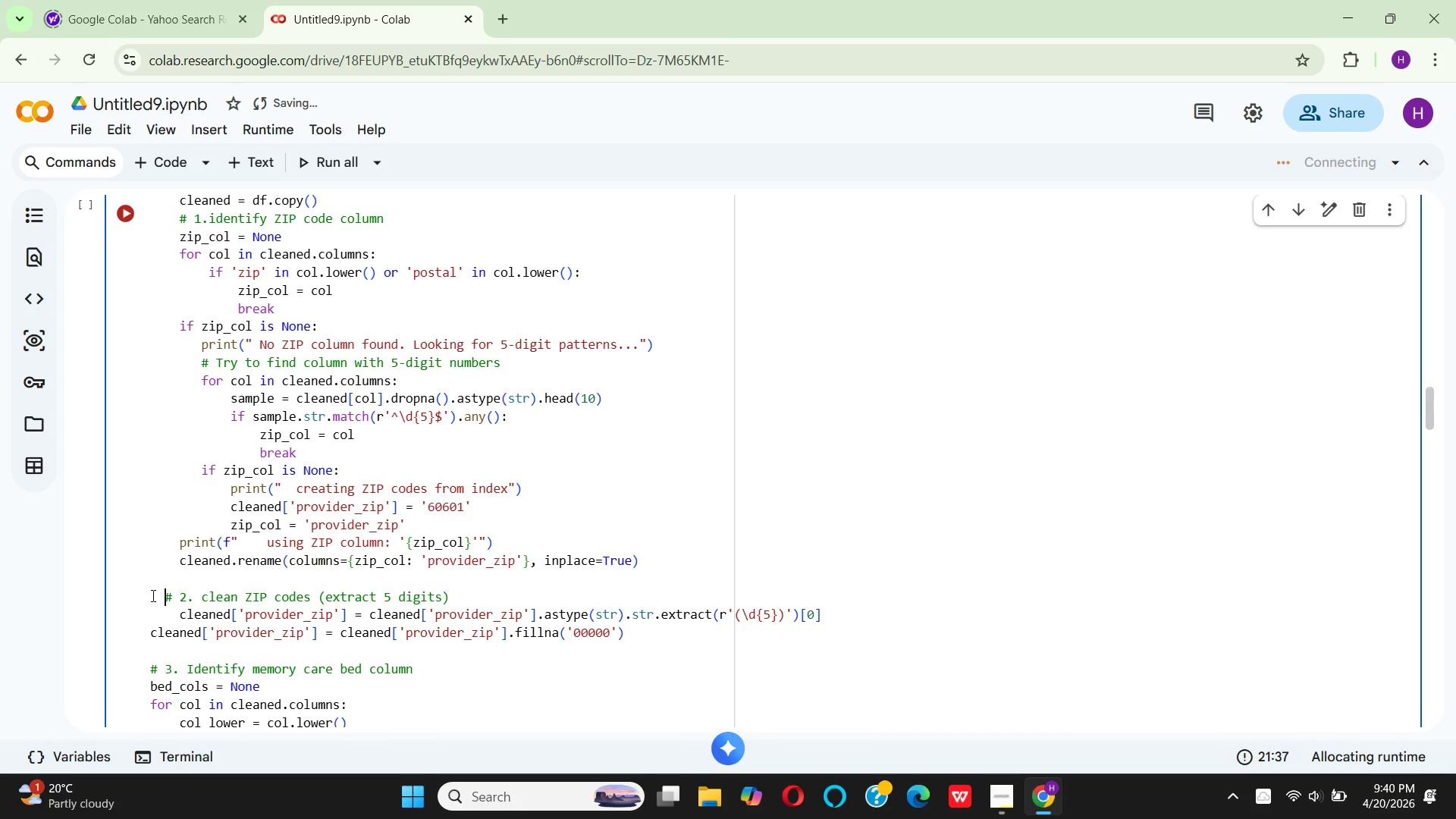 
key(Space)
 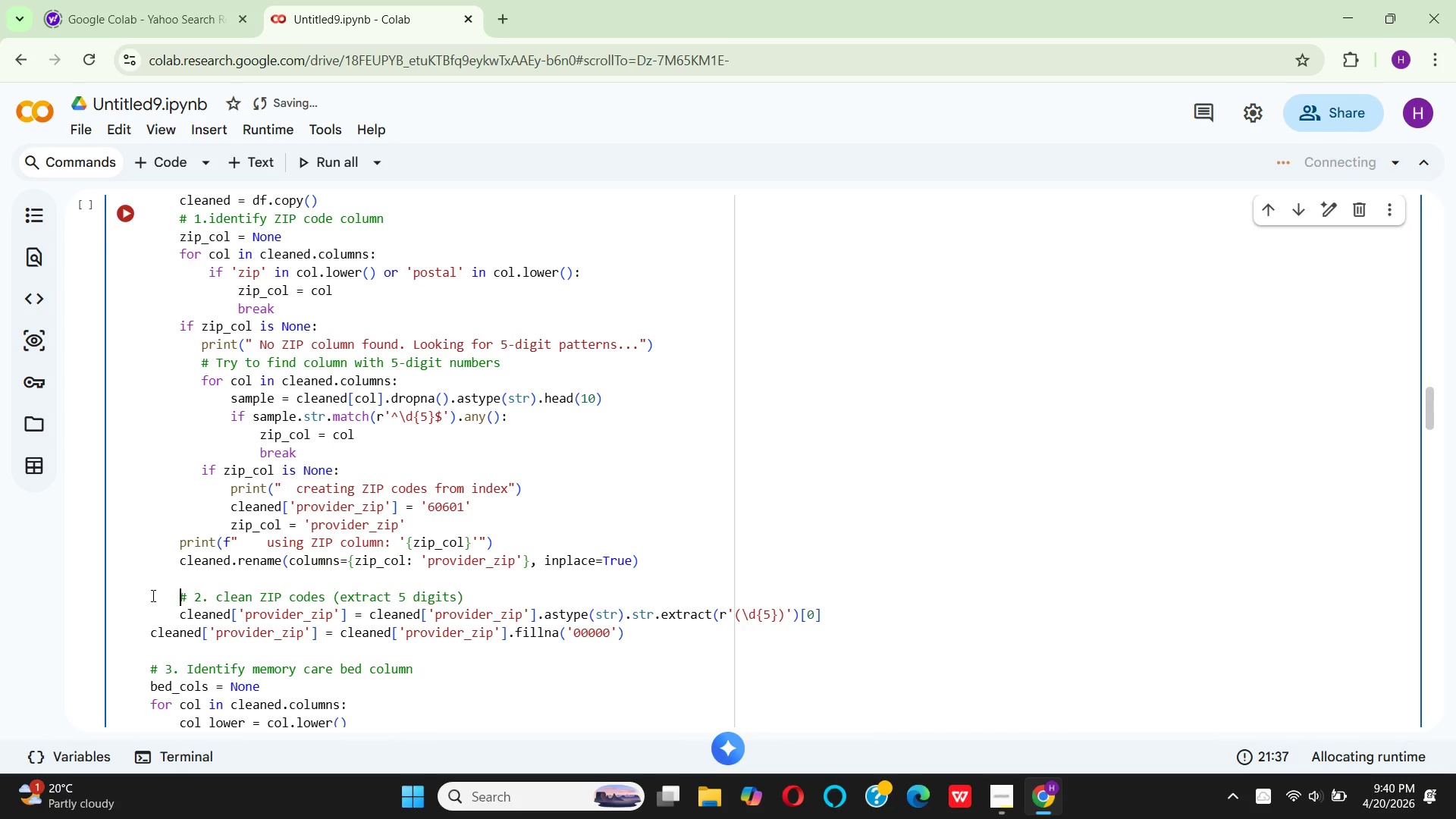 
key(Space)
 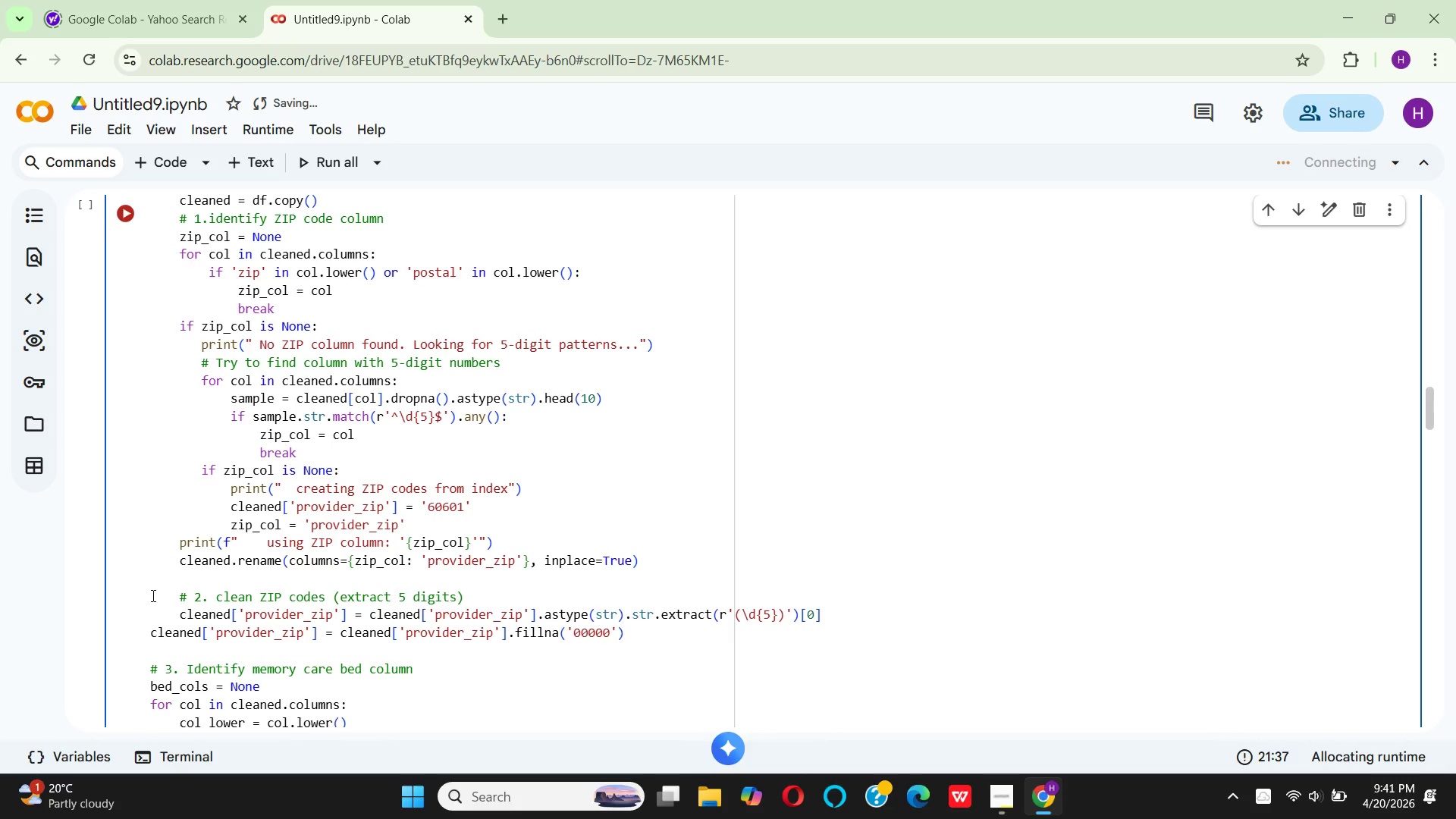 
wait(13.7)
 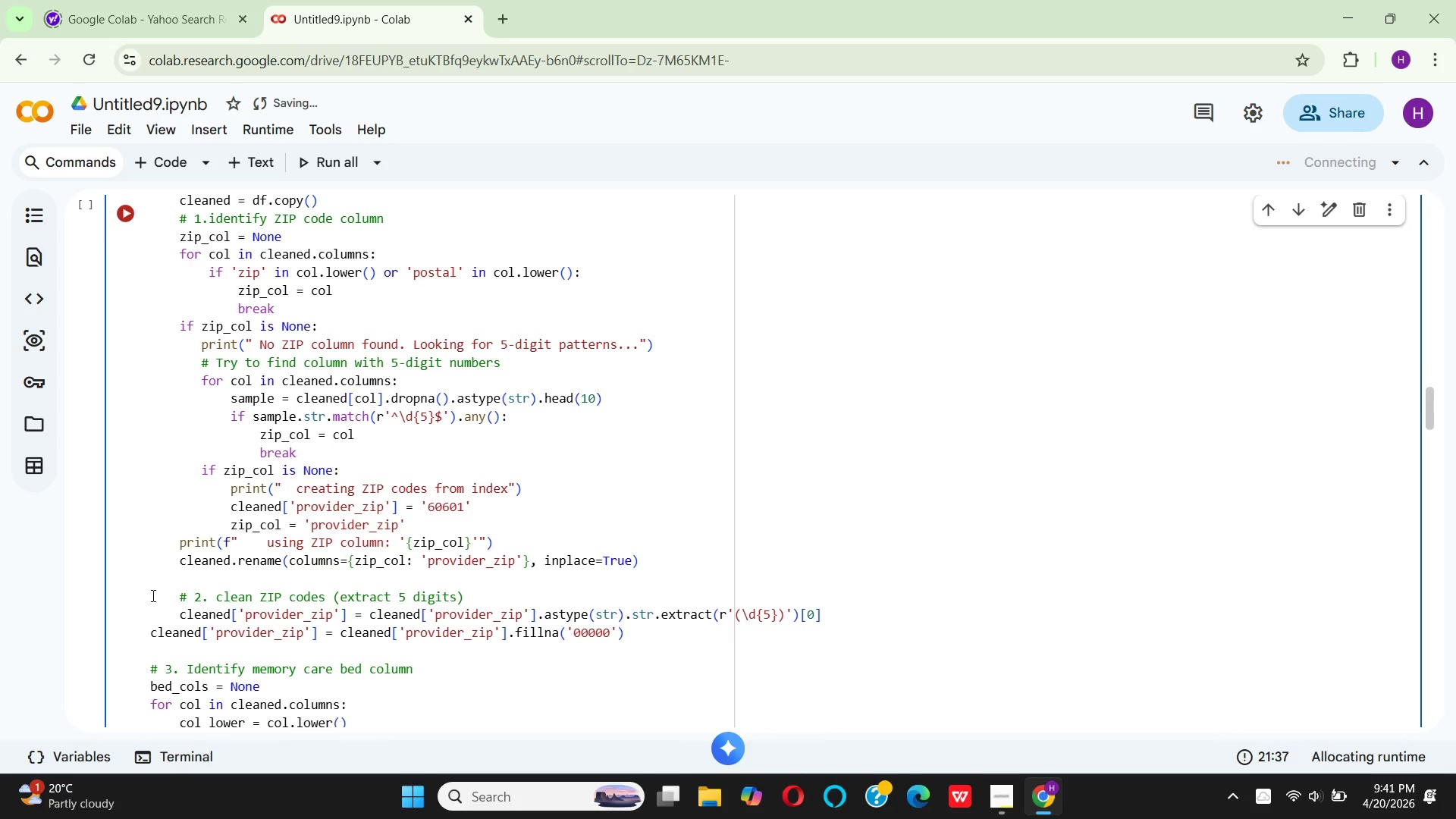 
key(Space)
 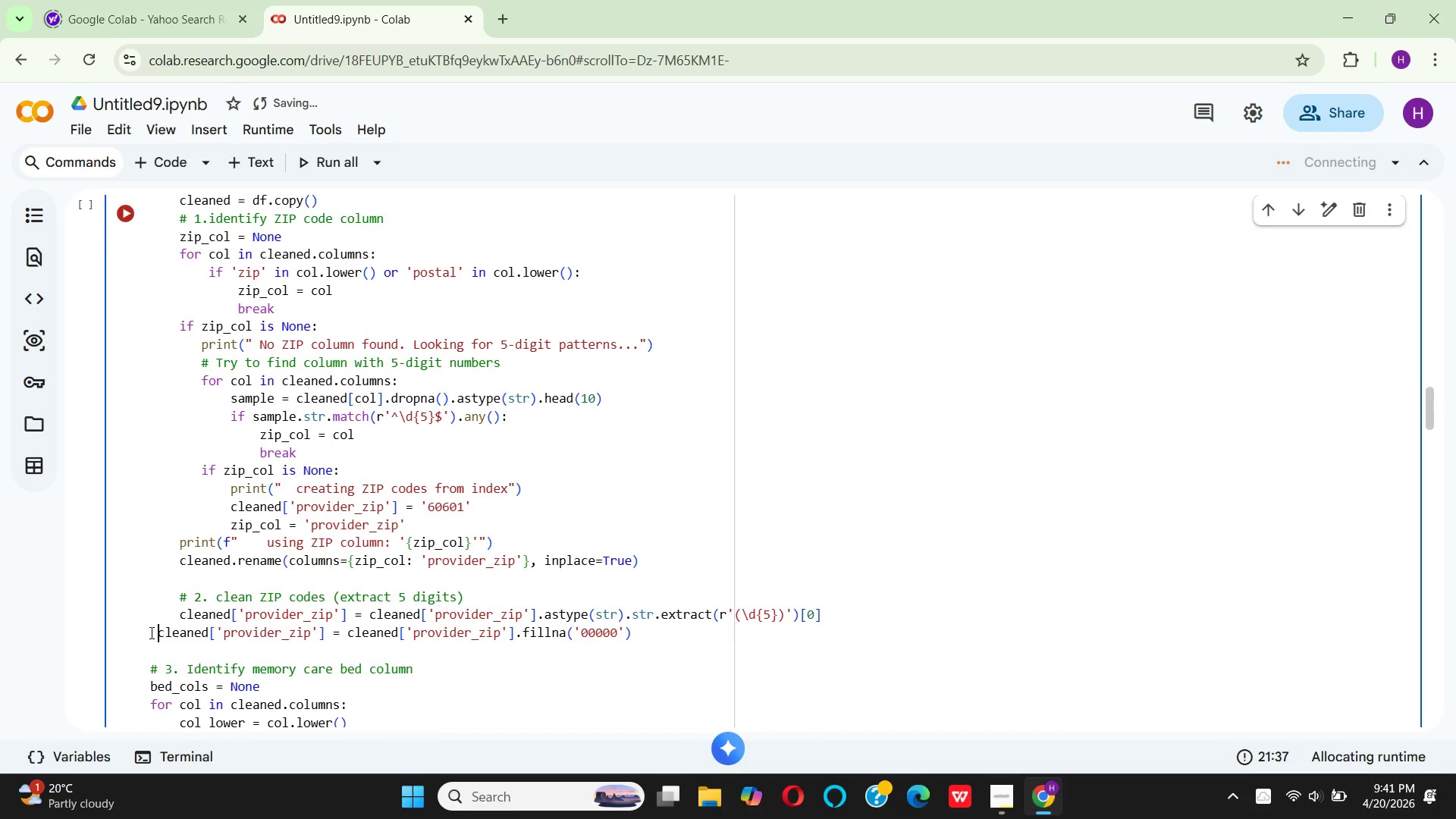 
key(Space)
 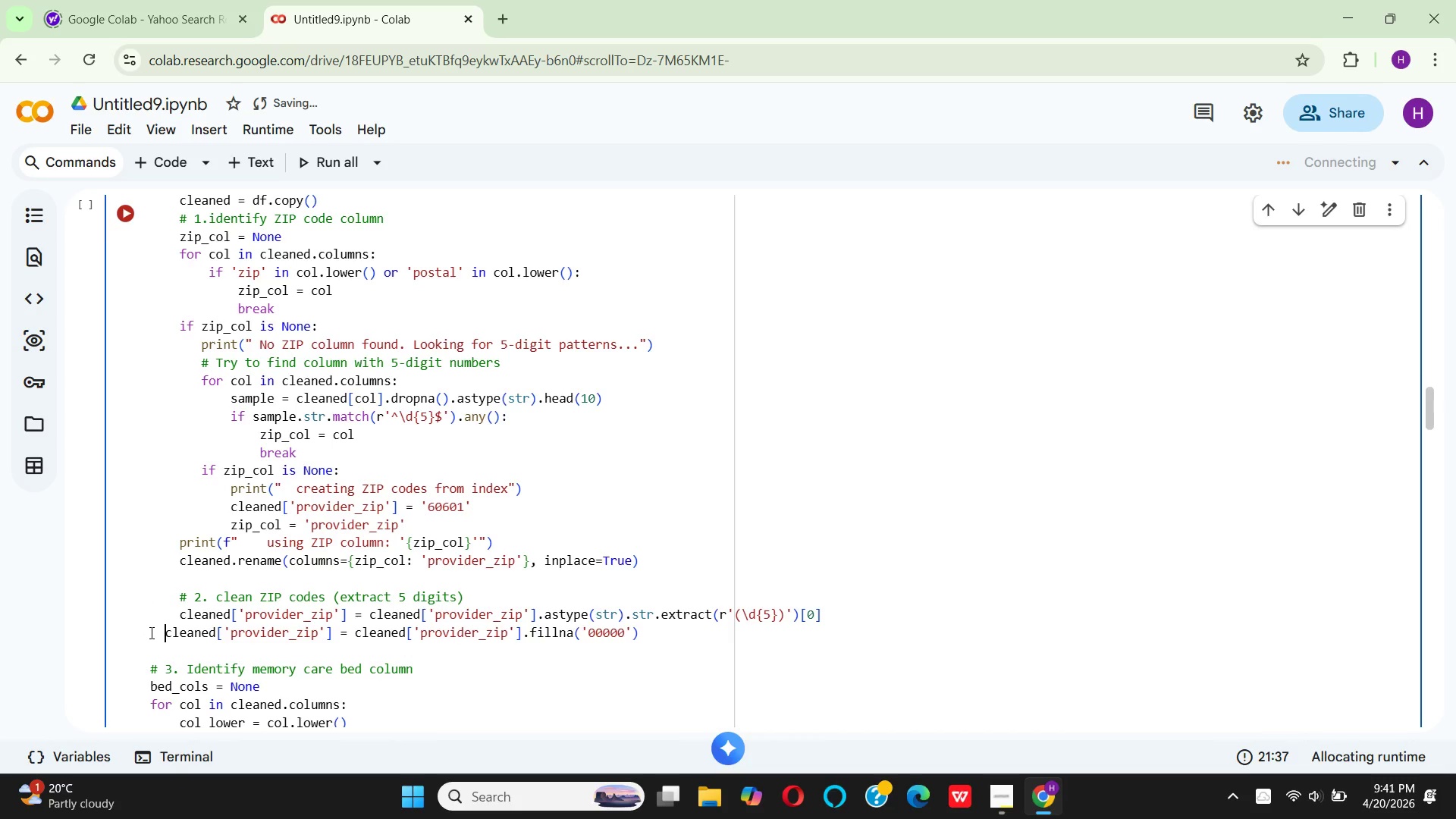 
key(Space)
 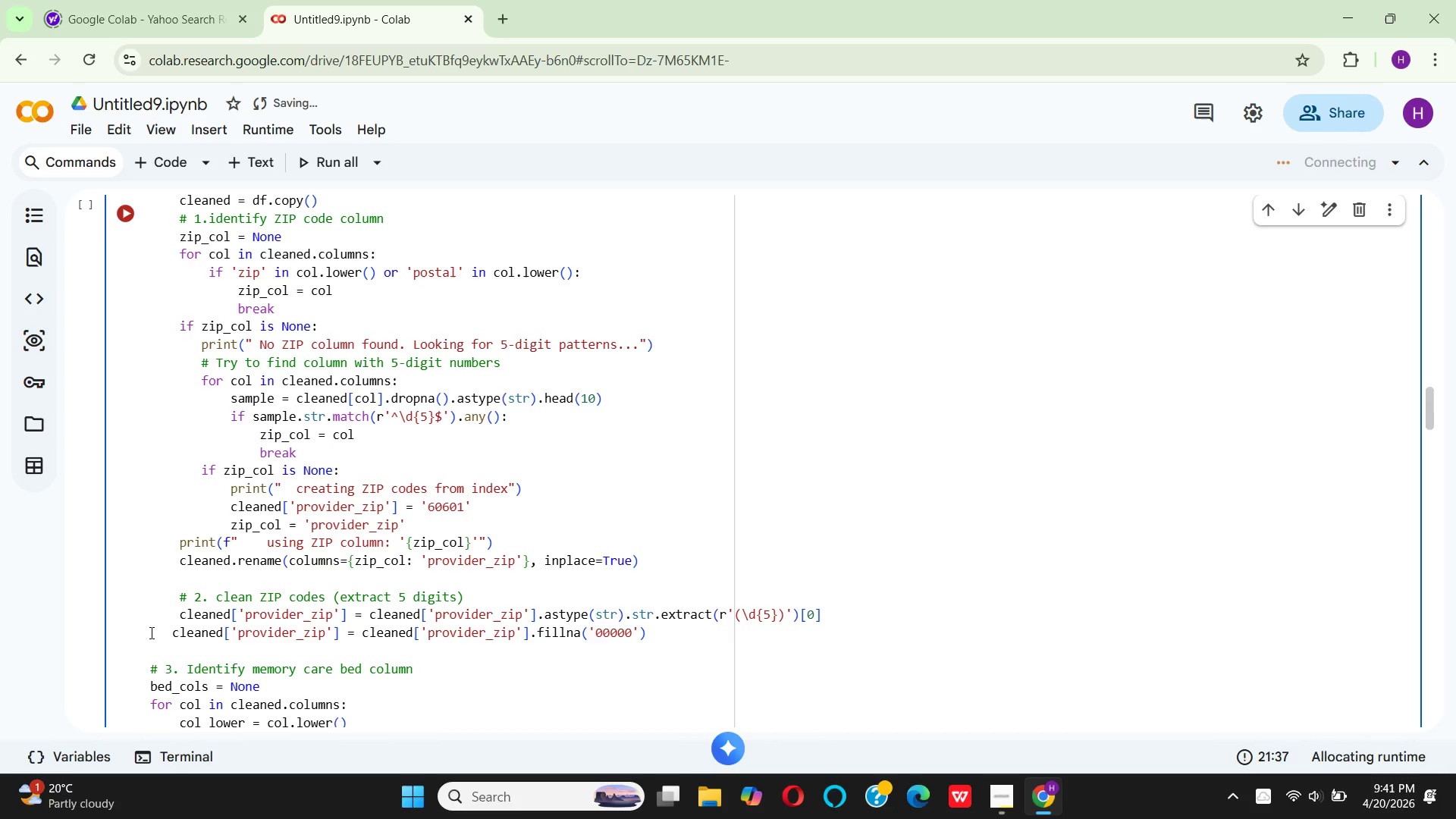 
key(Space)
 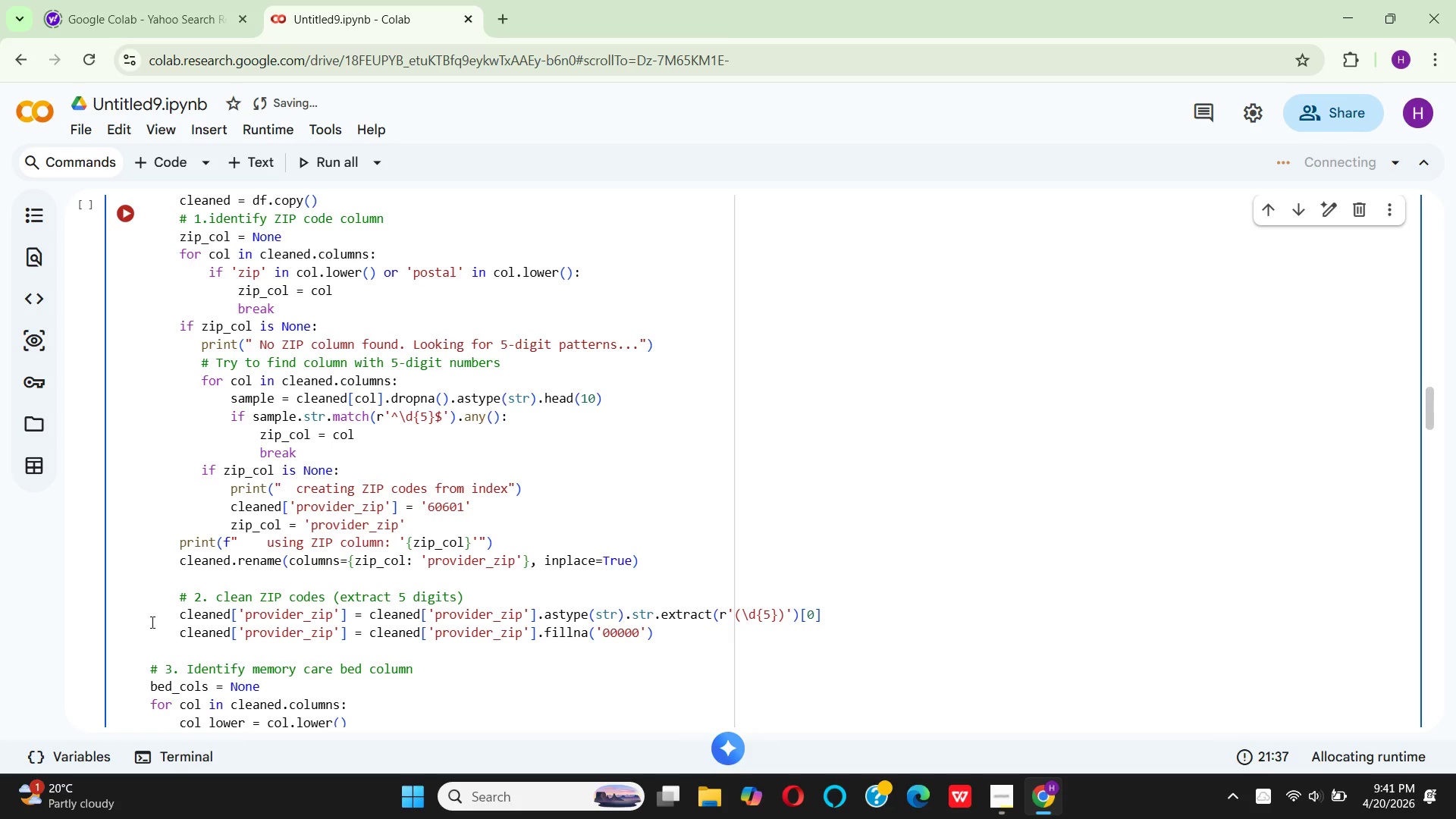 
scroll: coordinate [160, 626], scroll_direction: down, amount: 1.0
 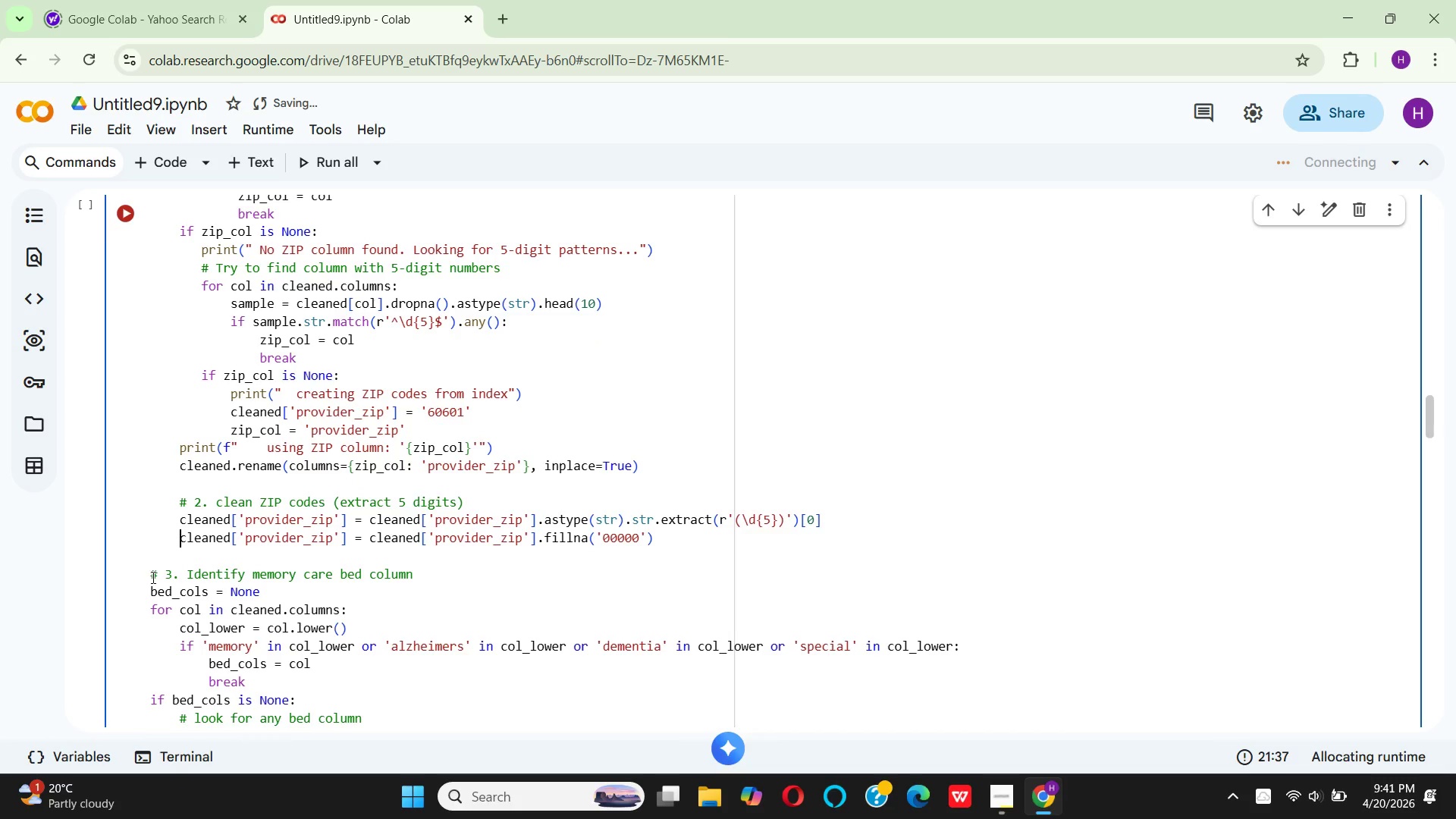 
left_click([152, 577])
 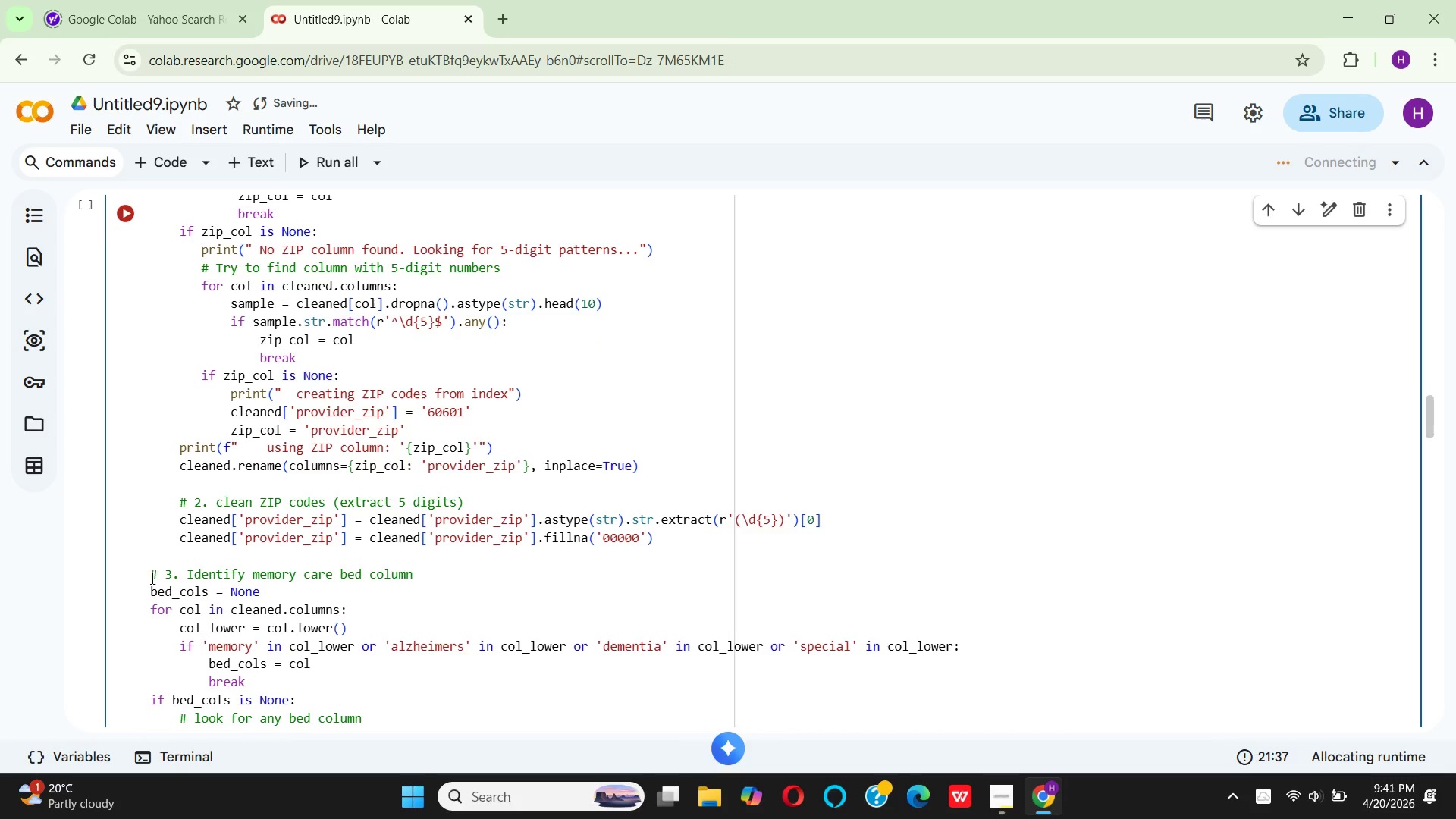 
key(Space)
 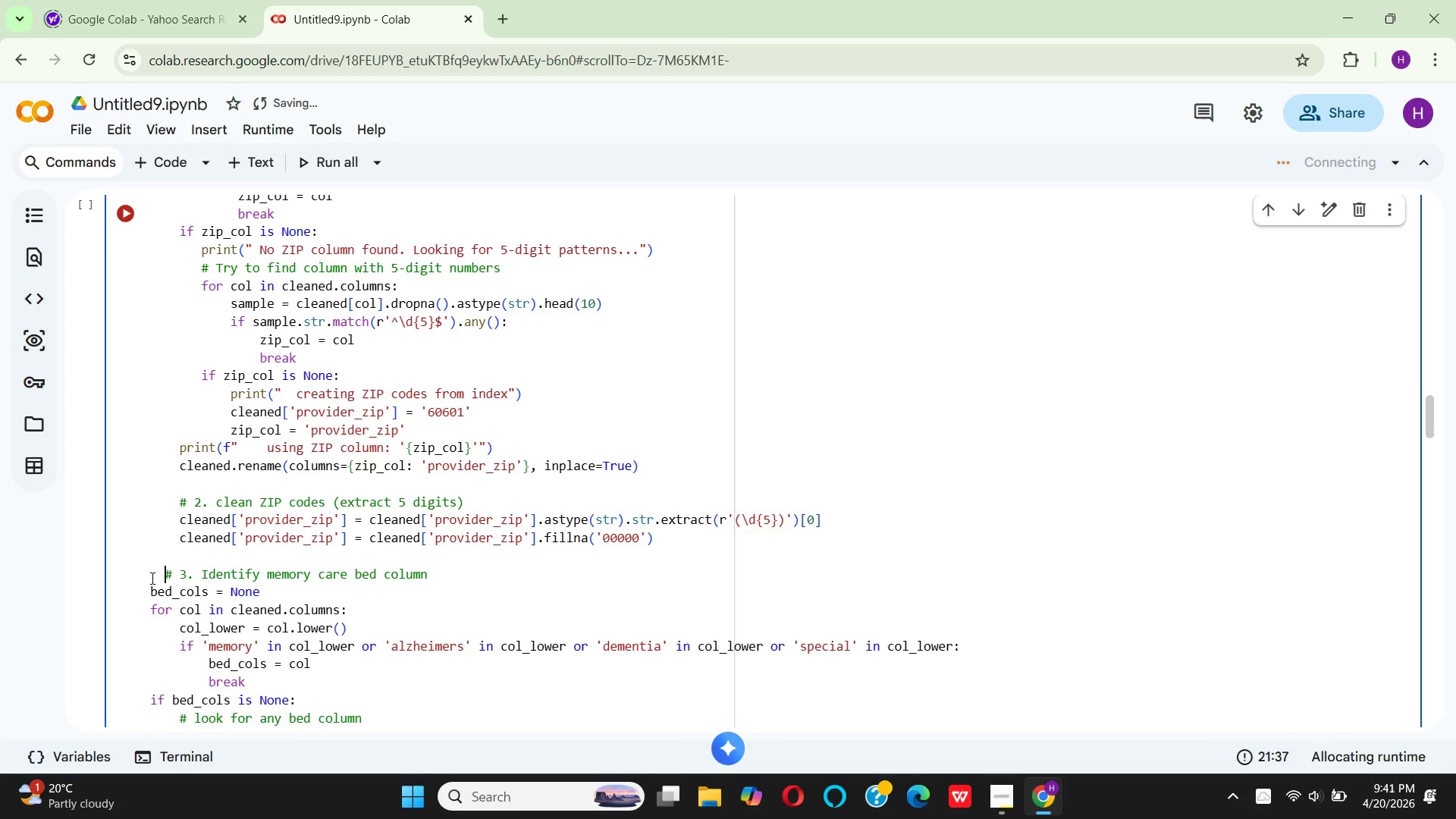 
key(Space)
 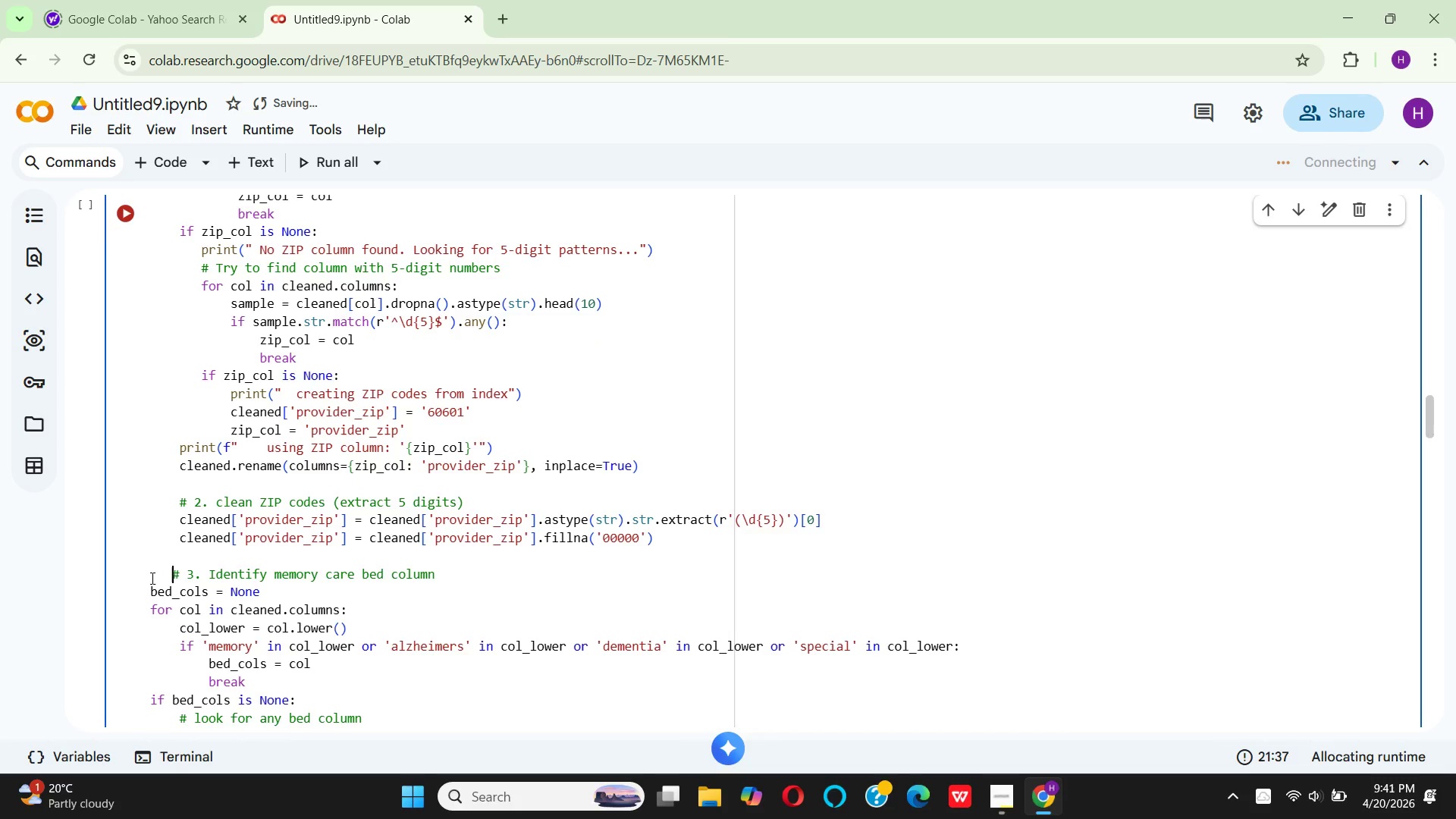 
key(Space)
 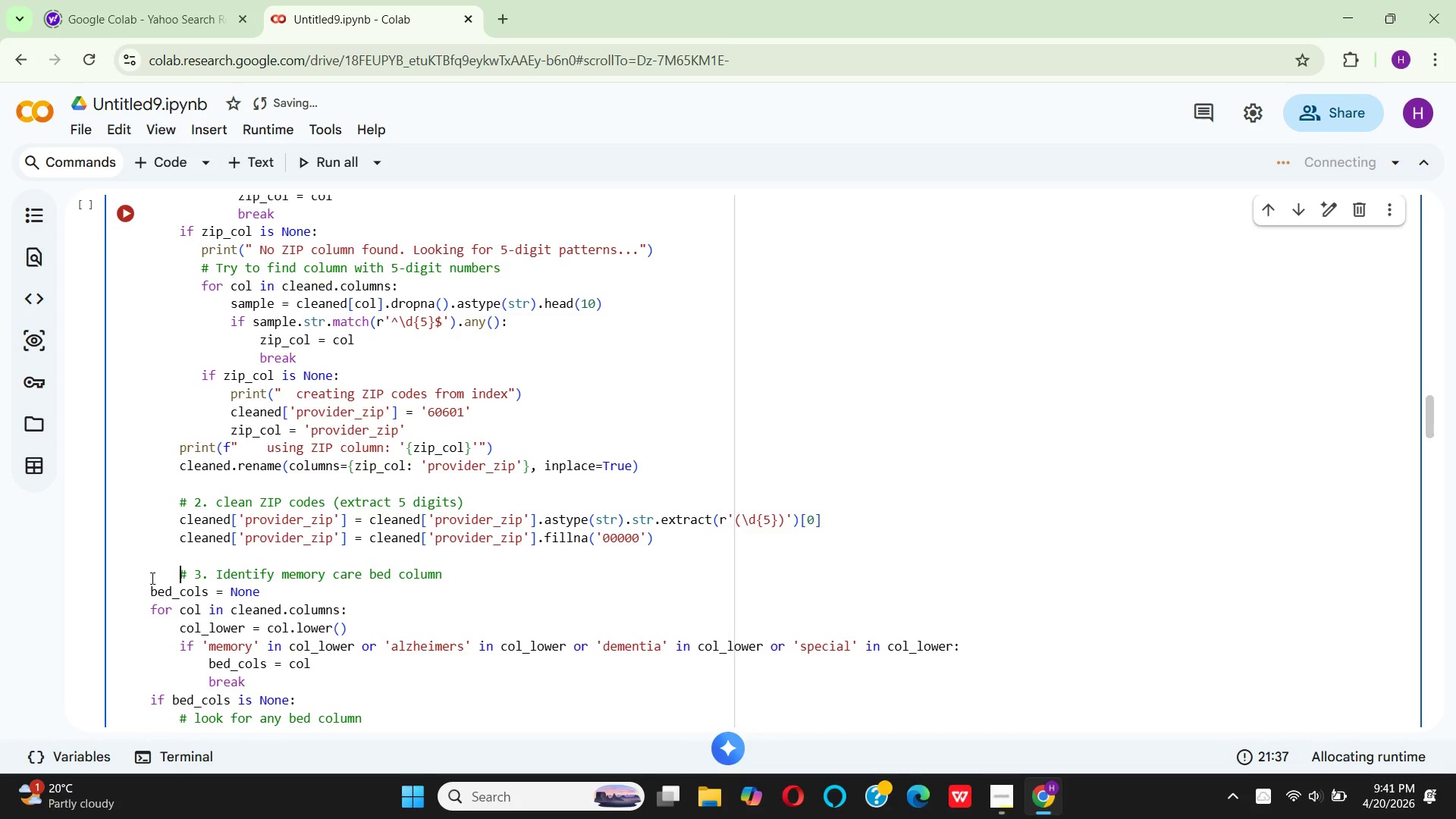 
key(Space)
 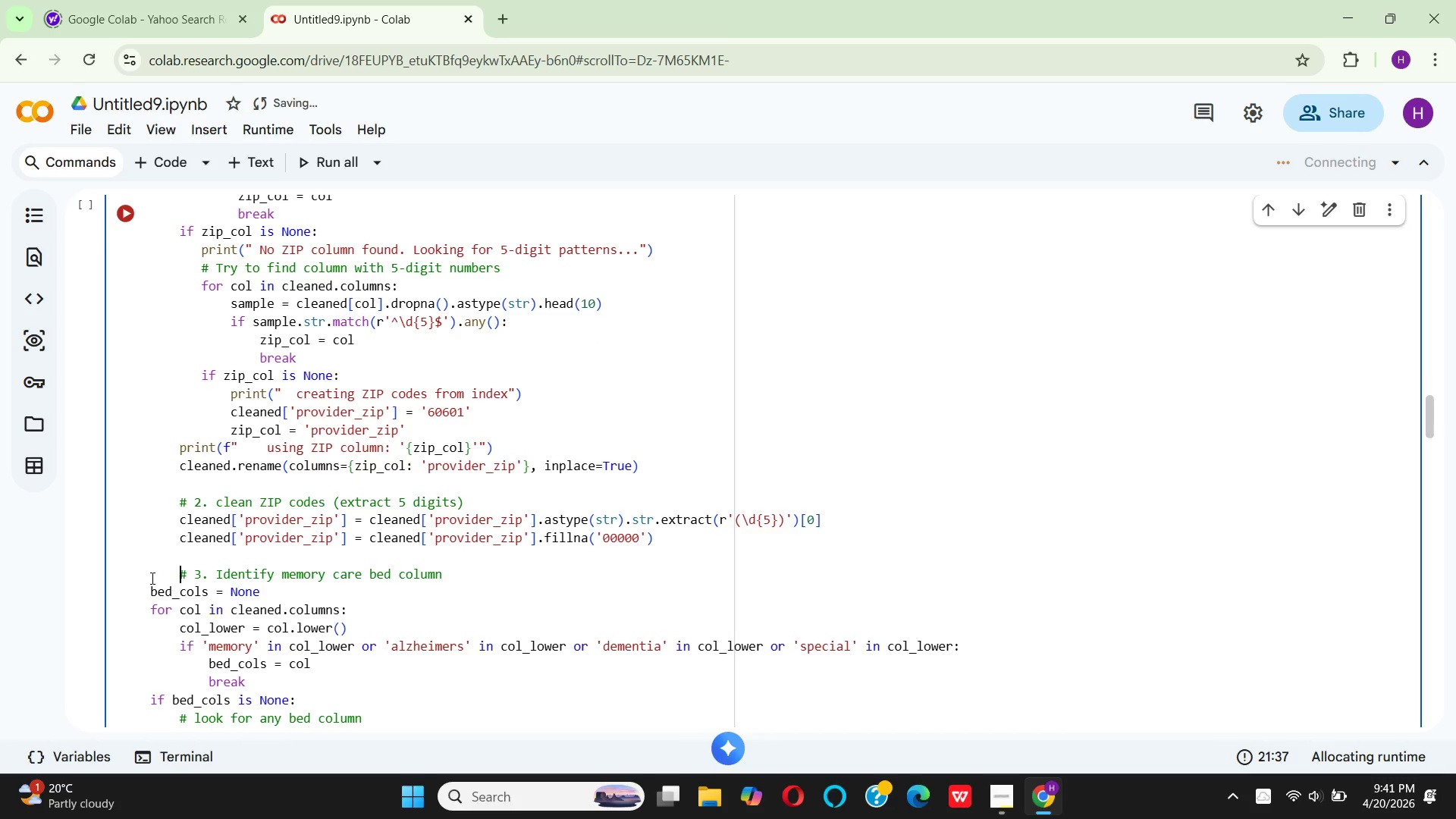 
key(Space)
 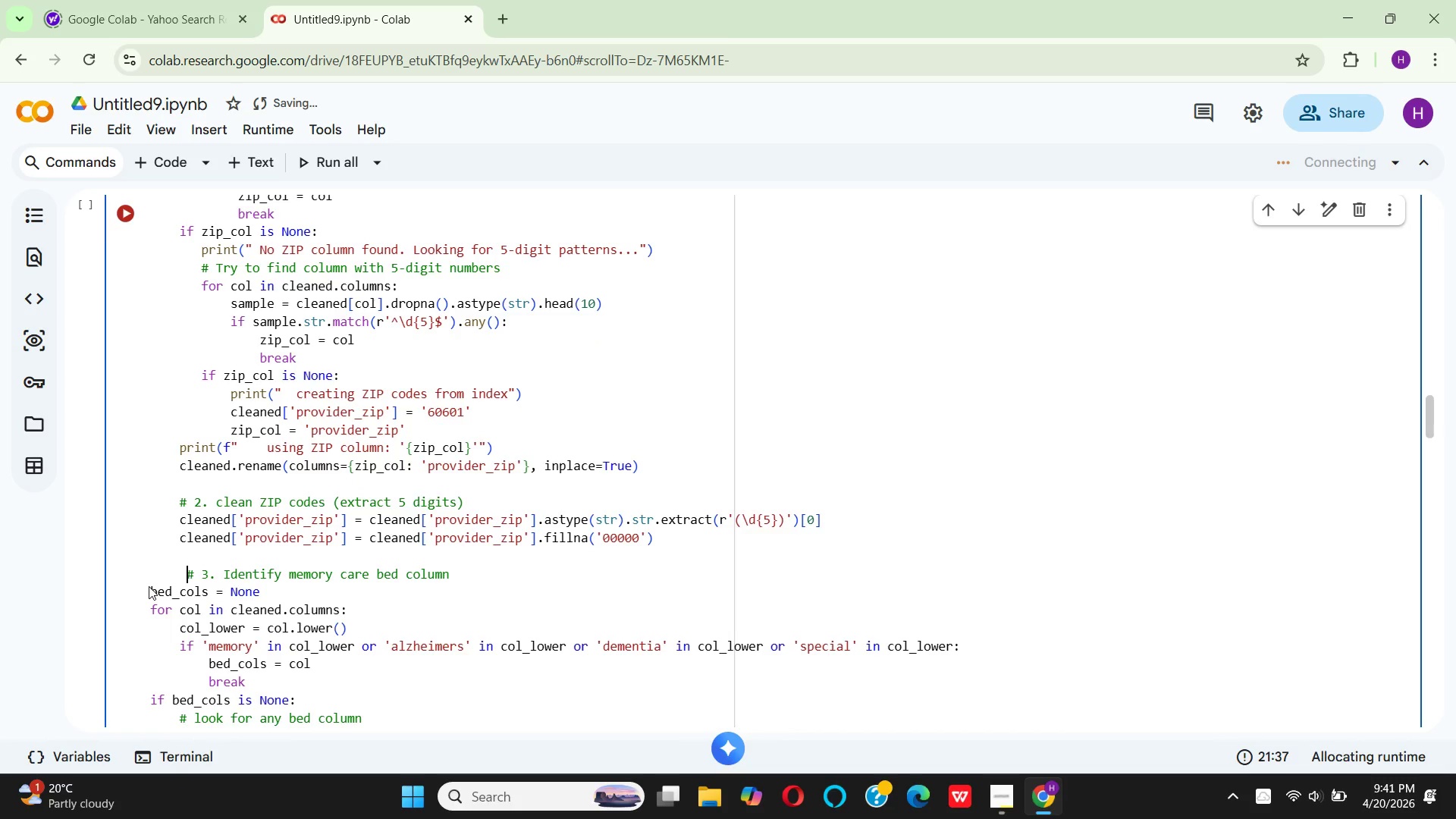 
key(Backspace)
 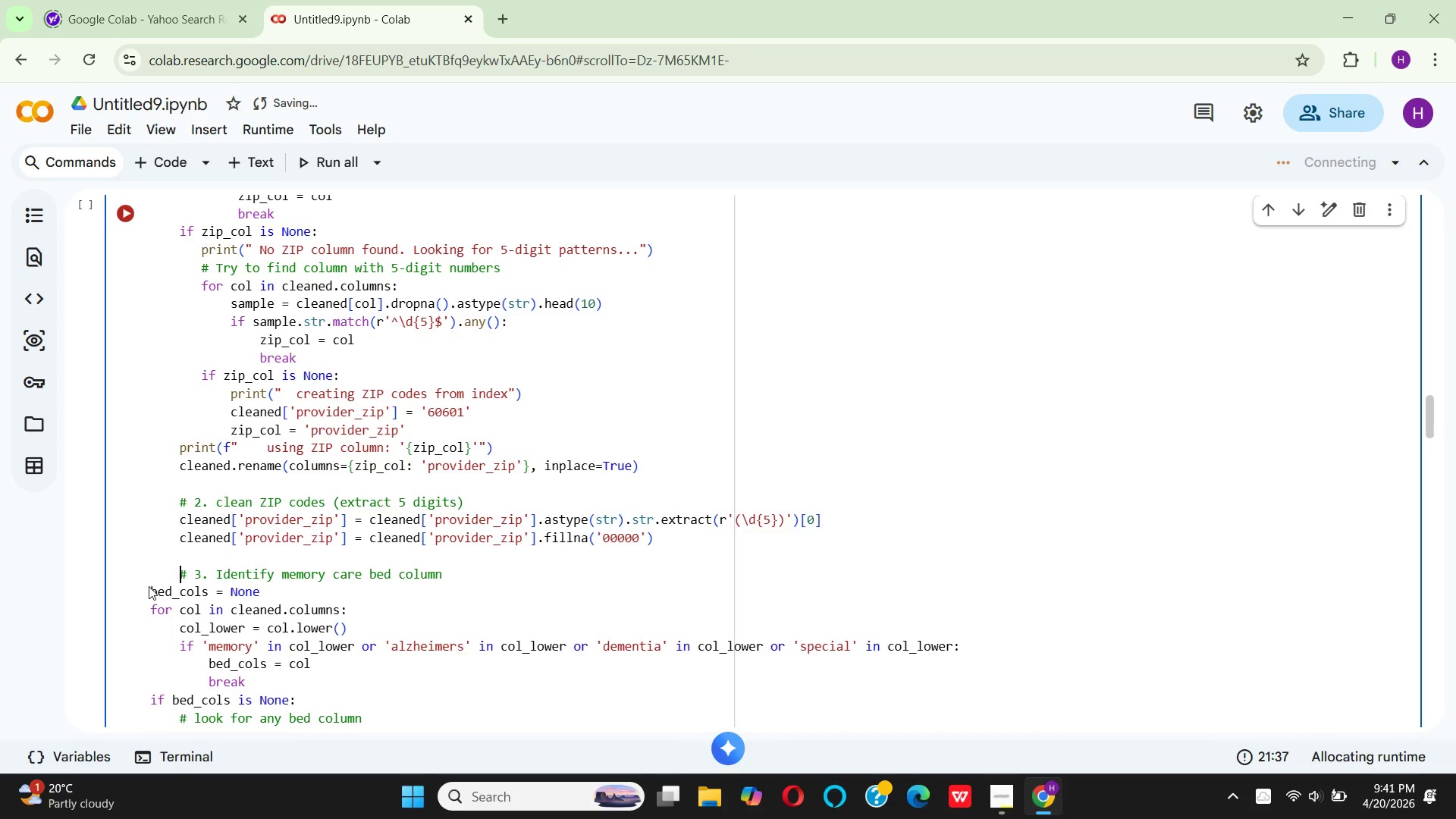 
left_click([149, 586])
 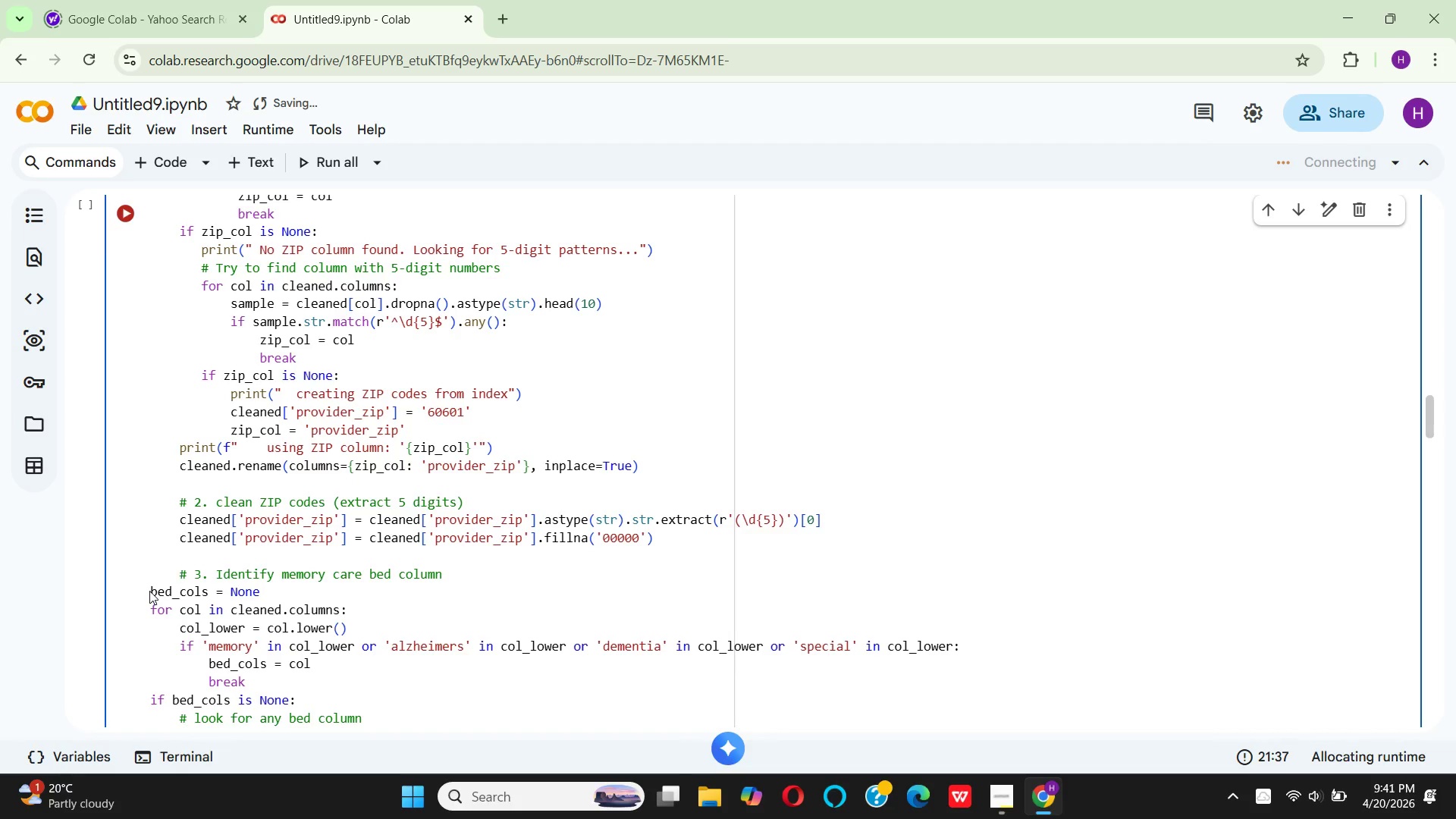 
left_click([149, 591])
 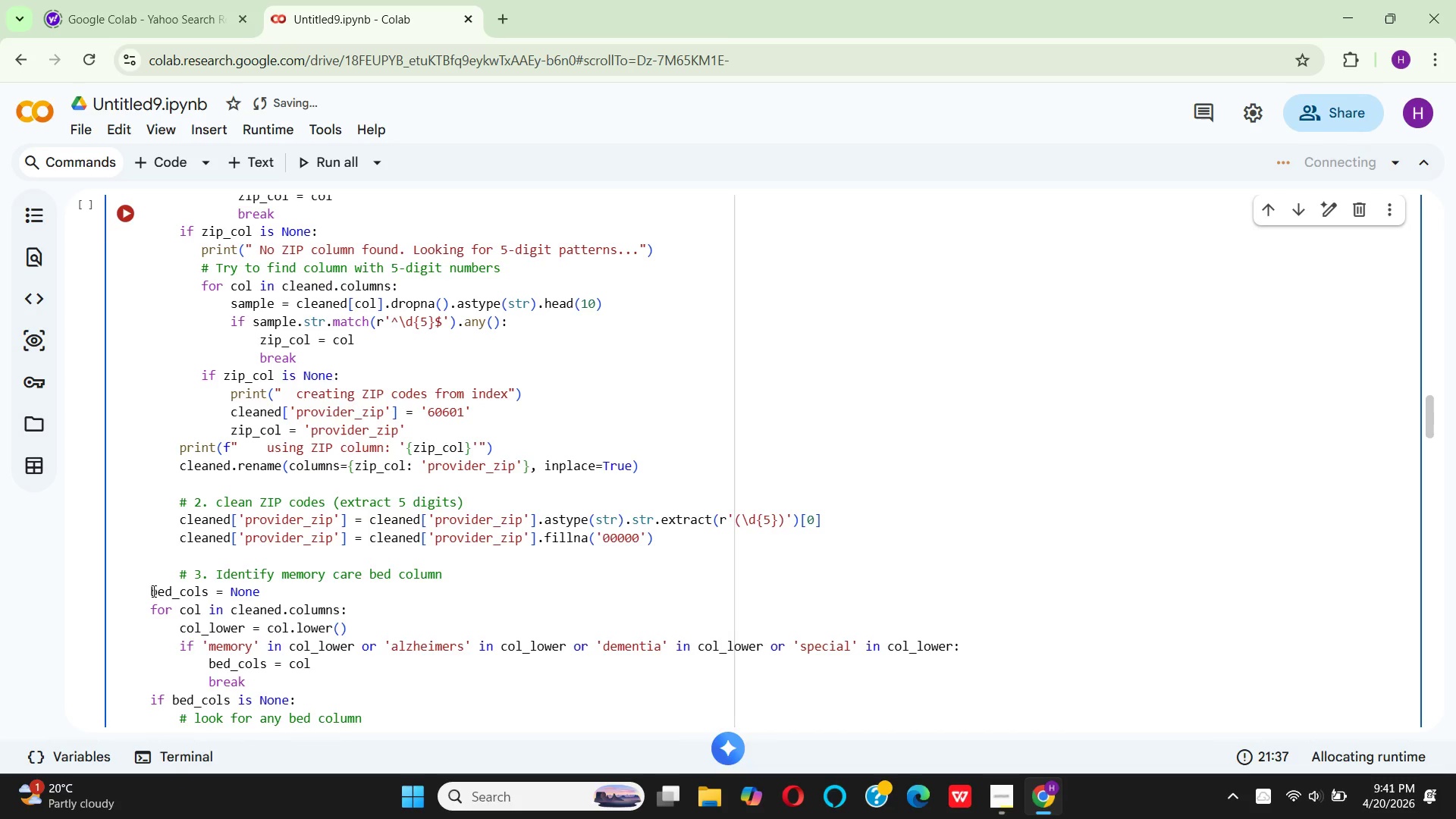 
left_click([152, 591])
 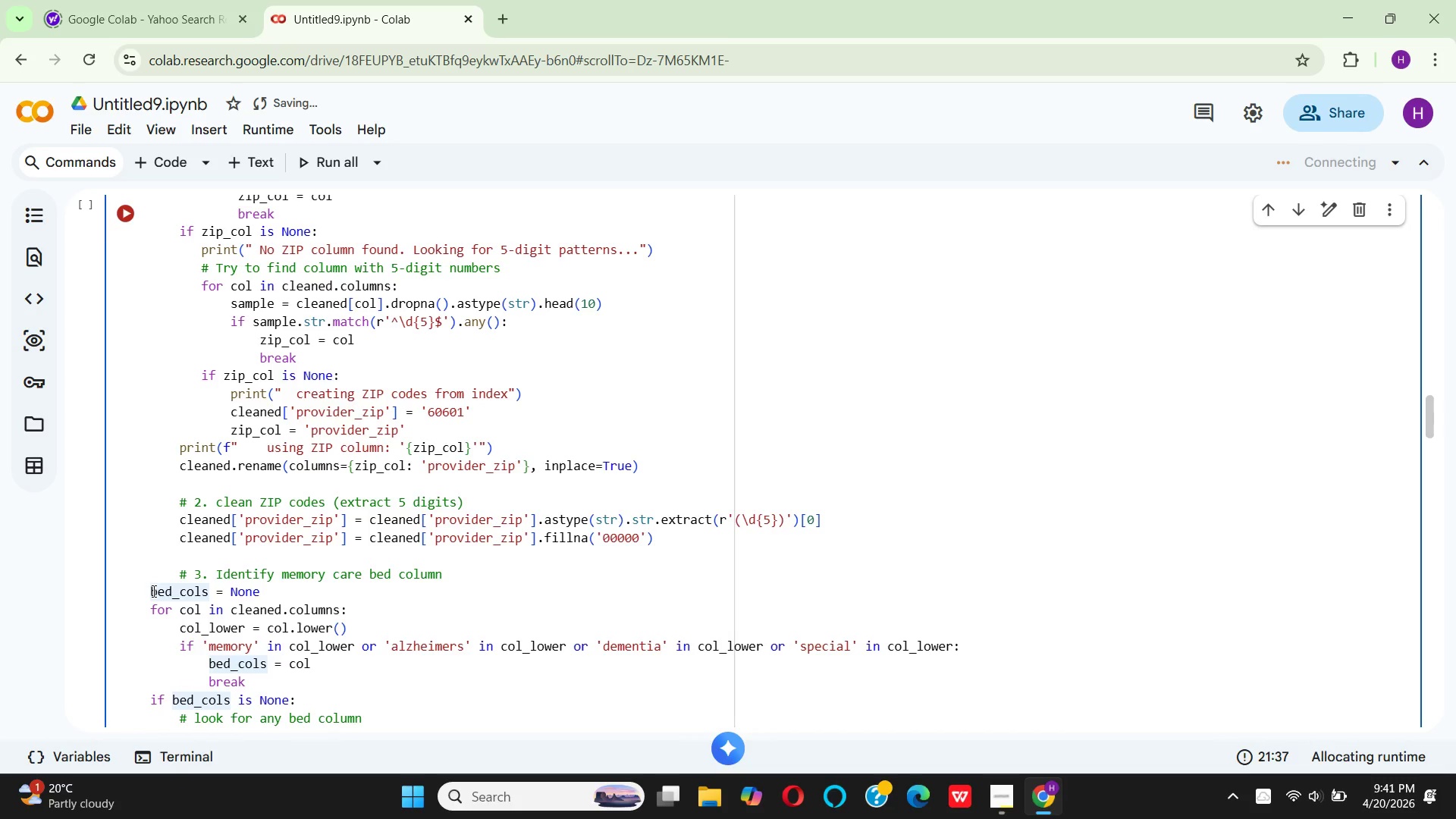 
key(Space)
 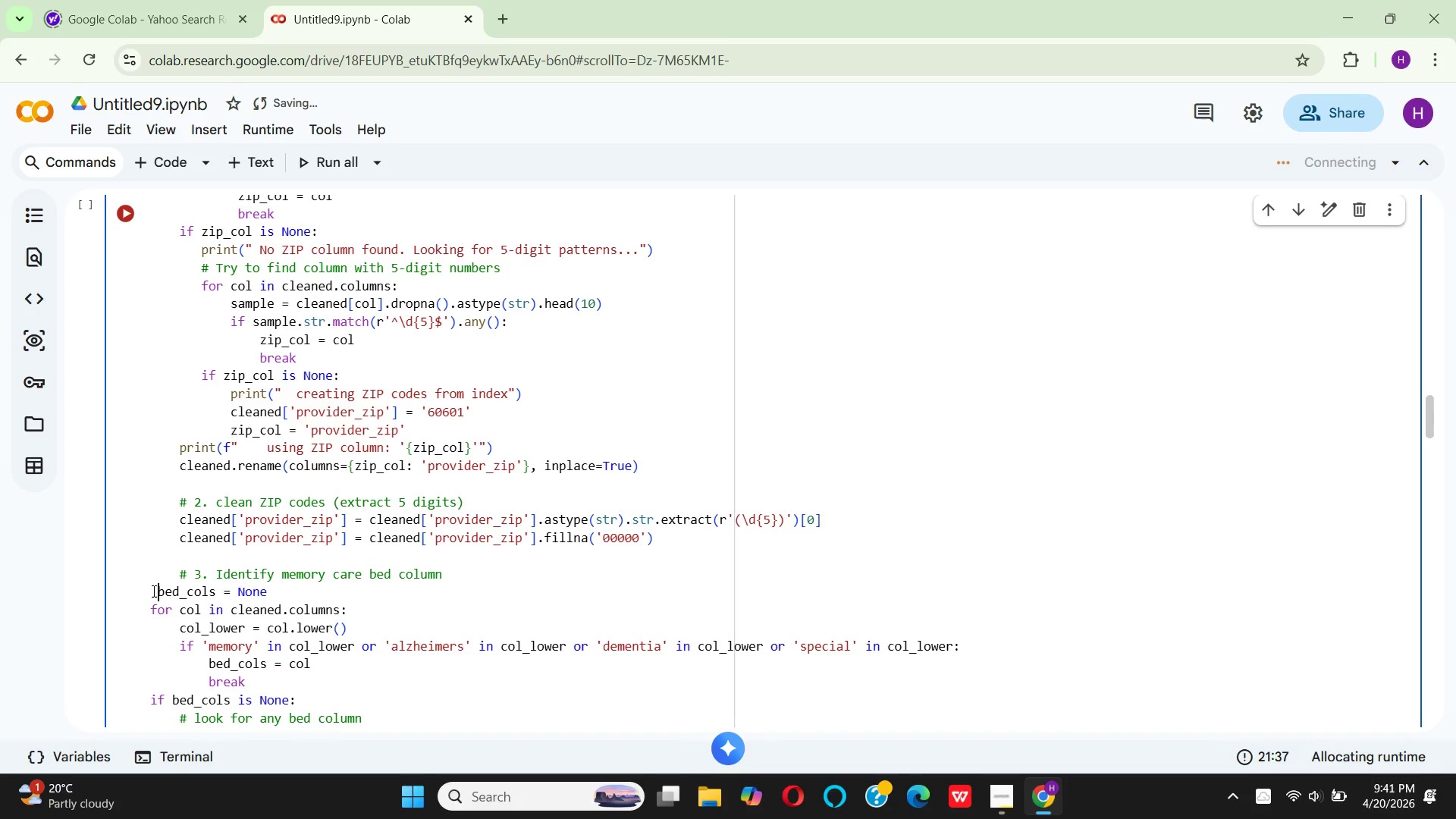 
key(Space)
 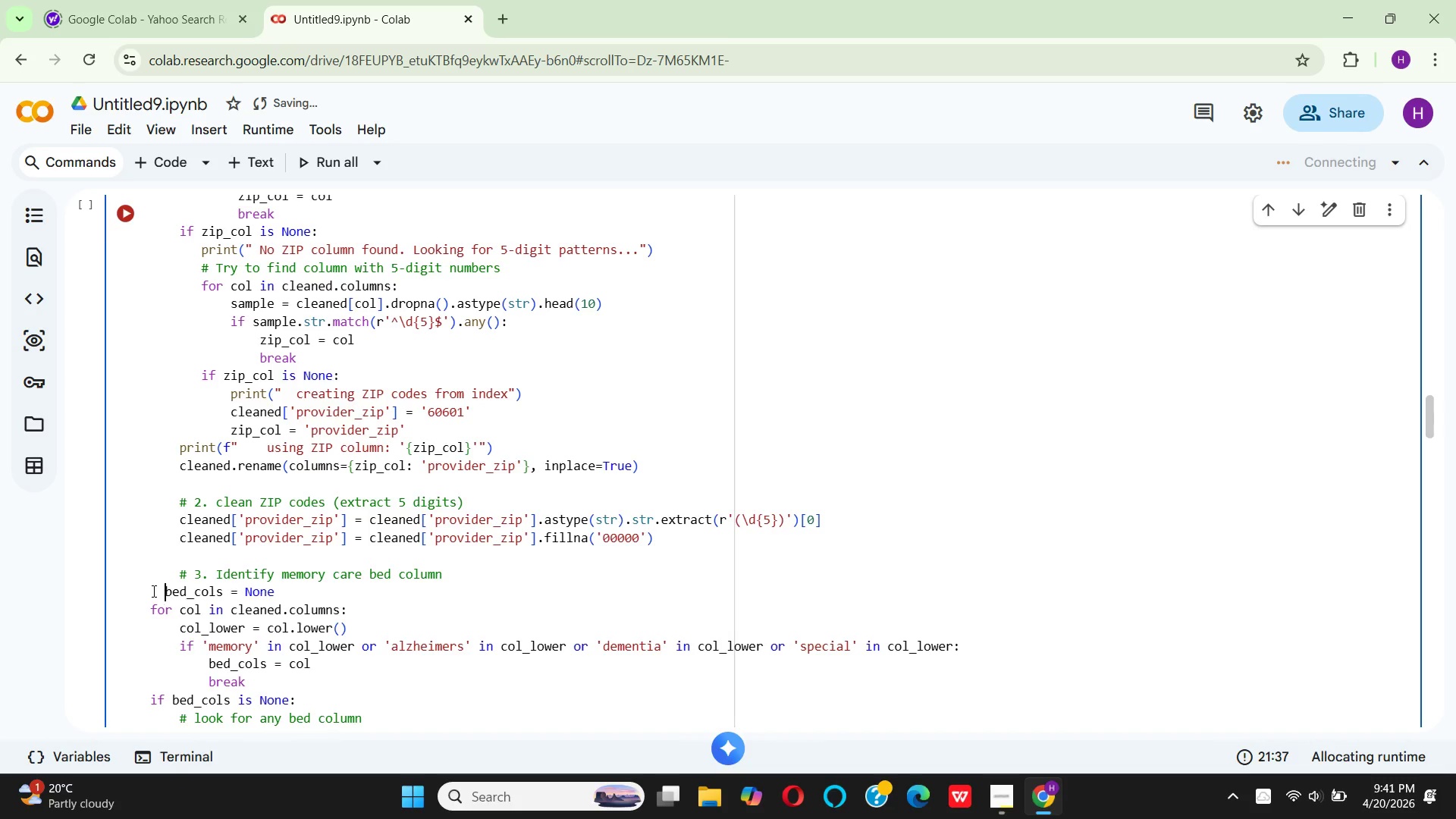 
key(Space)
 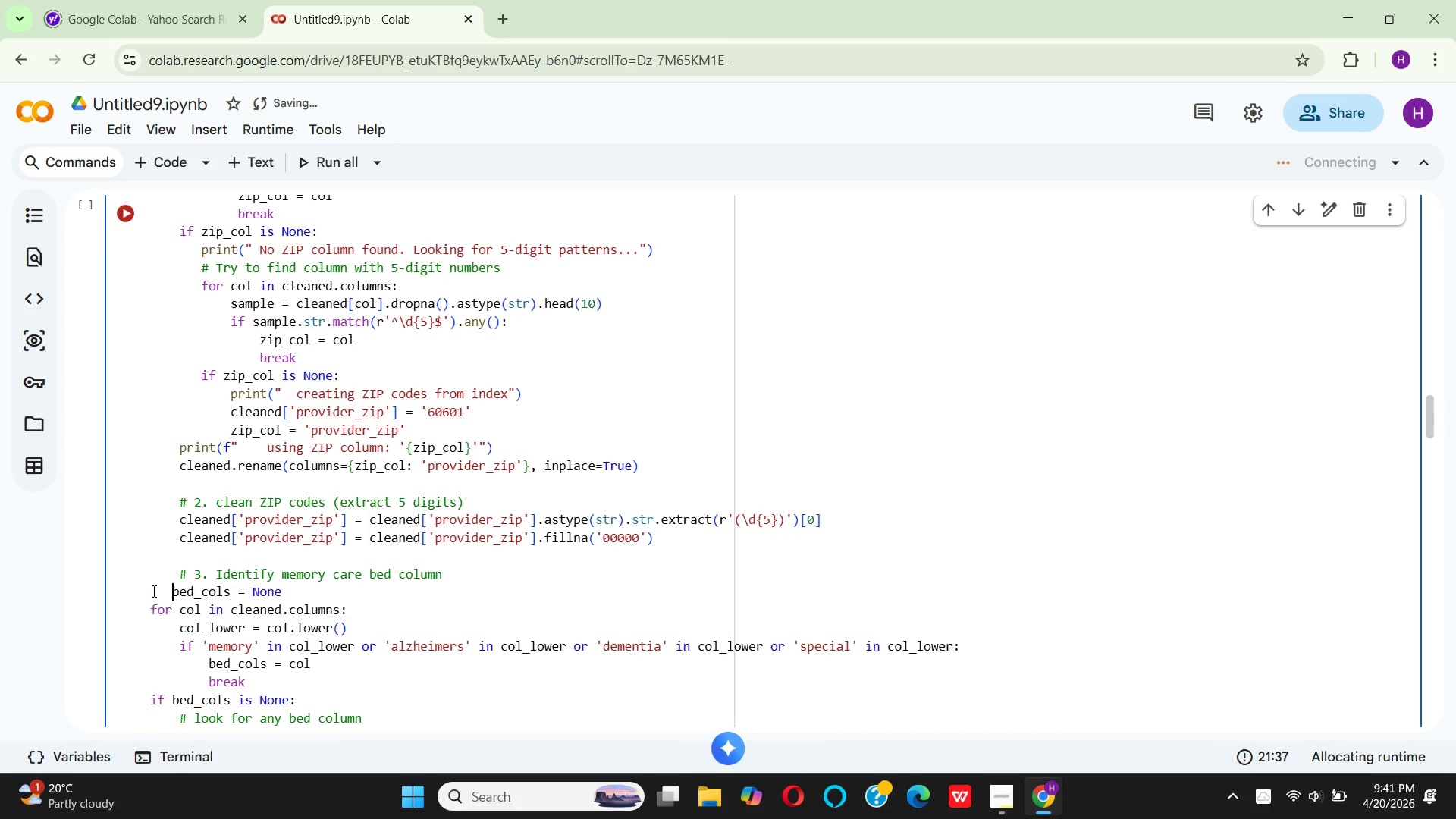 
key(Space)
 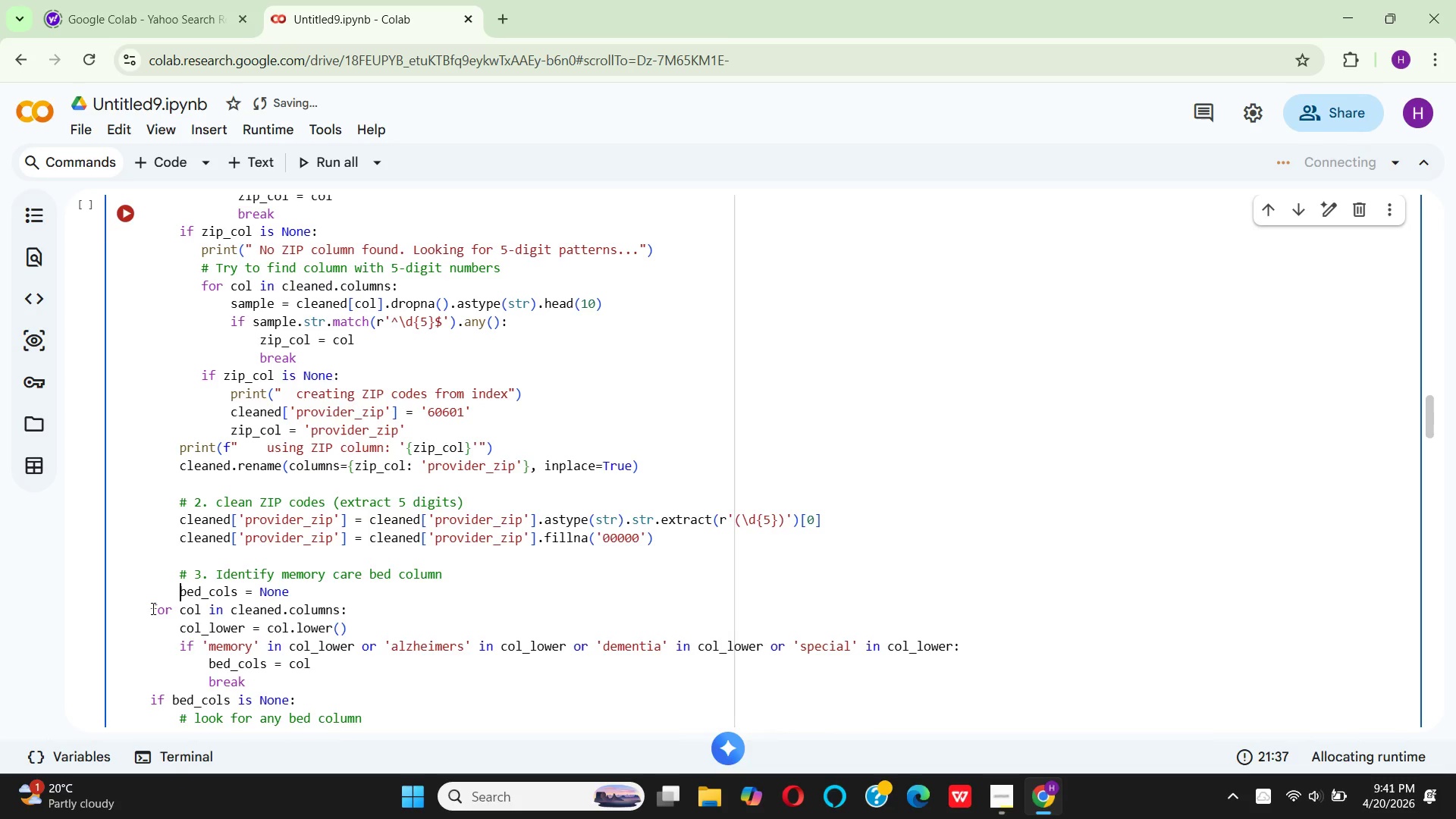 
left_click([150, 608])
 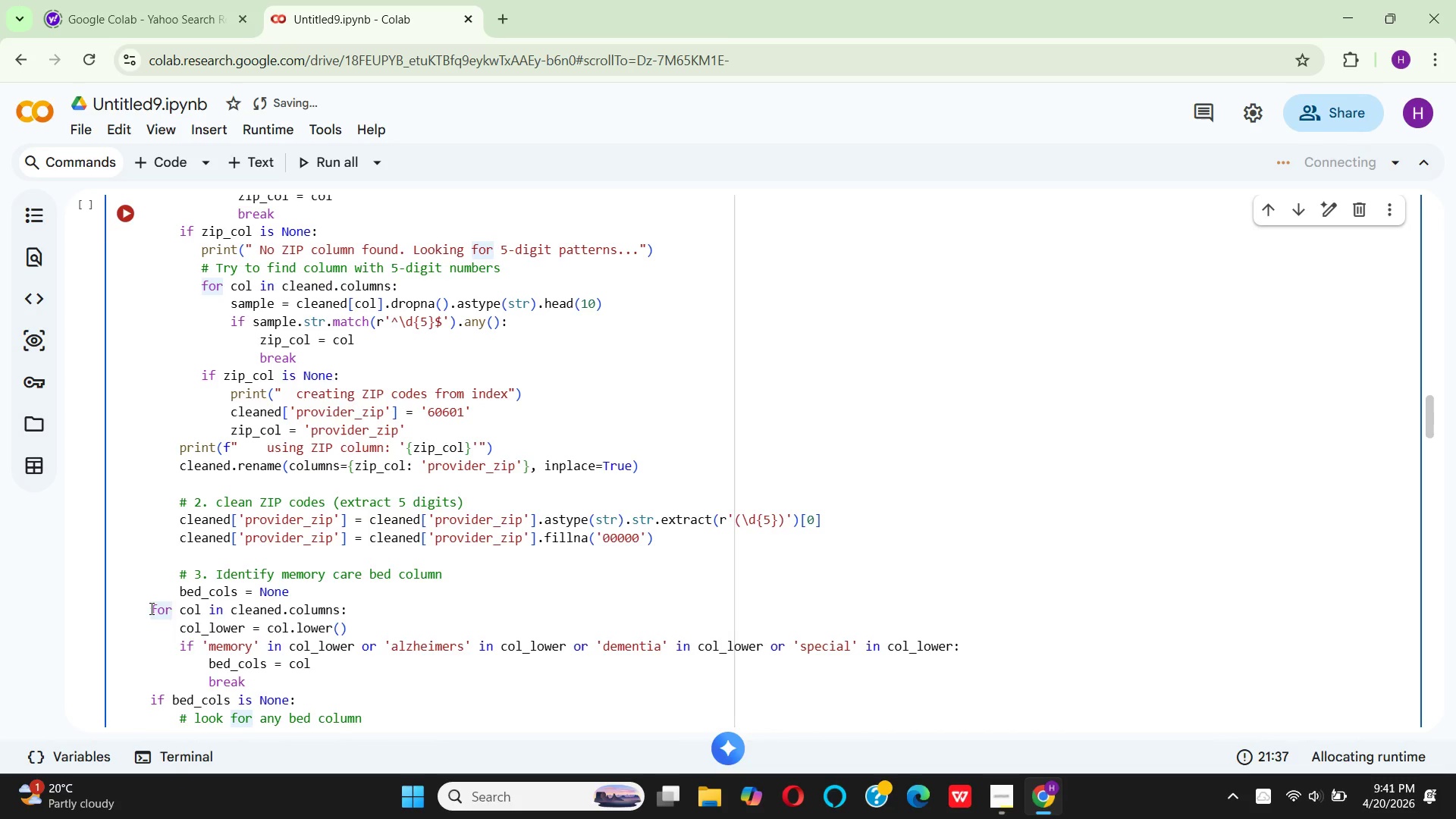 
key(Space)
 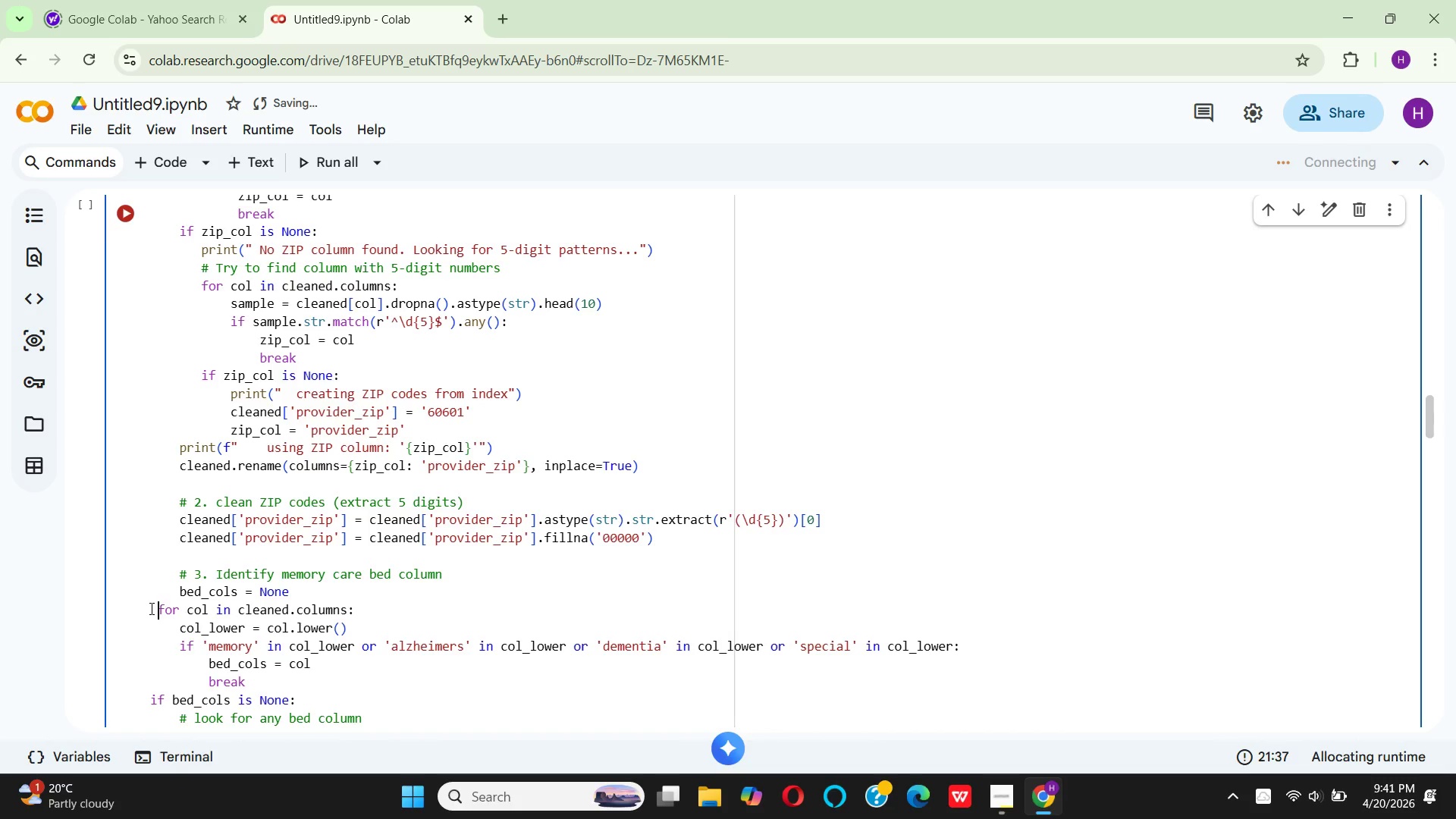 
key(Space)
 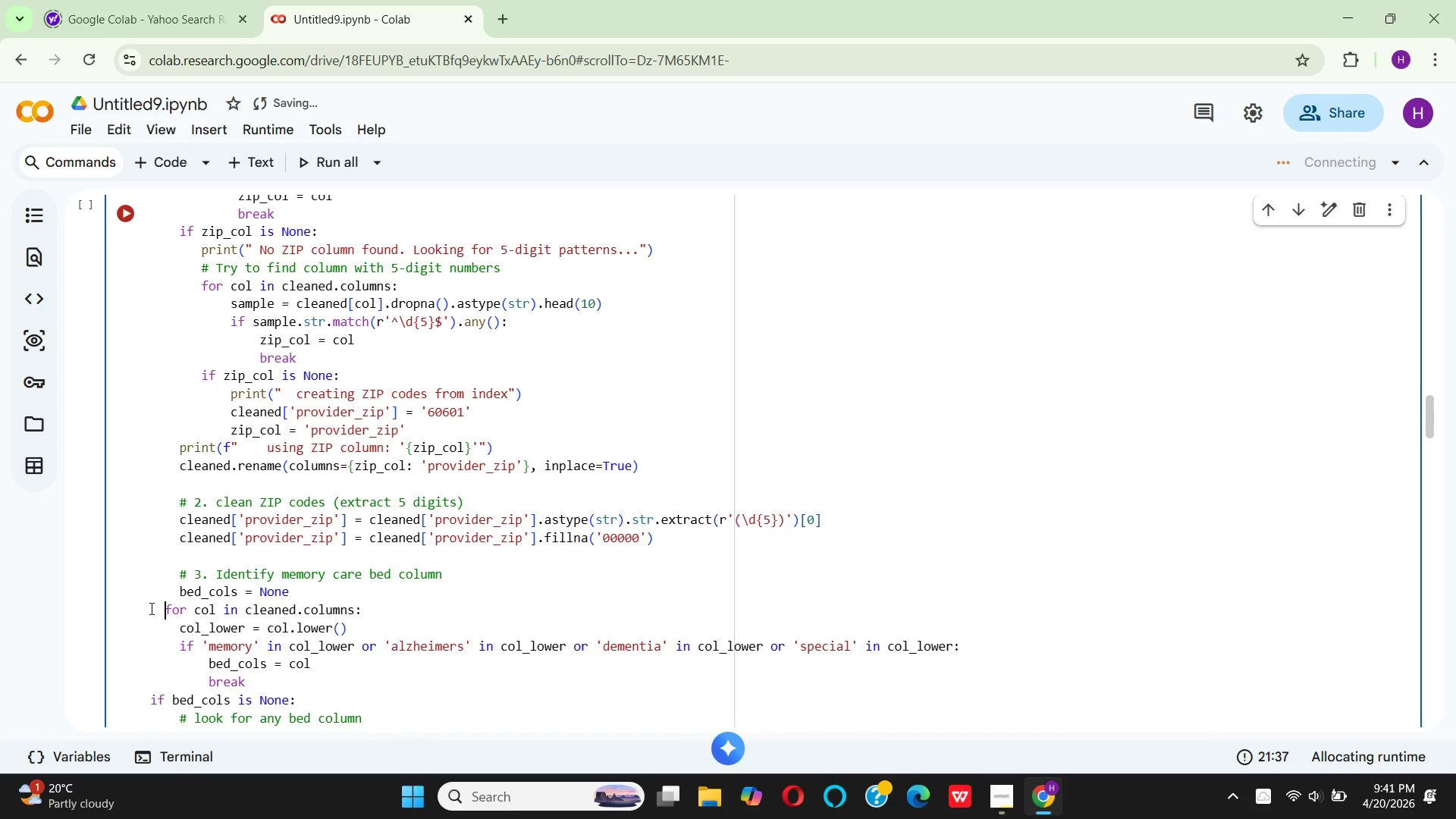 
key(Space)
 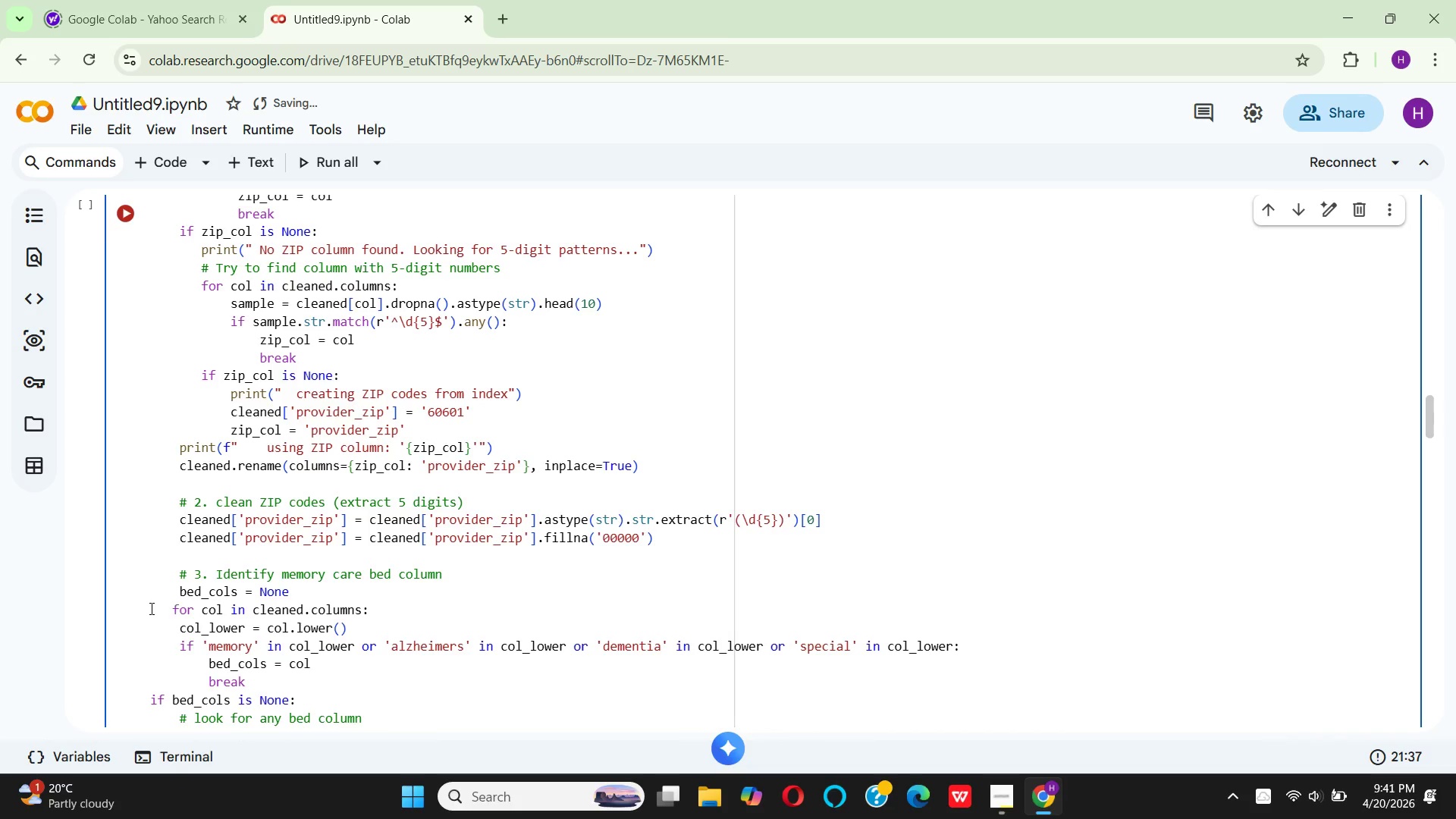 
key(Space)
 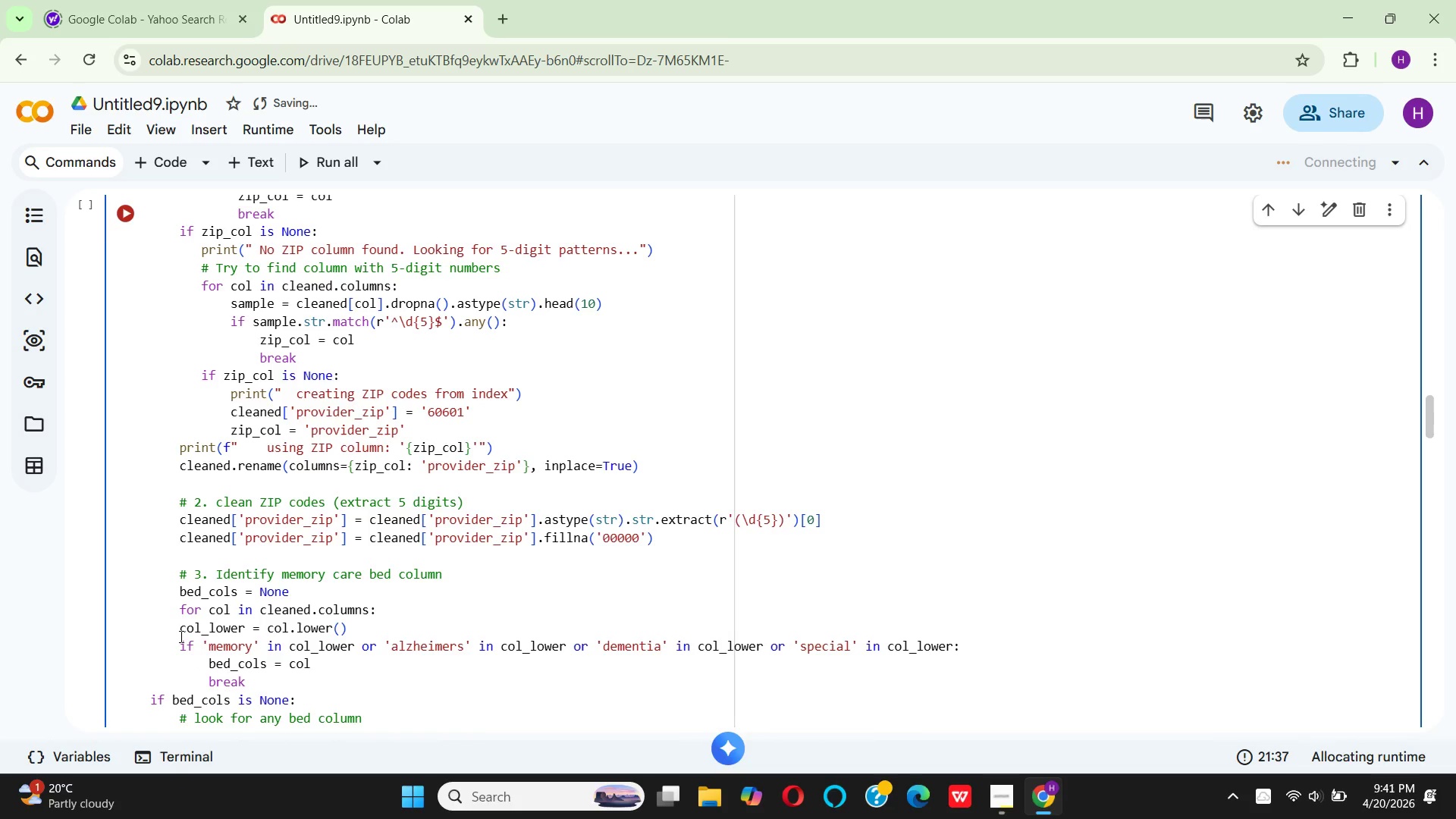 
left_click([174, 630])
 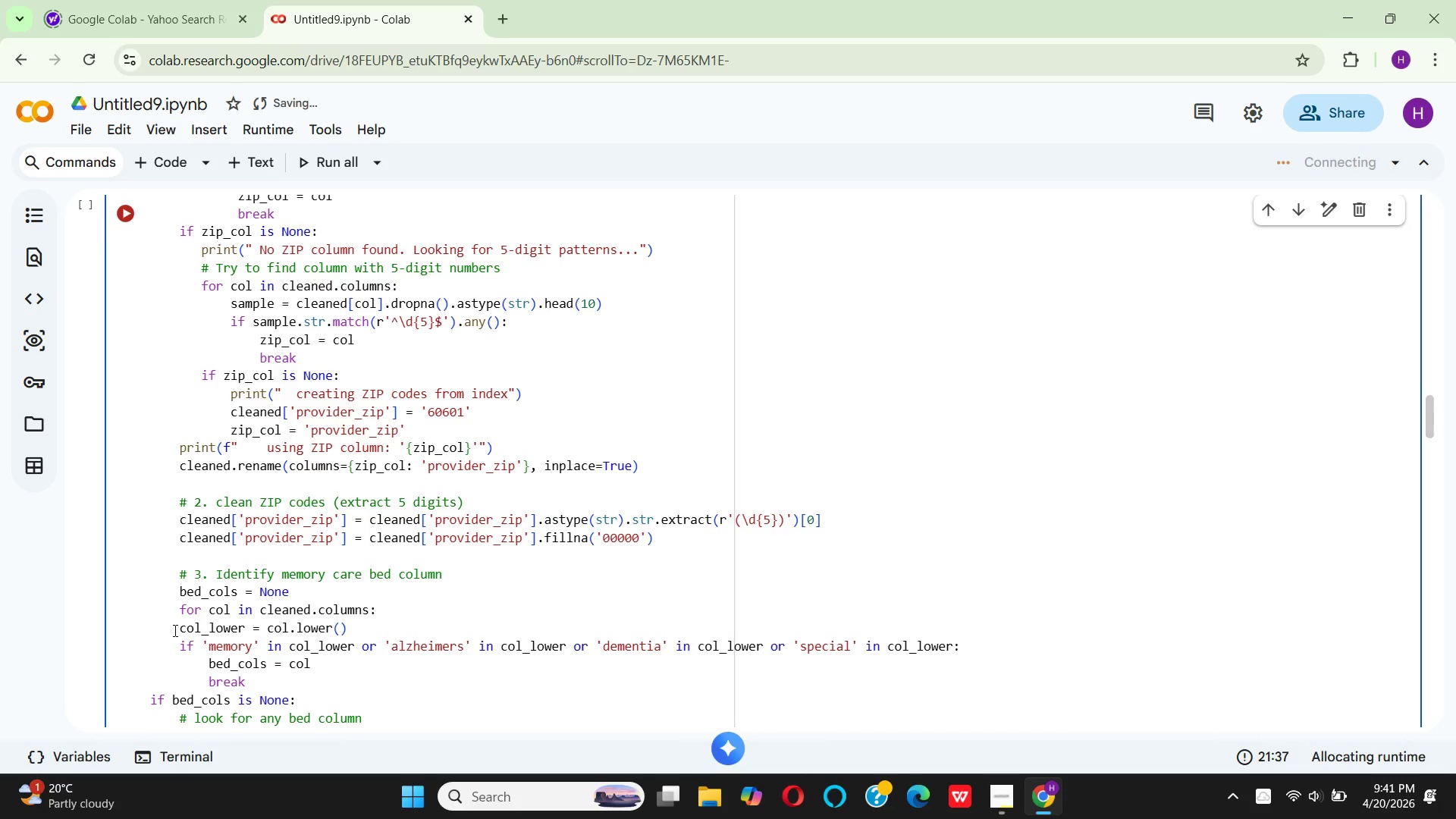 
wait(8.84)
 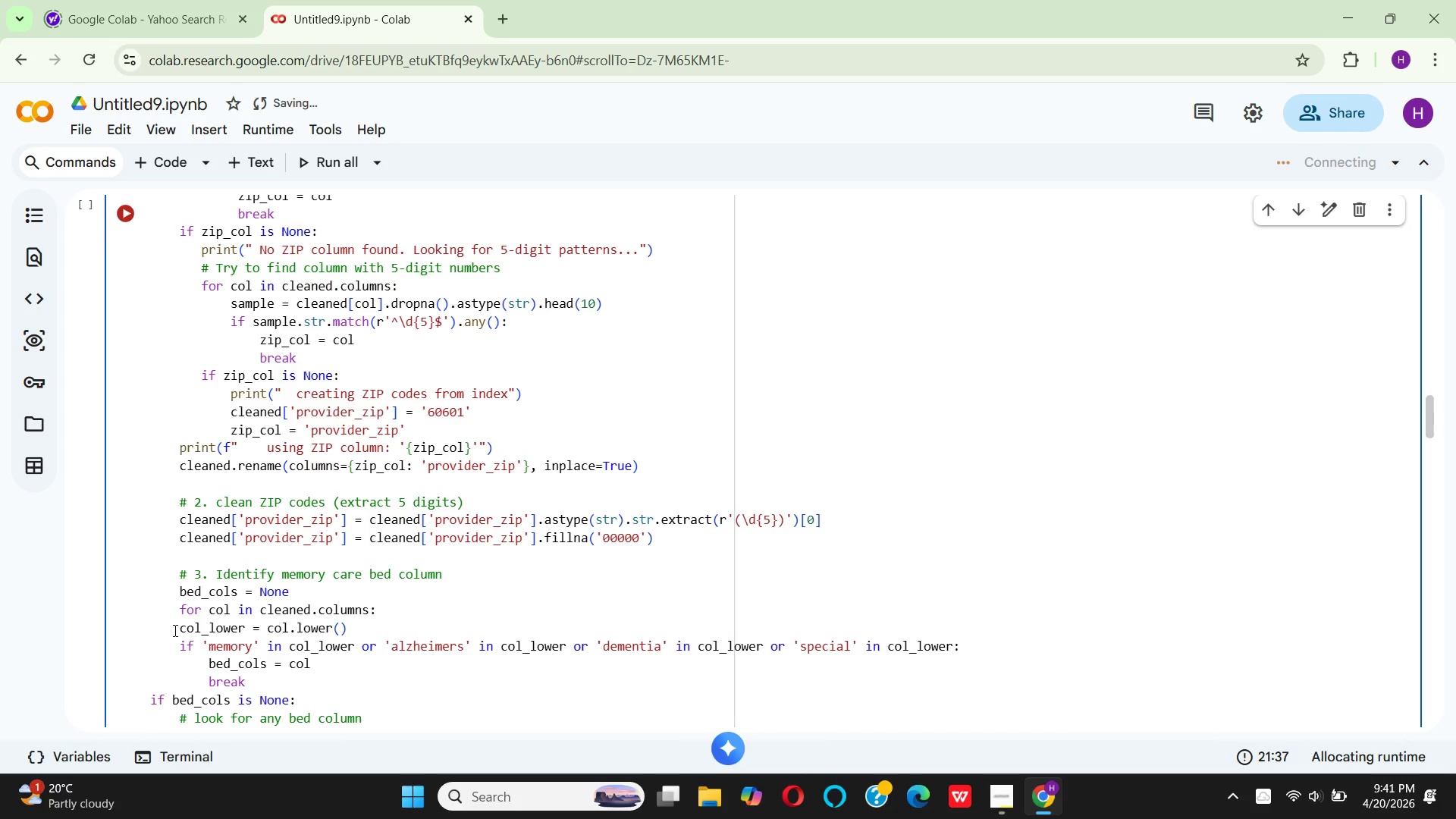 
left_click([178, 629])
 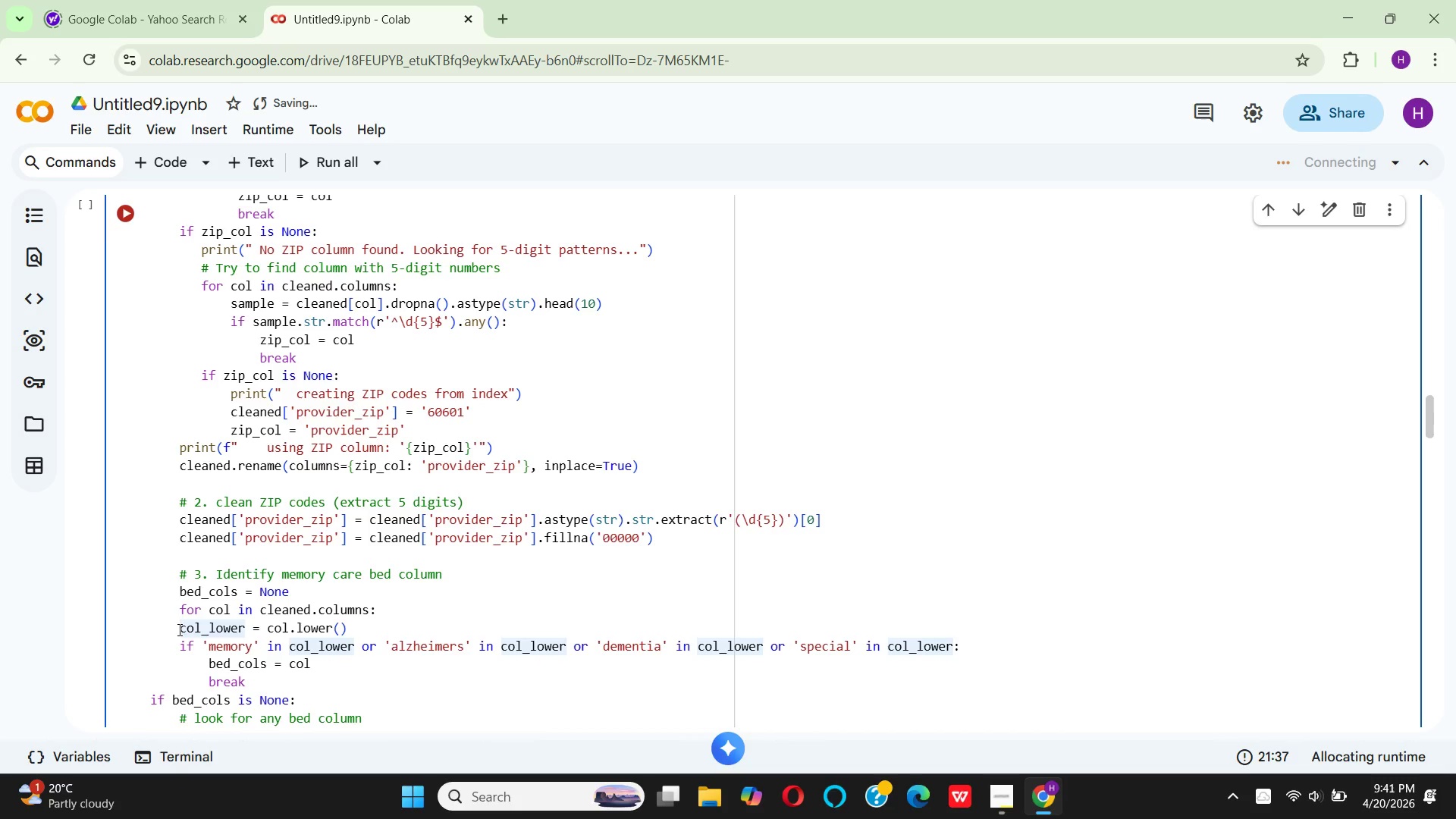 
key(Space)
 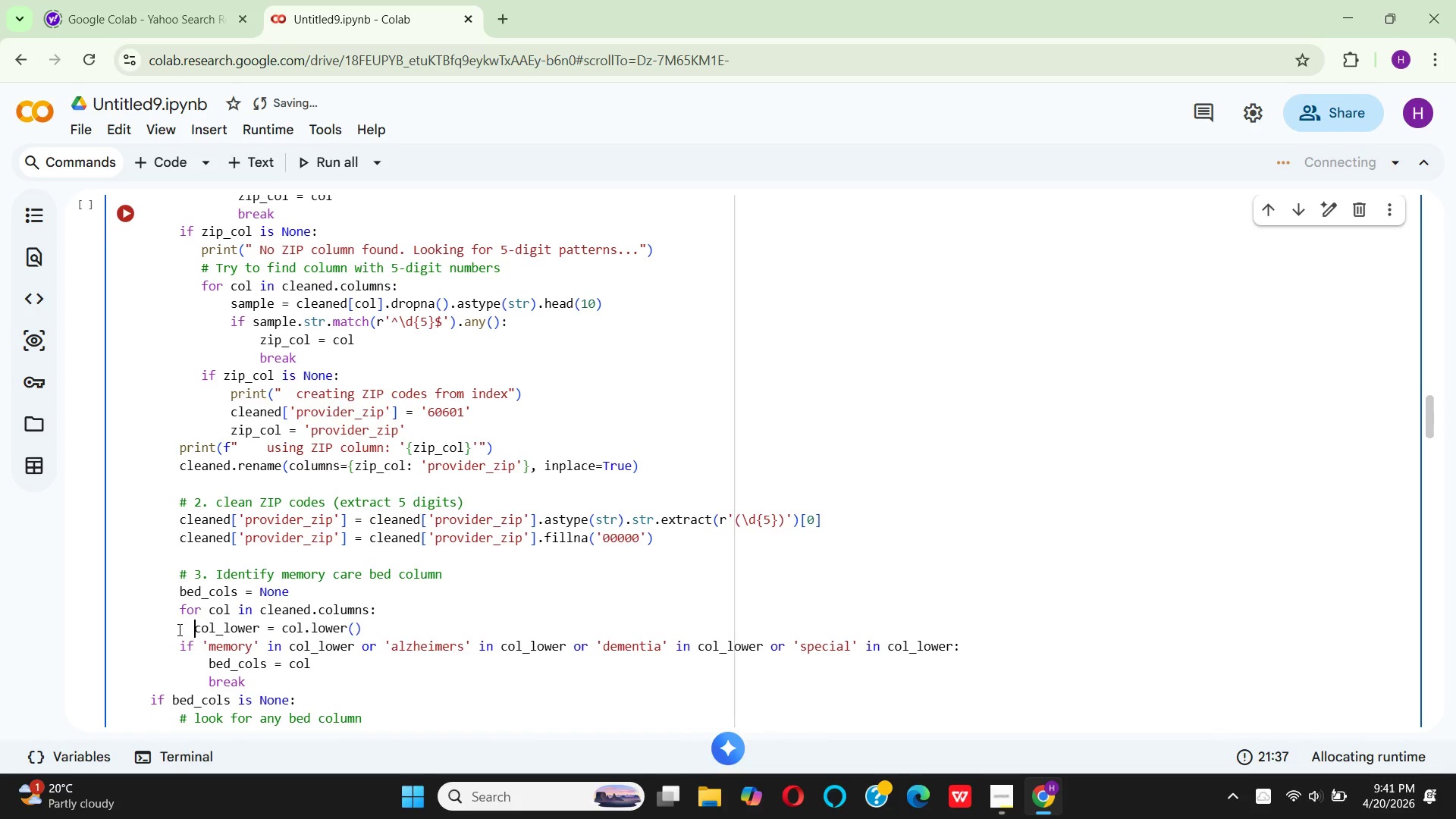 
key(Space)
 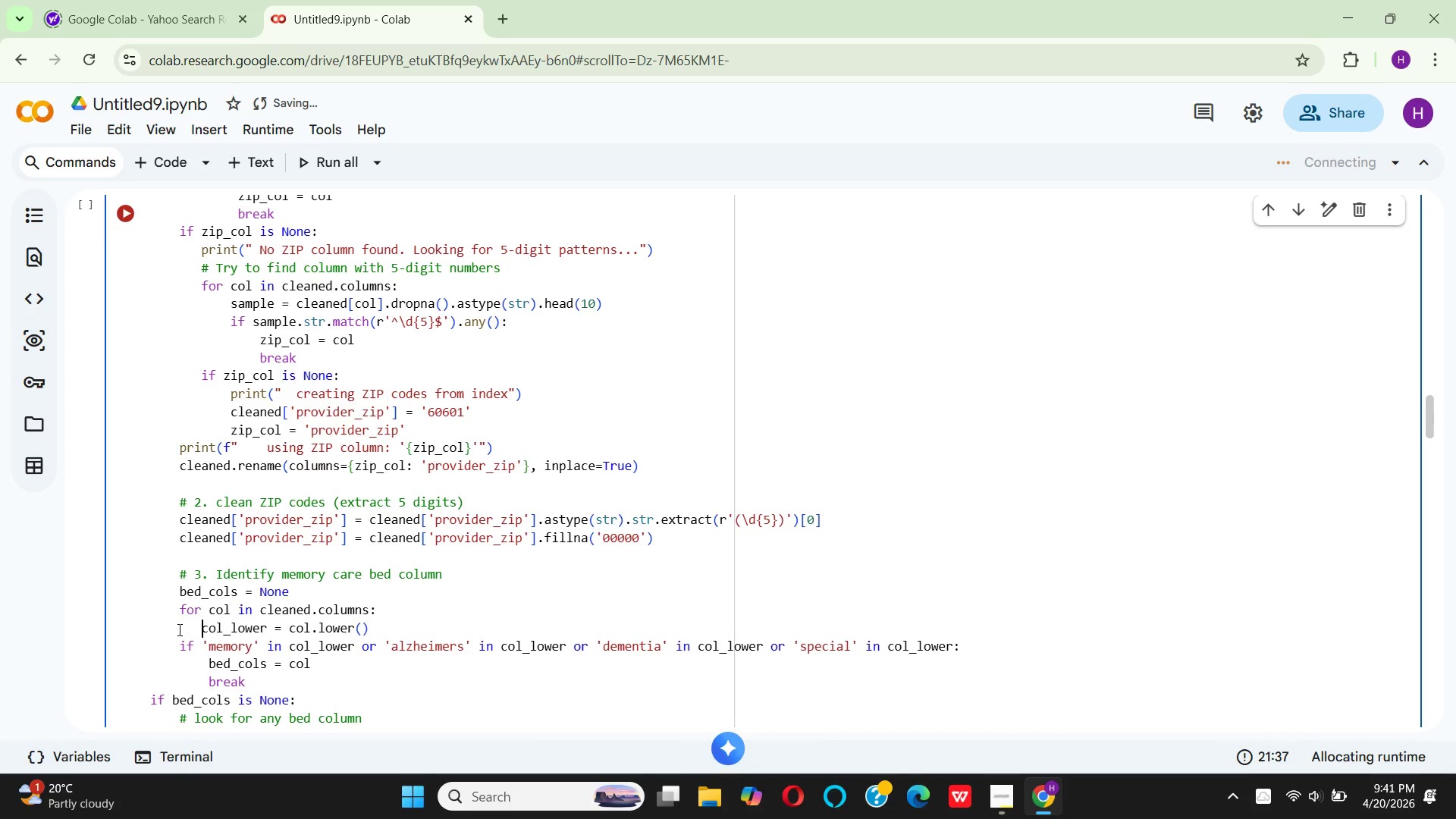 
key(Space)
 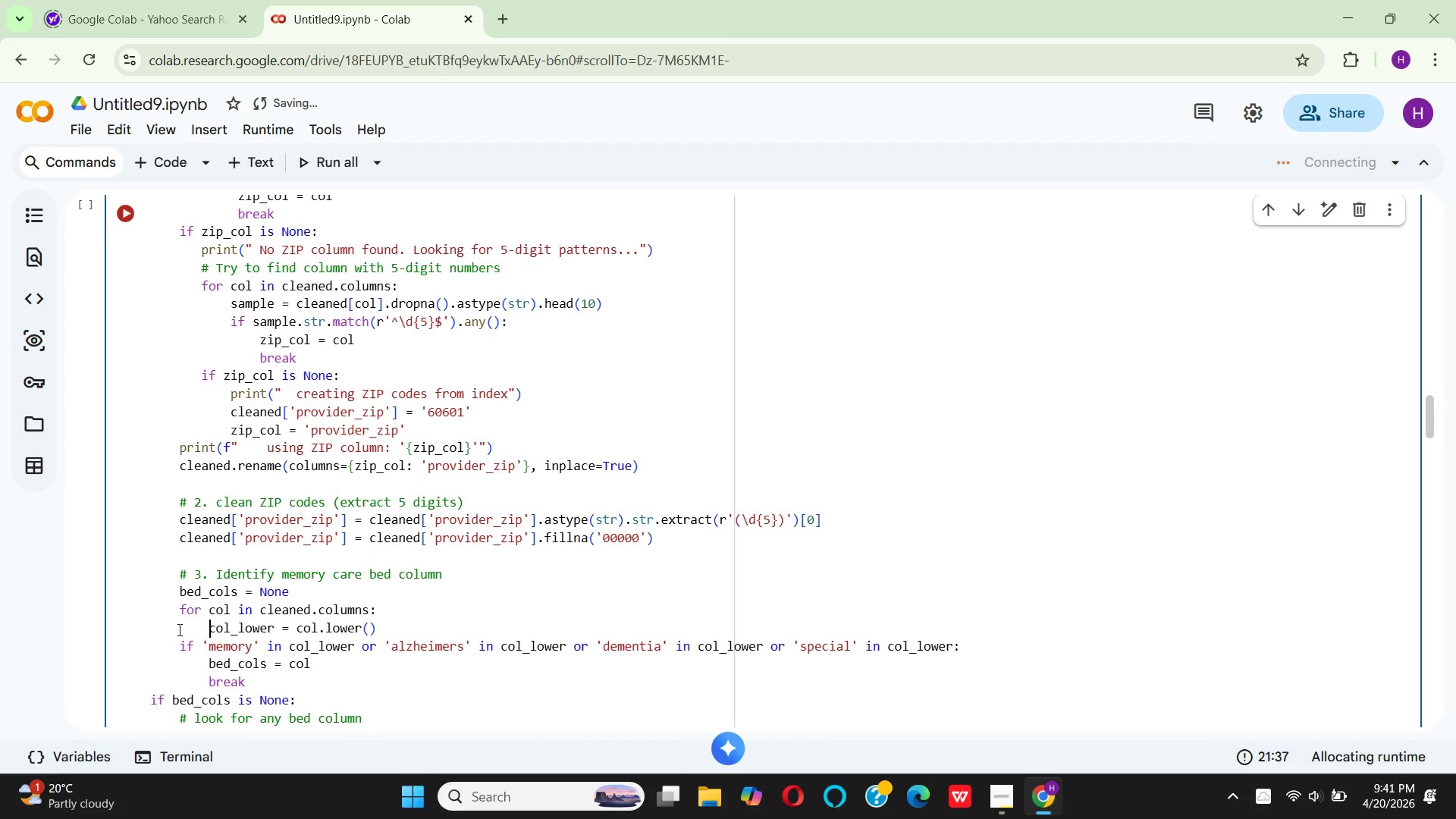 
key(Space)
 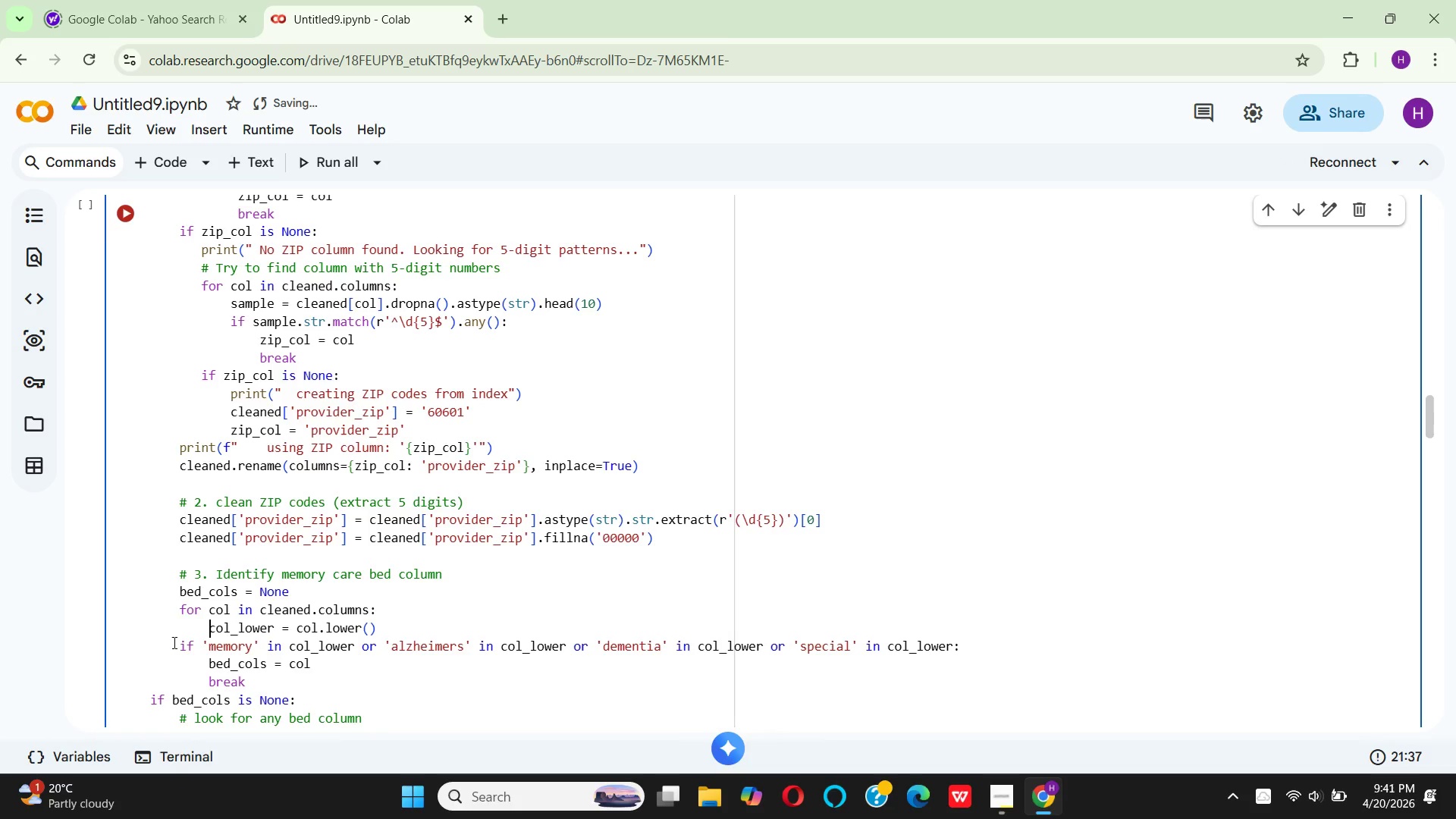 
left_click([179, 646])
 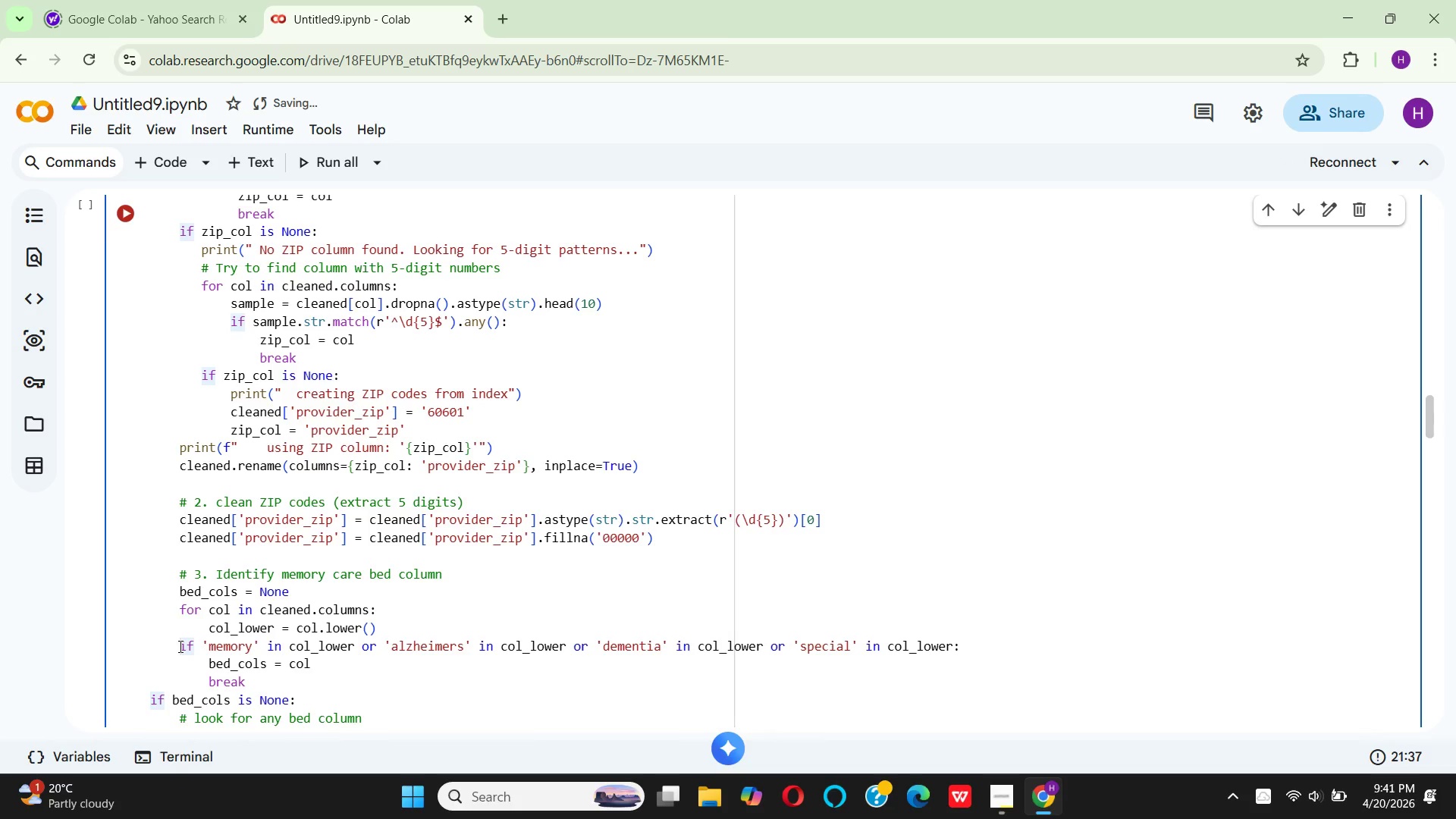 
key(Space)
 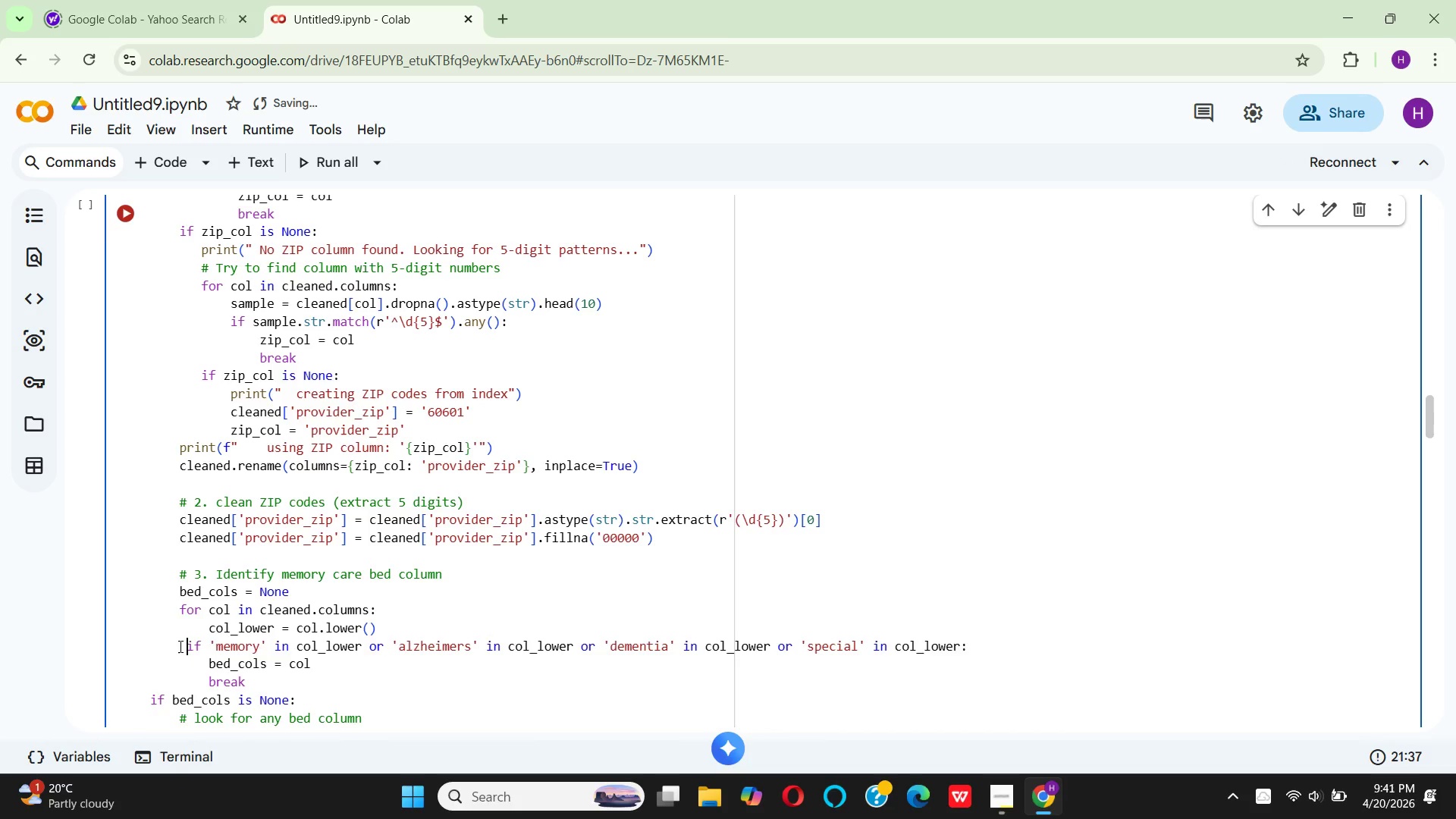 
key(Space)
 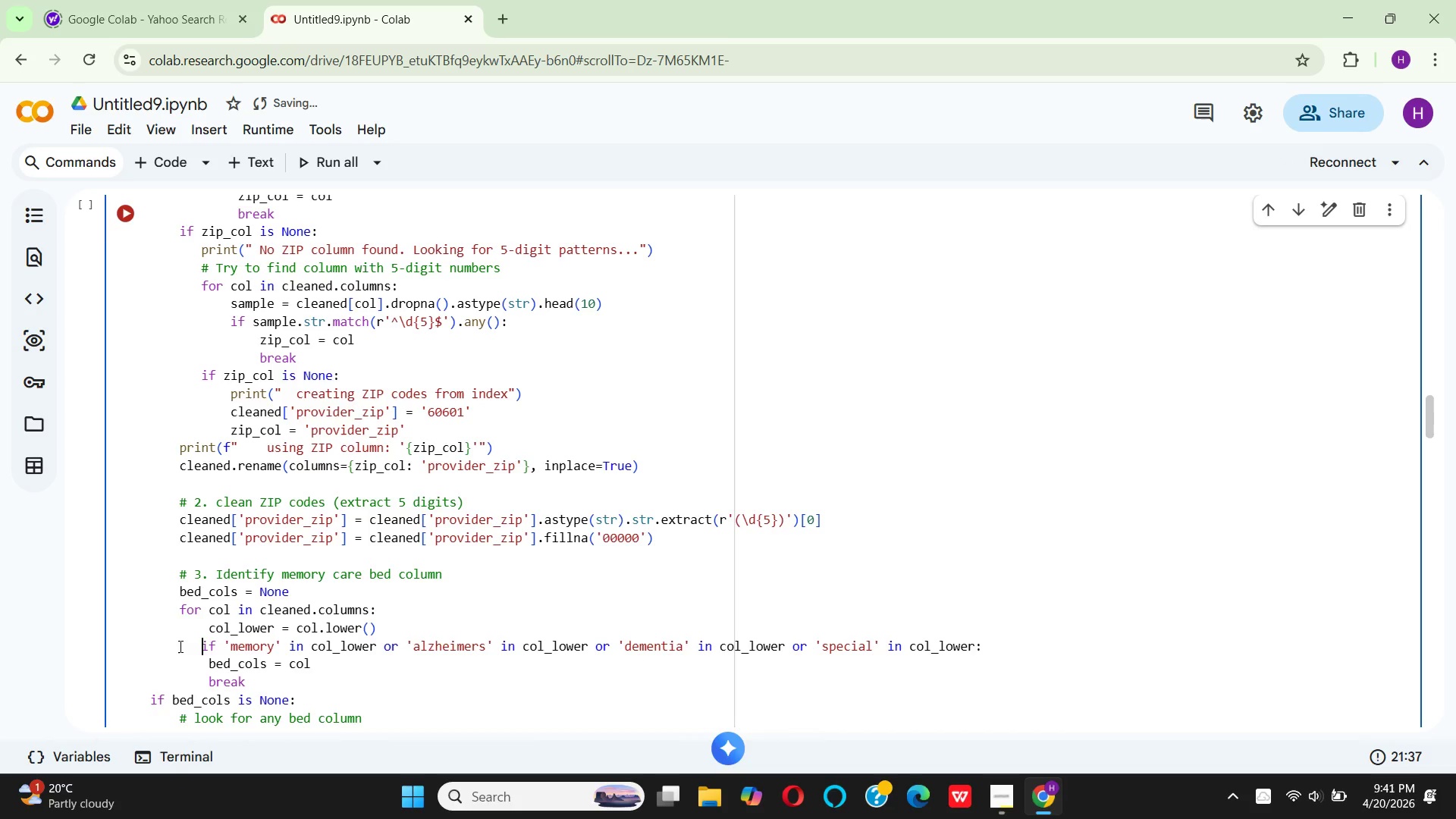 
key(Space)
 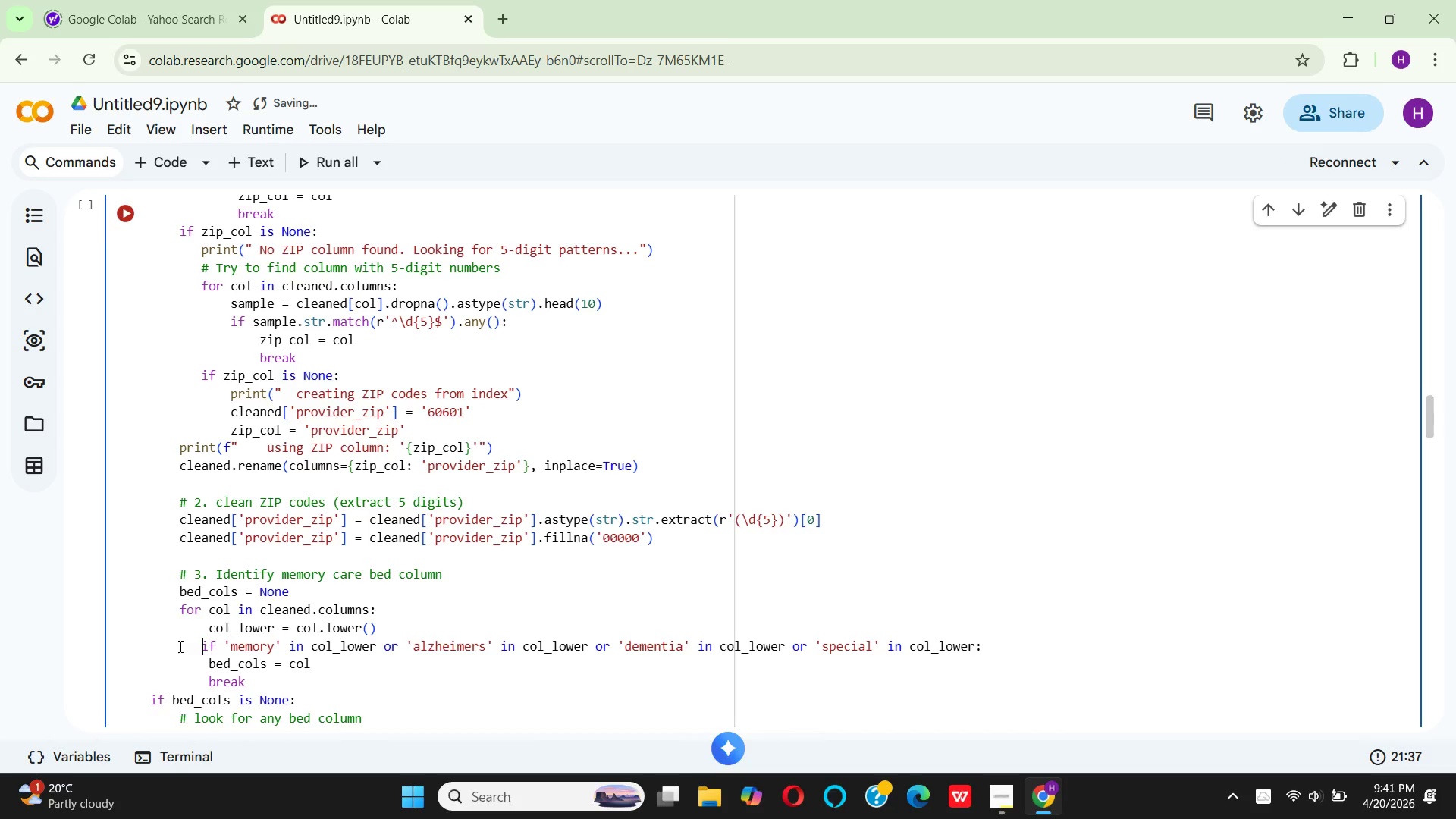 
key(Space)
 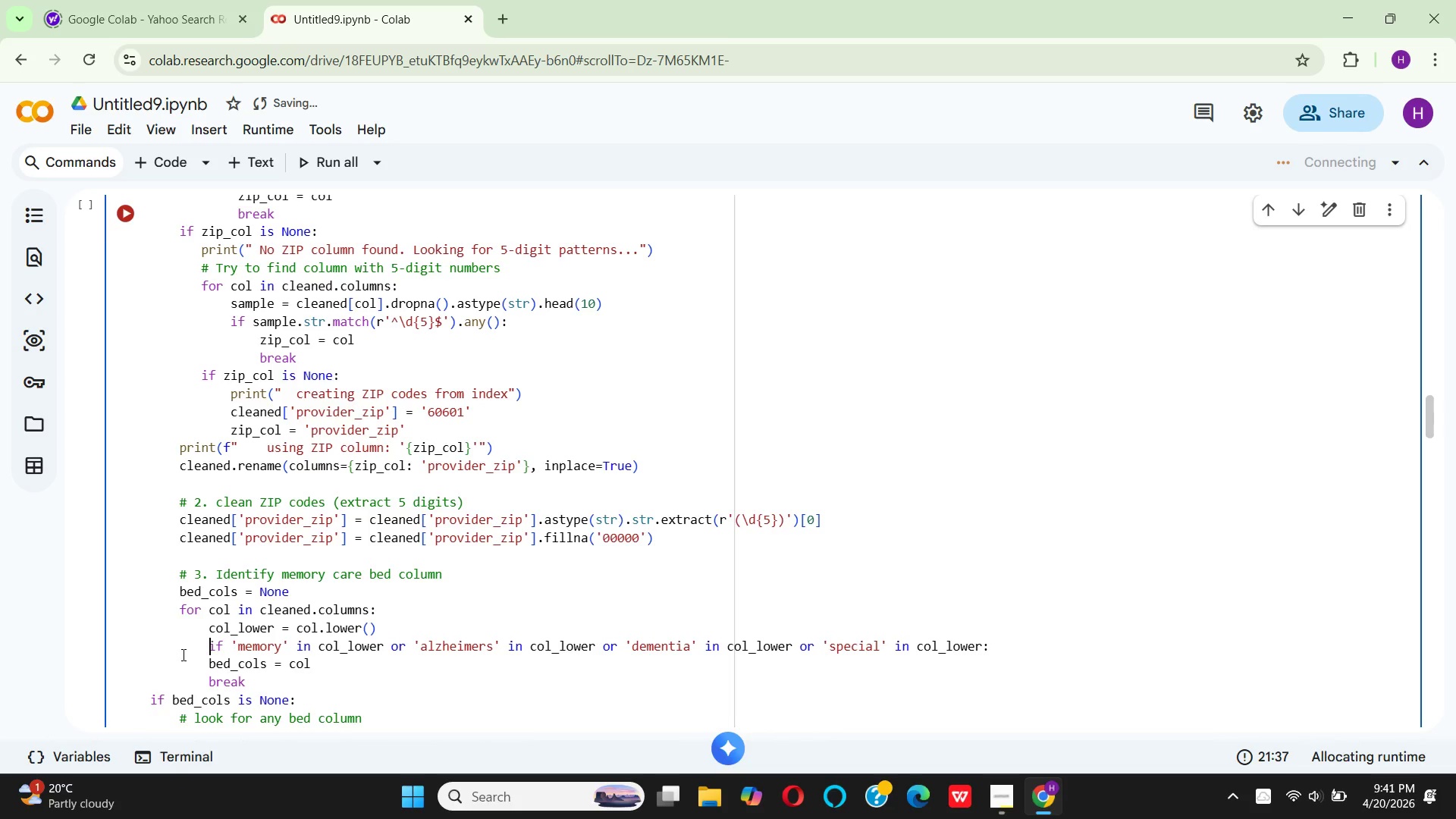 
left_click([203, 666])
 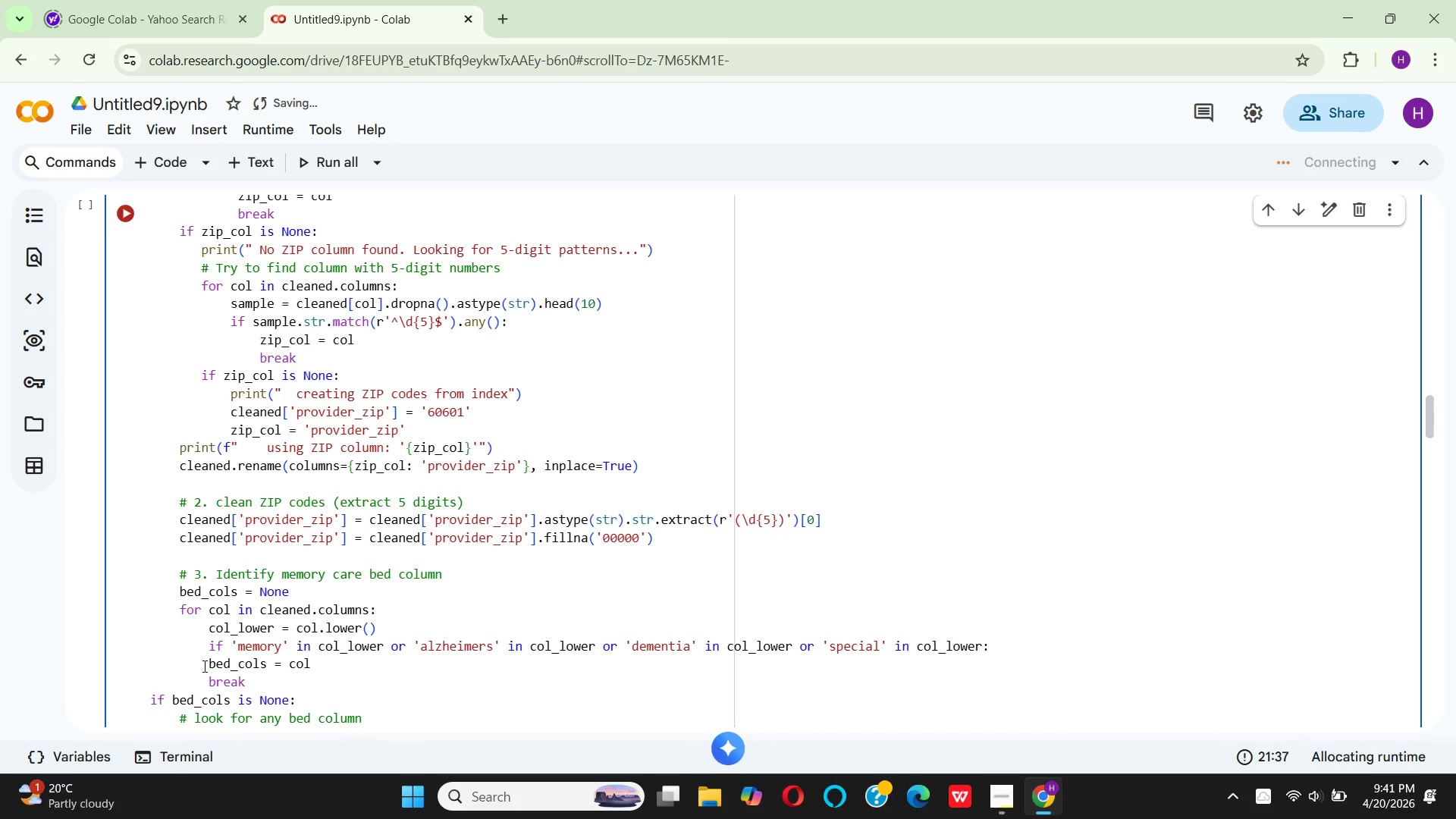 
key(Space)
 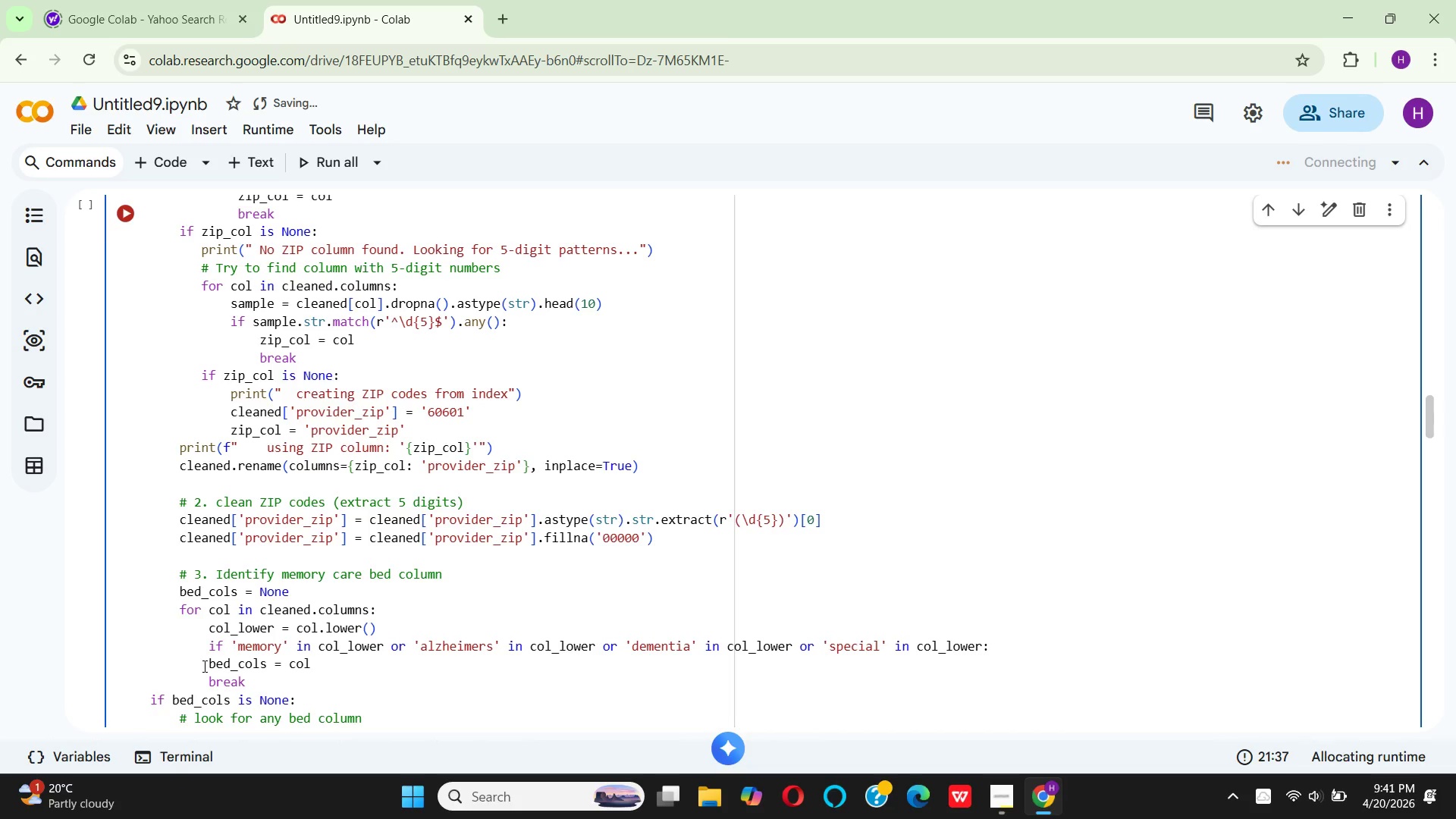 
key(Space)
 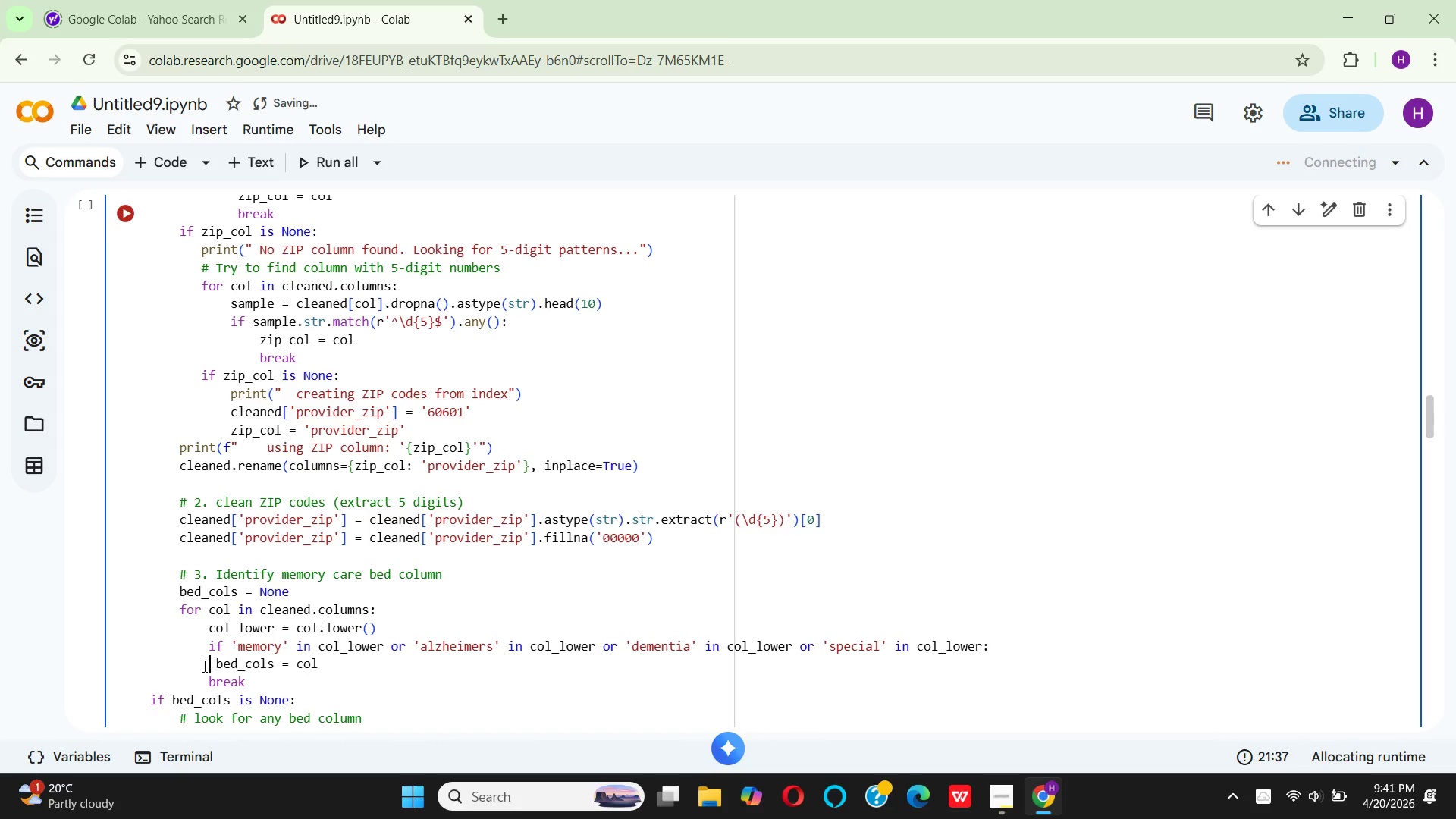 
key(Space)
 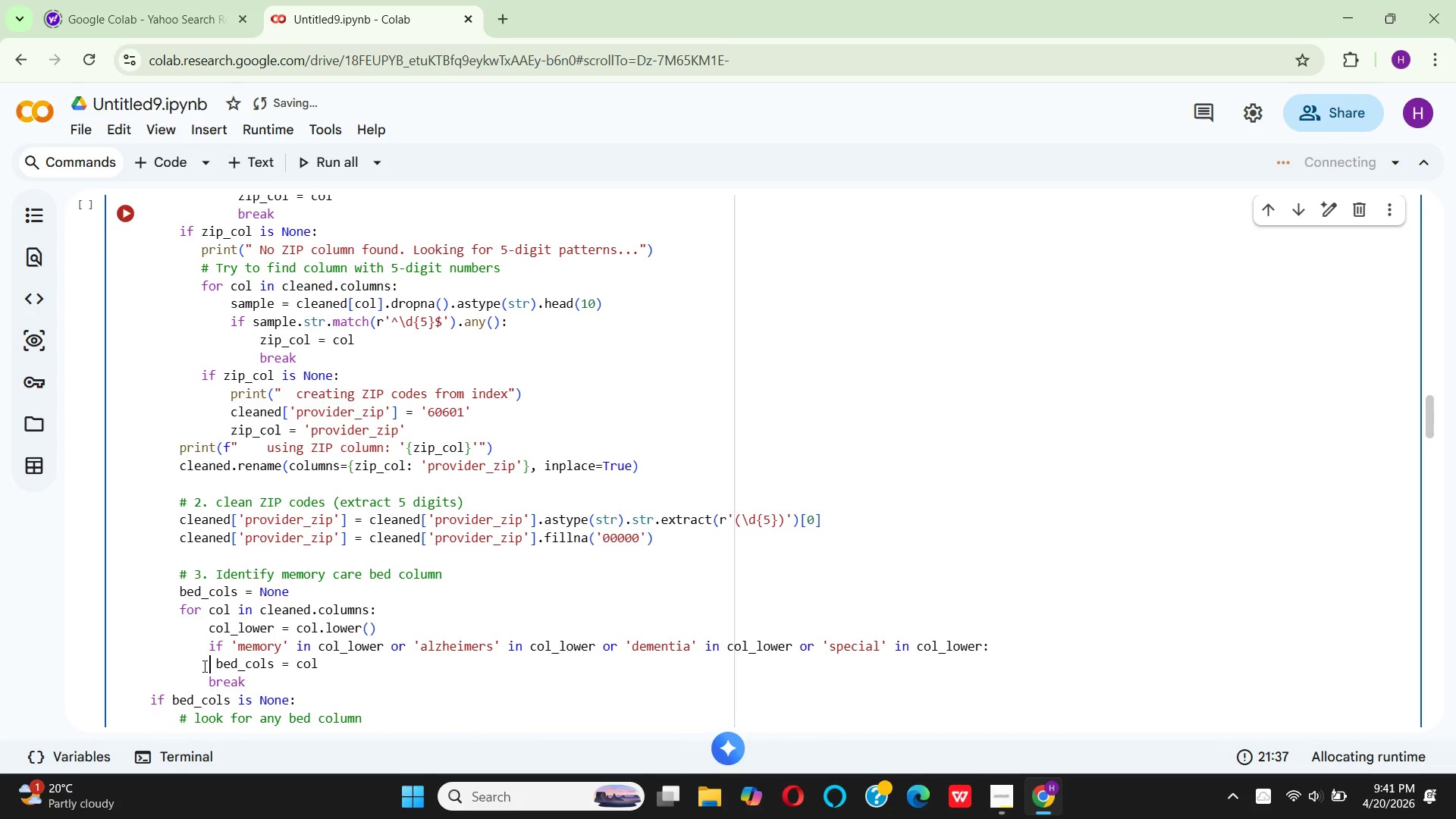 
key(Space)
 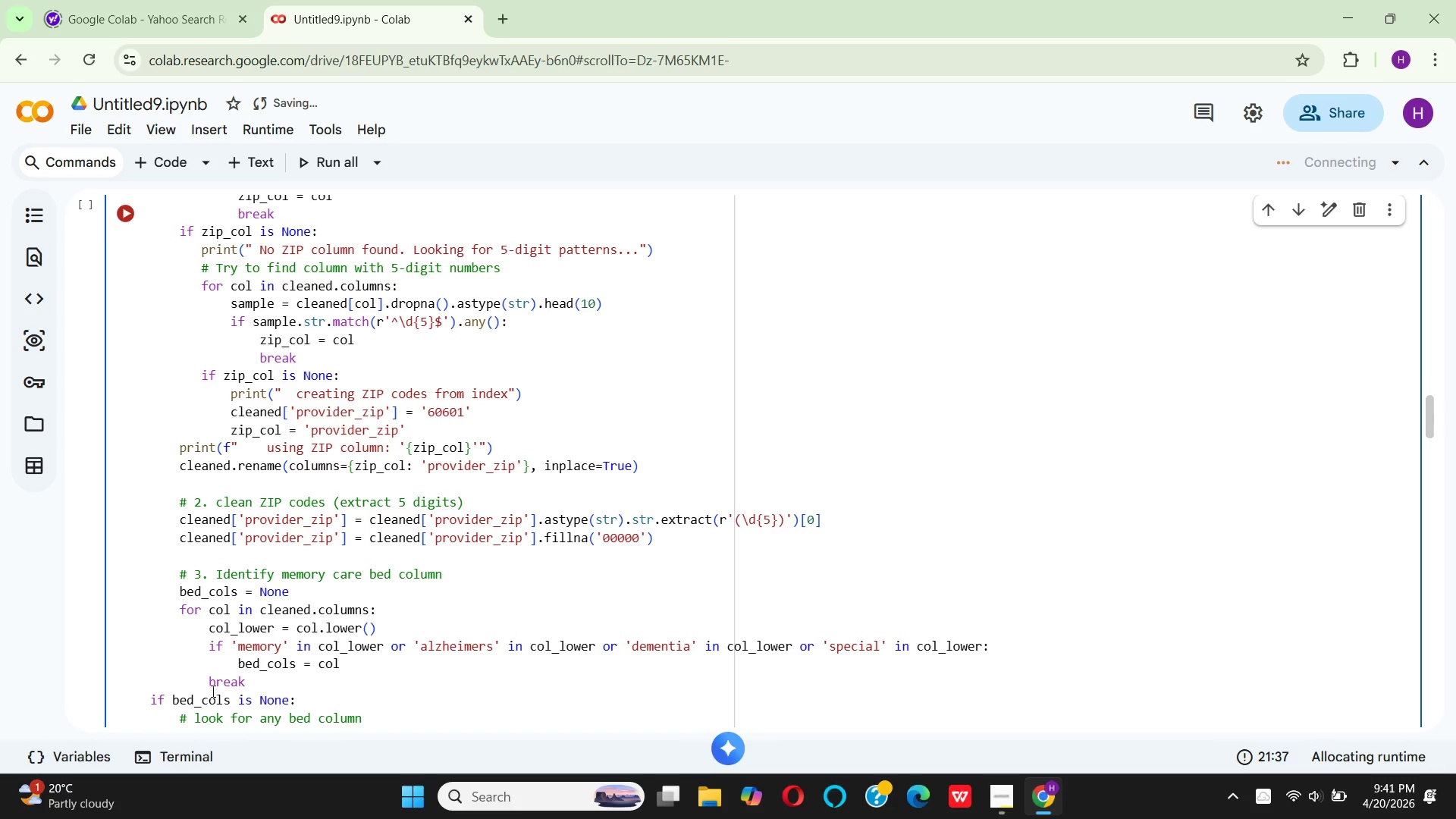 
left_click([209, 681])
 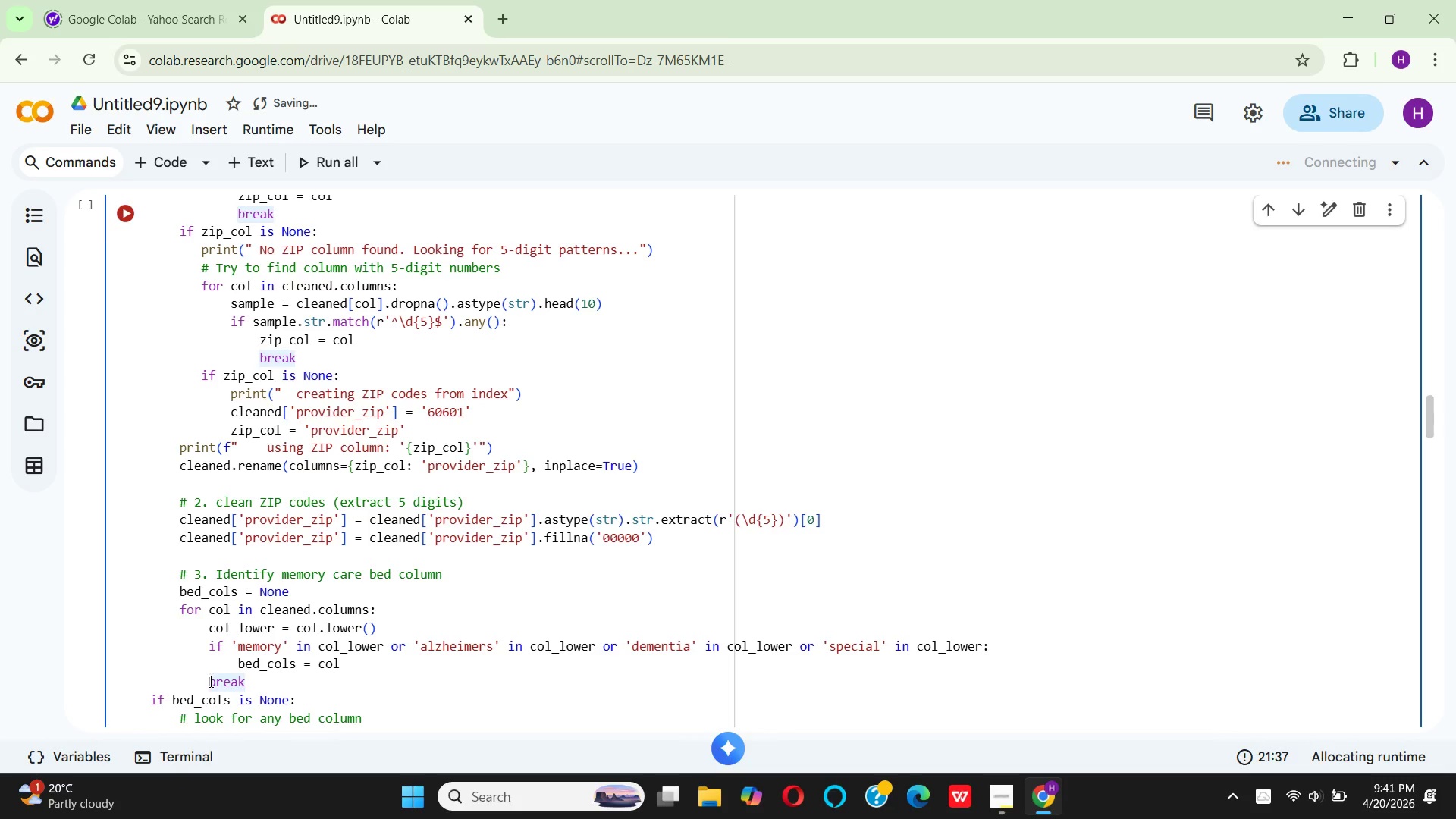 
key(Space)
 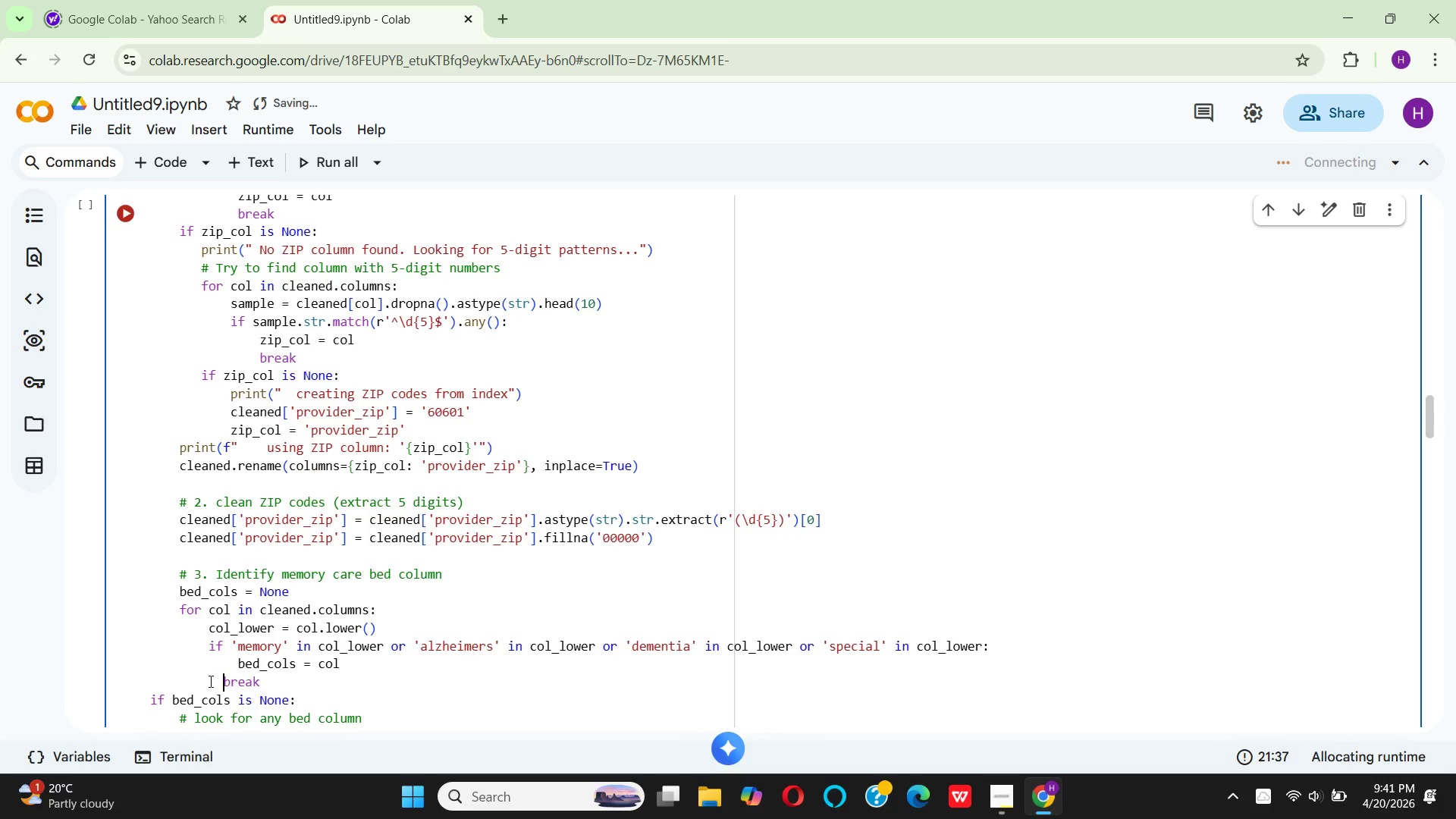 
key(Space)
 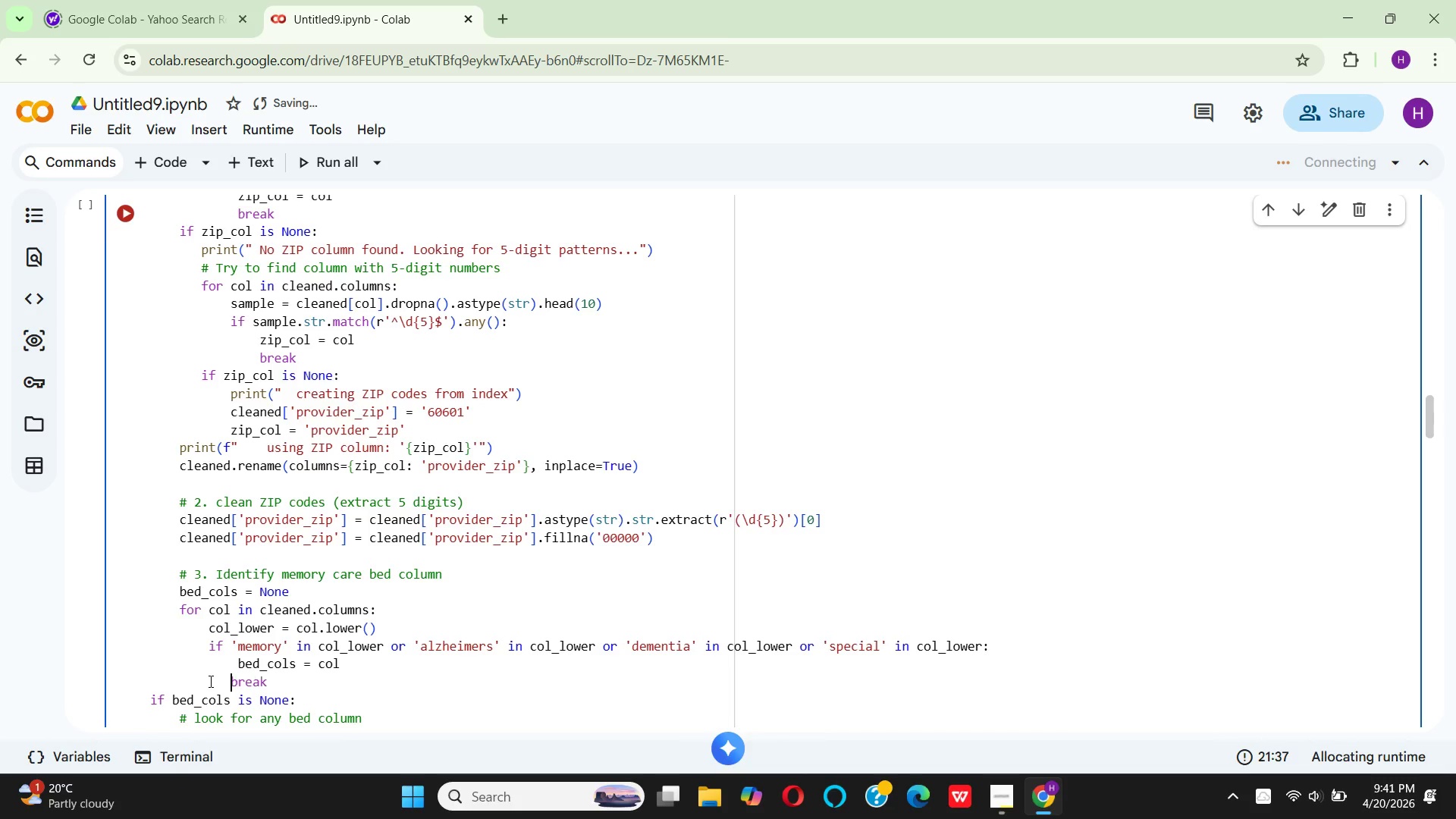 
key(Space)
 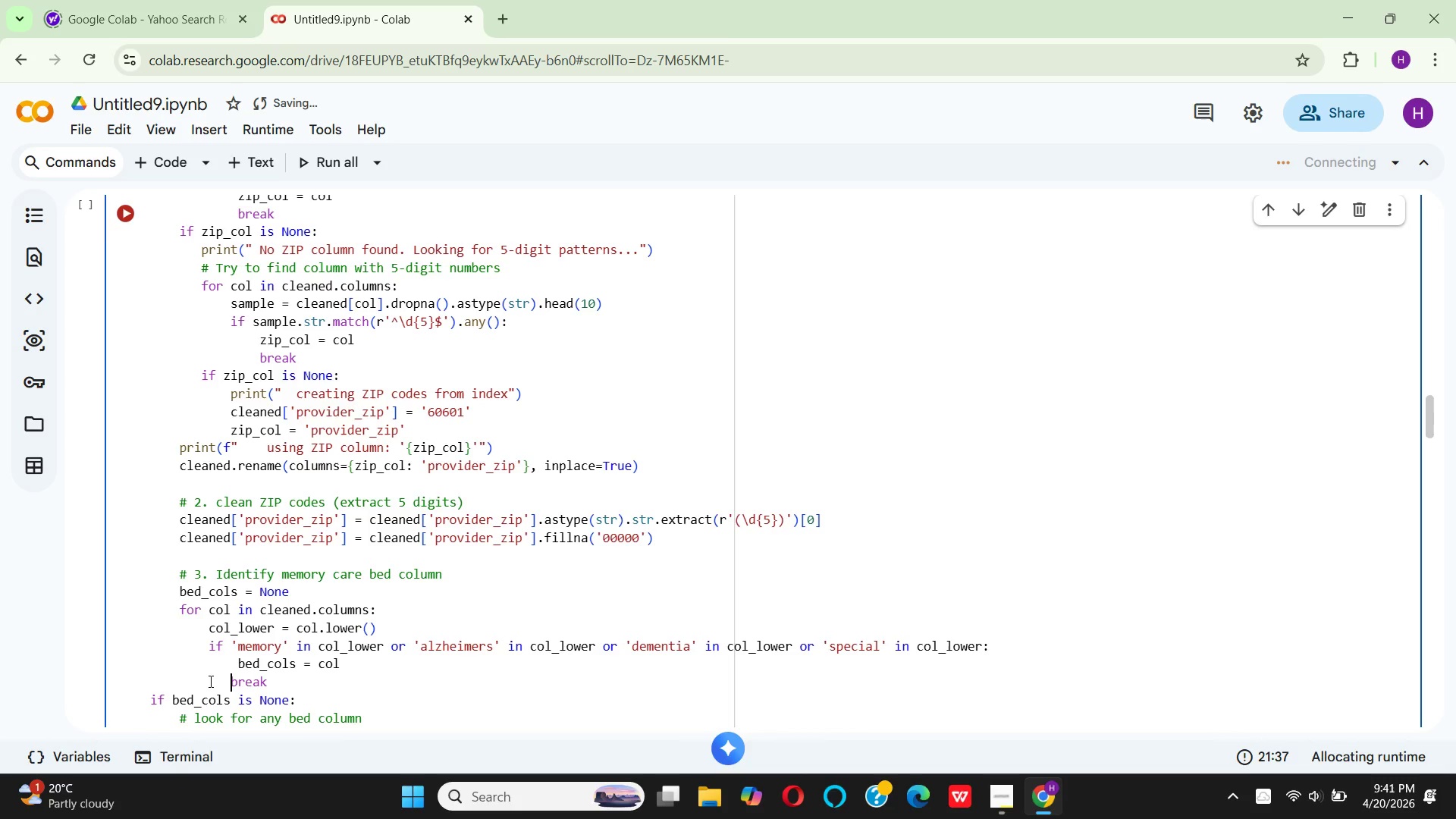 
key(Space)
 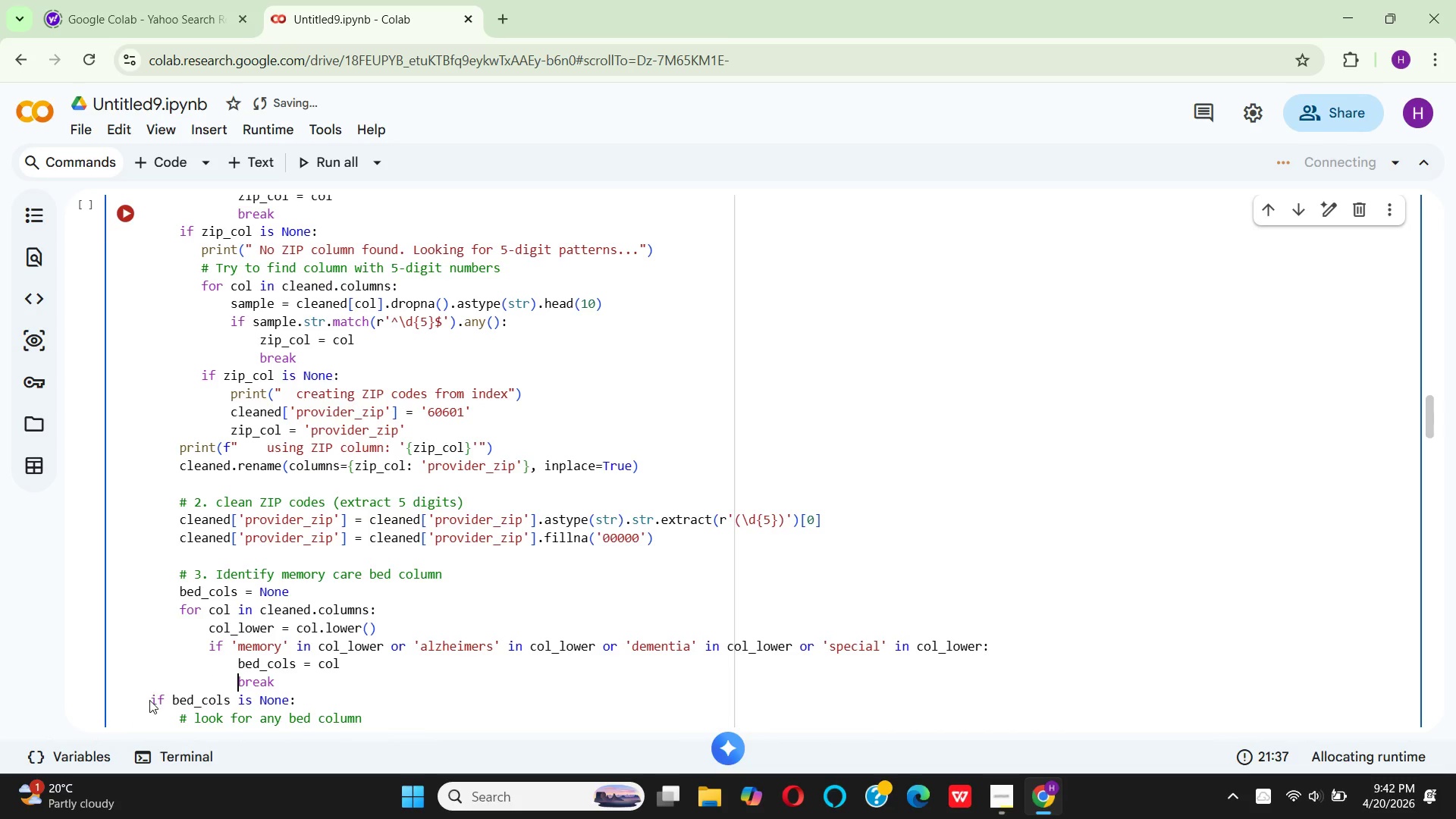 
wait(5.83)
 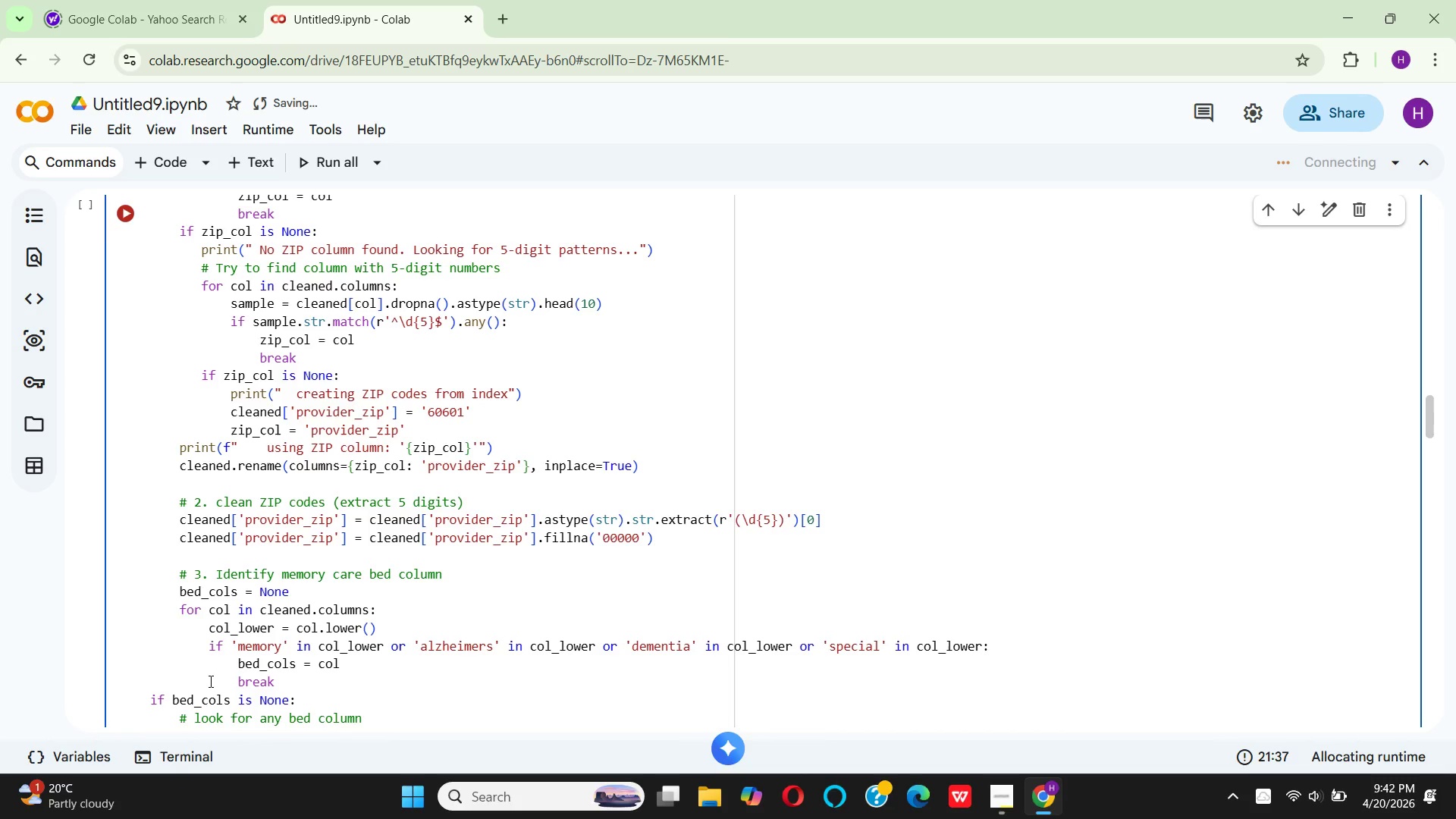 
left_click([154, 701])
 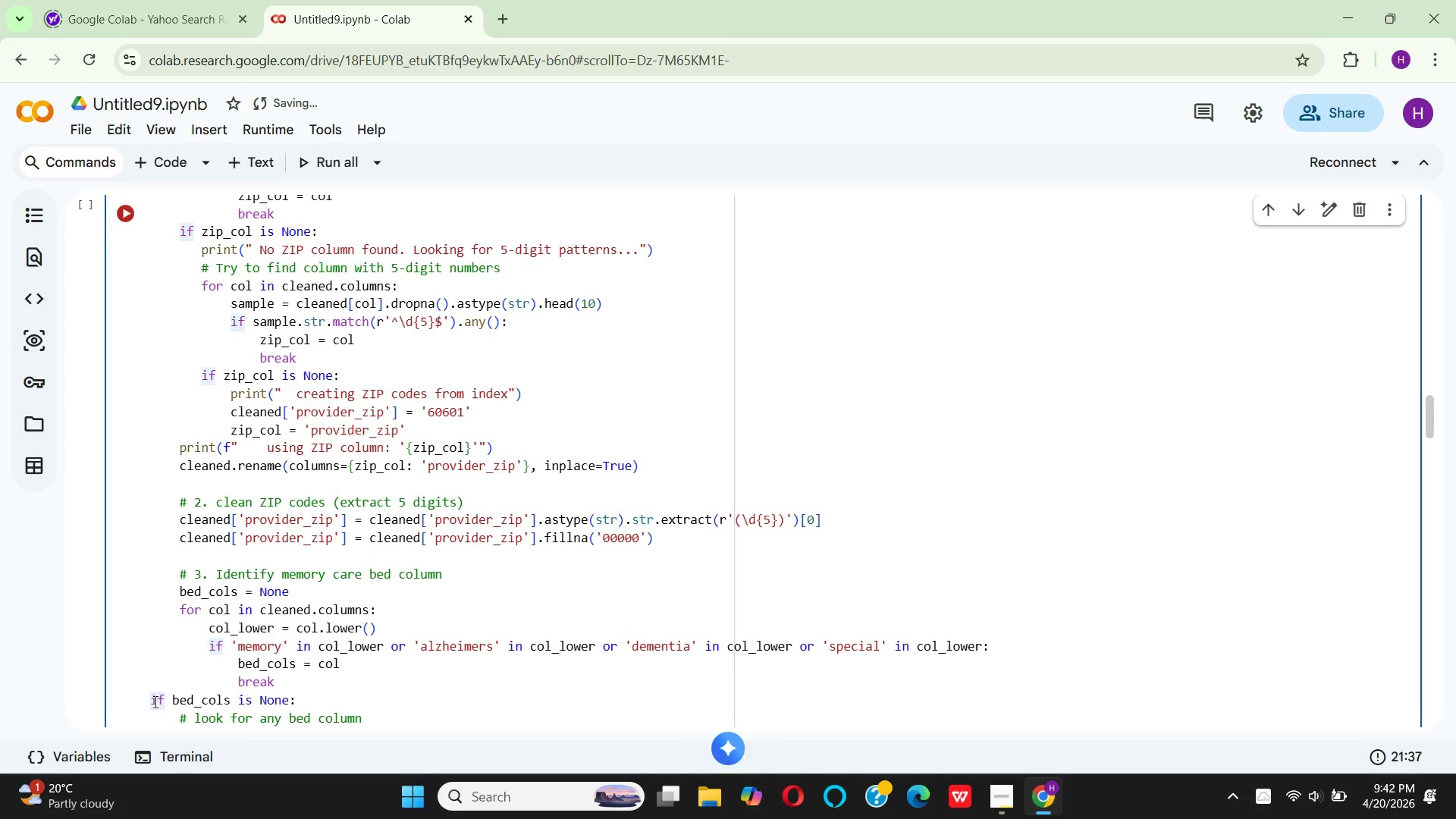 
key(ArrowLeft)
 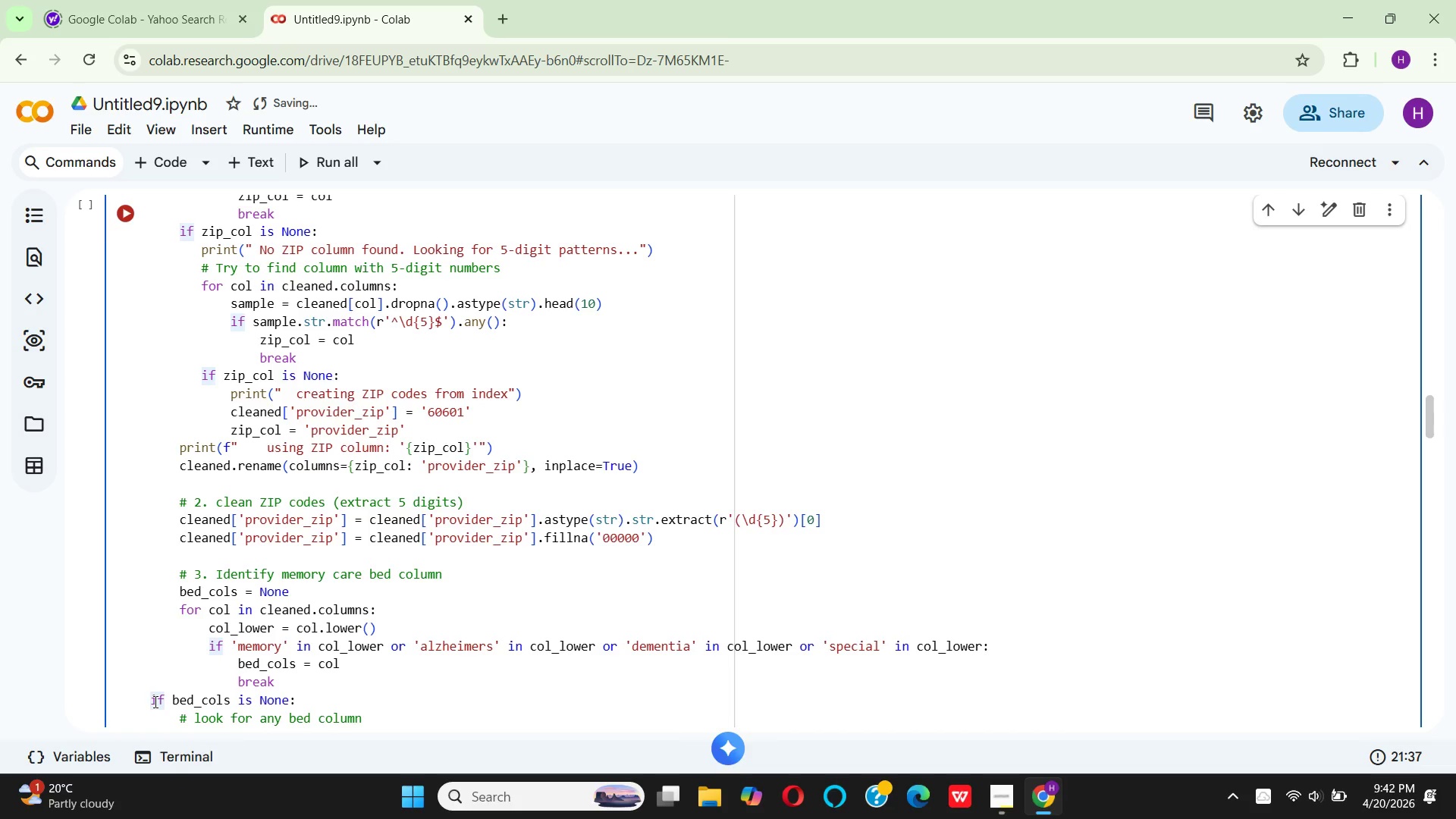 
key(Space)
 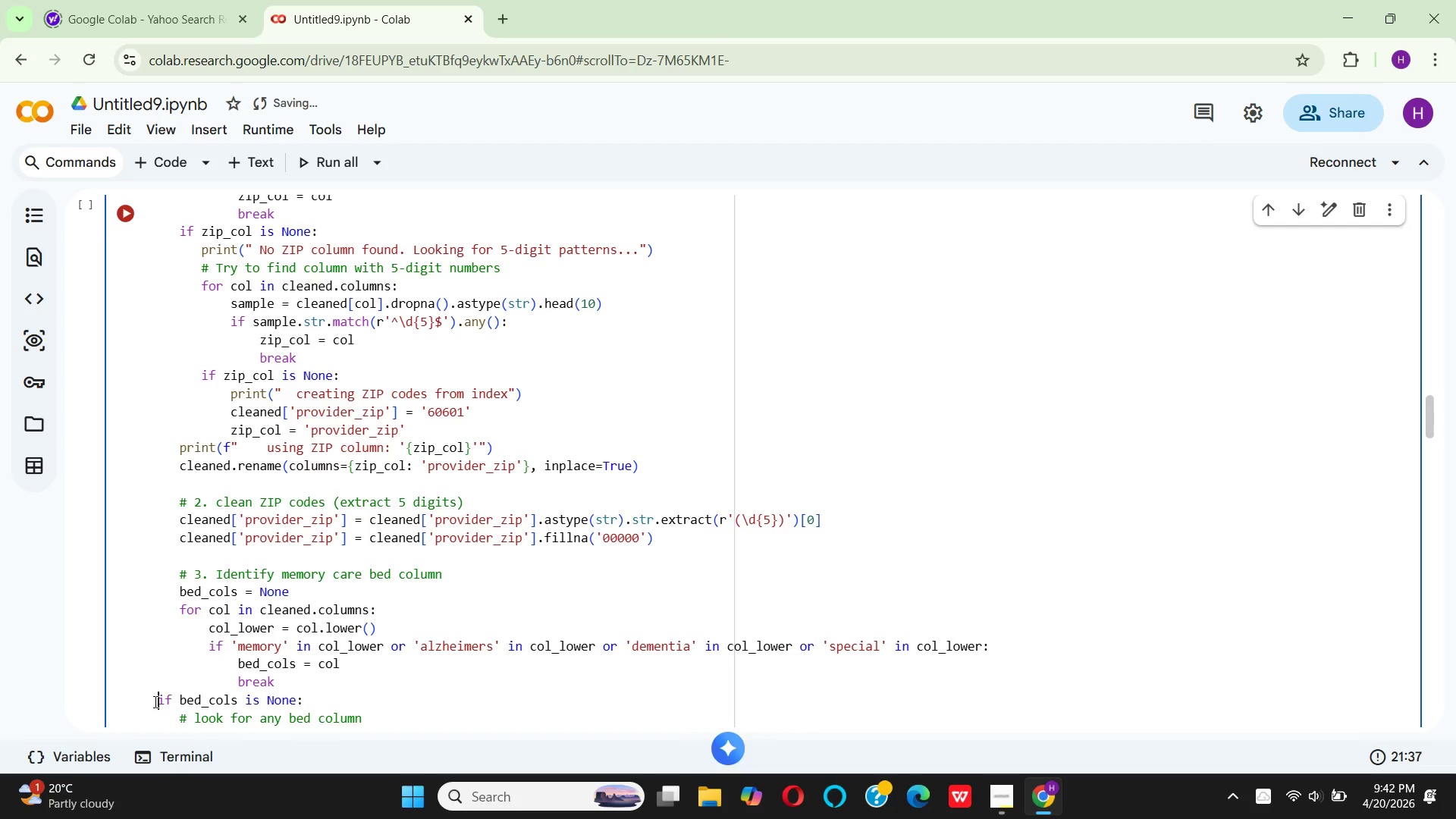 
key(Space)
 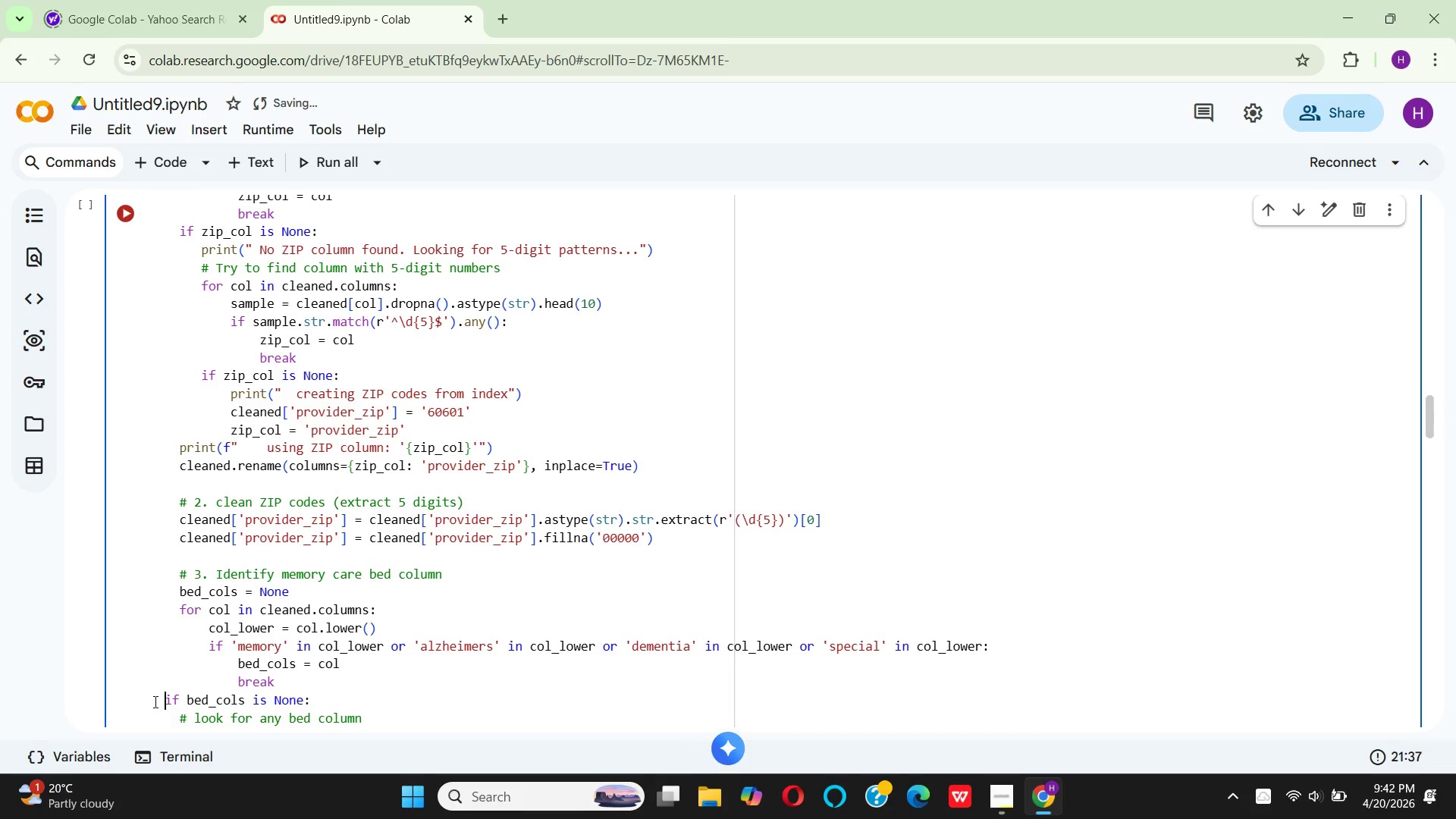 
key(Space)
 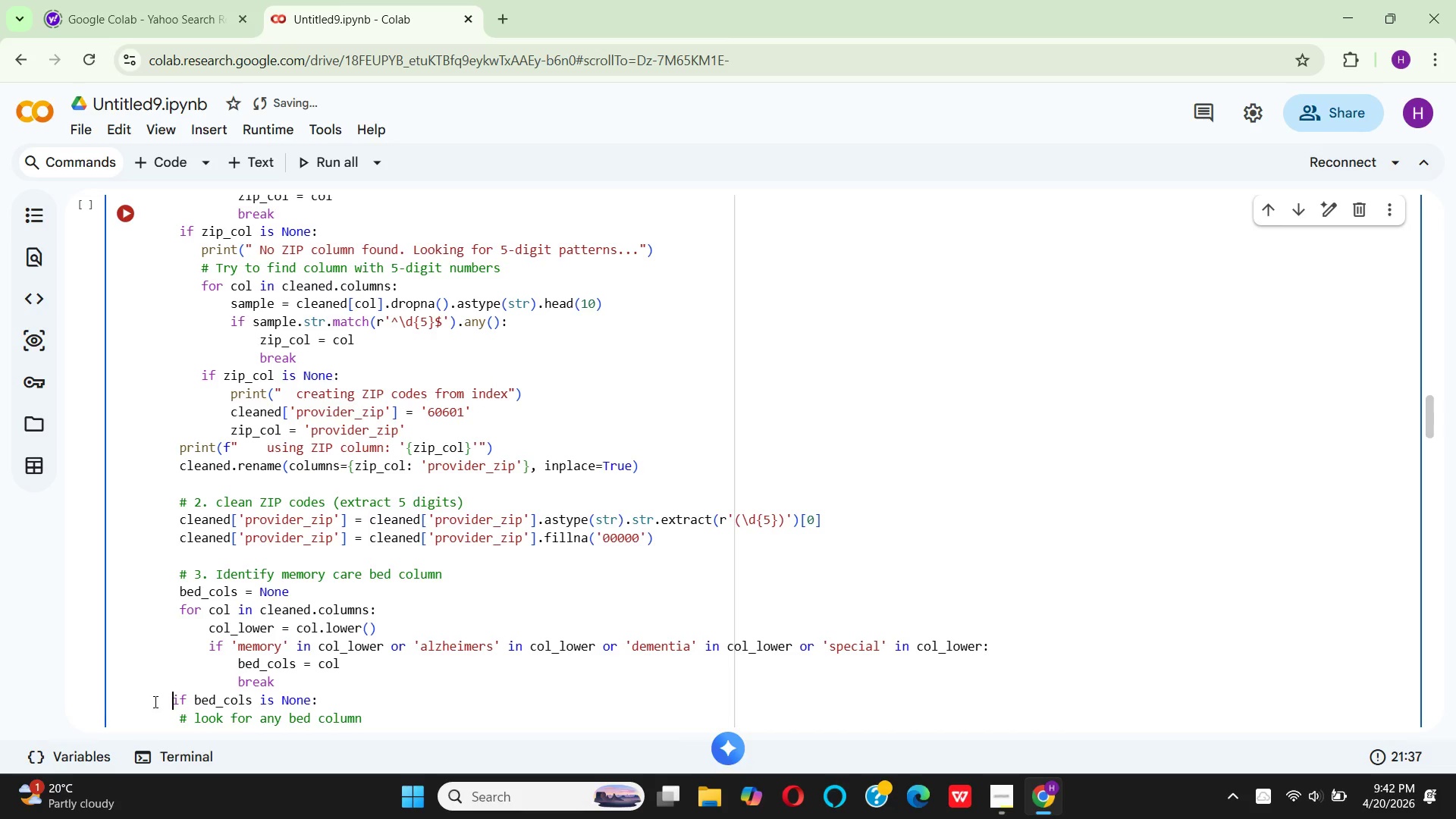 
key(Space)
 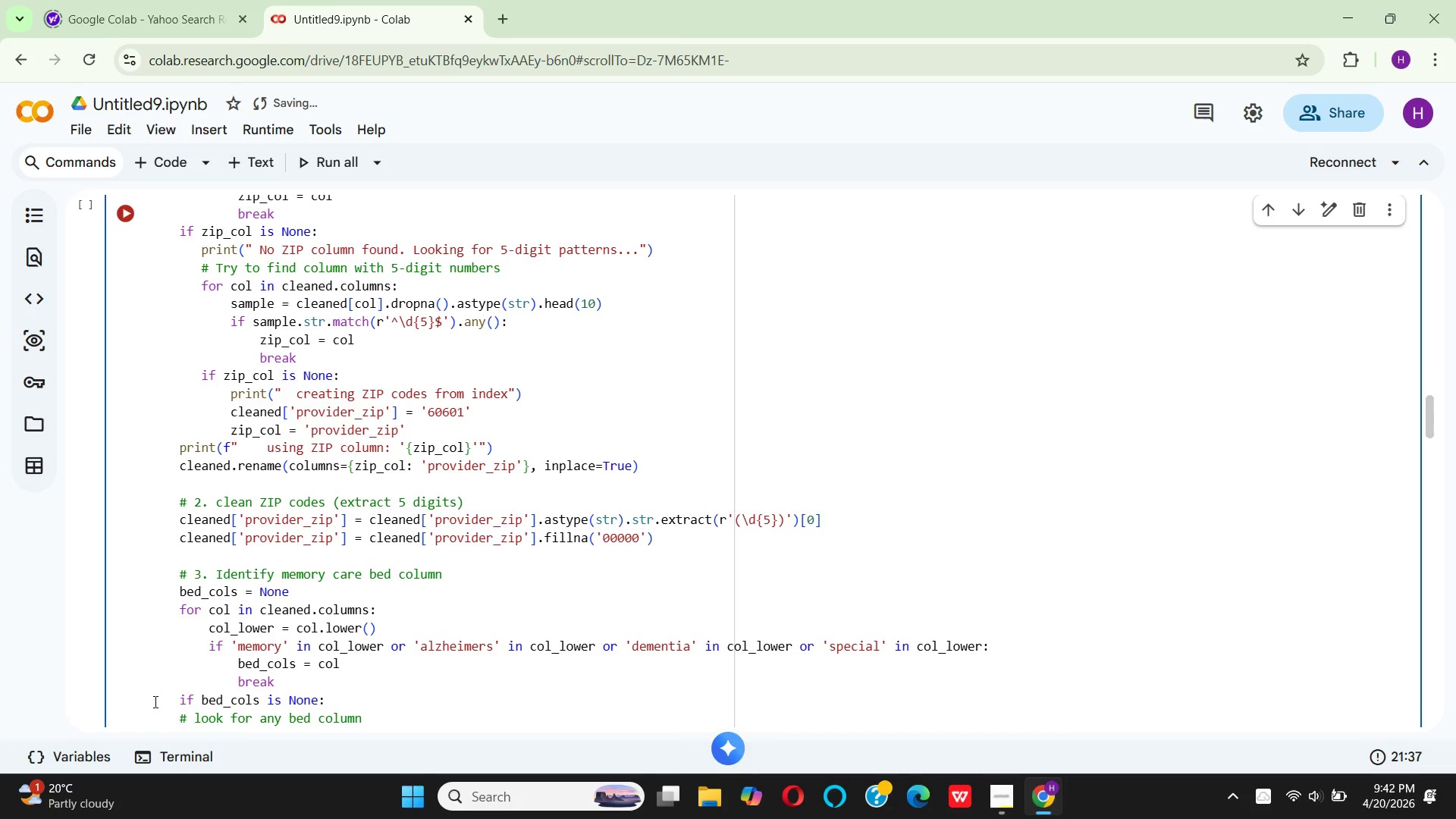 
mouse_move([184, 607])
 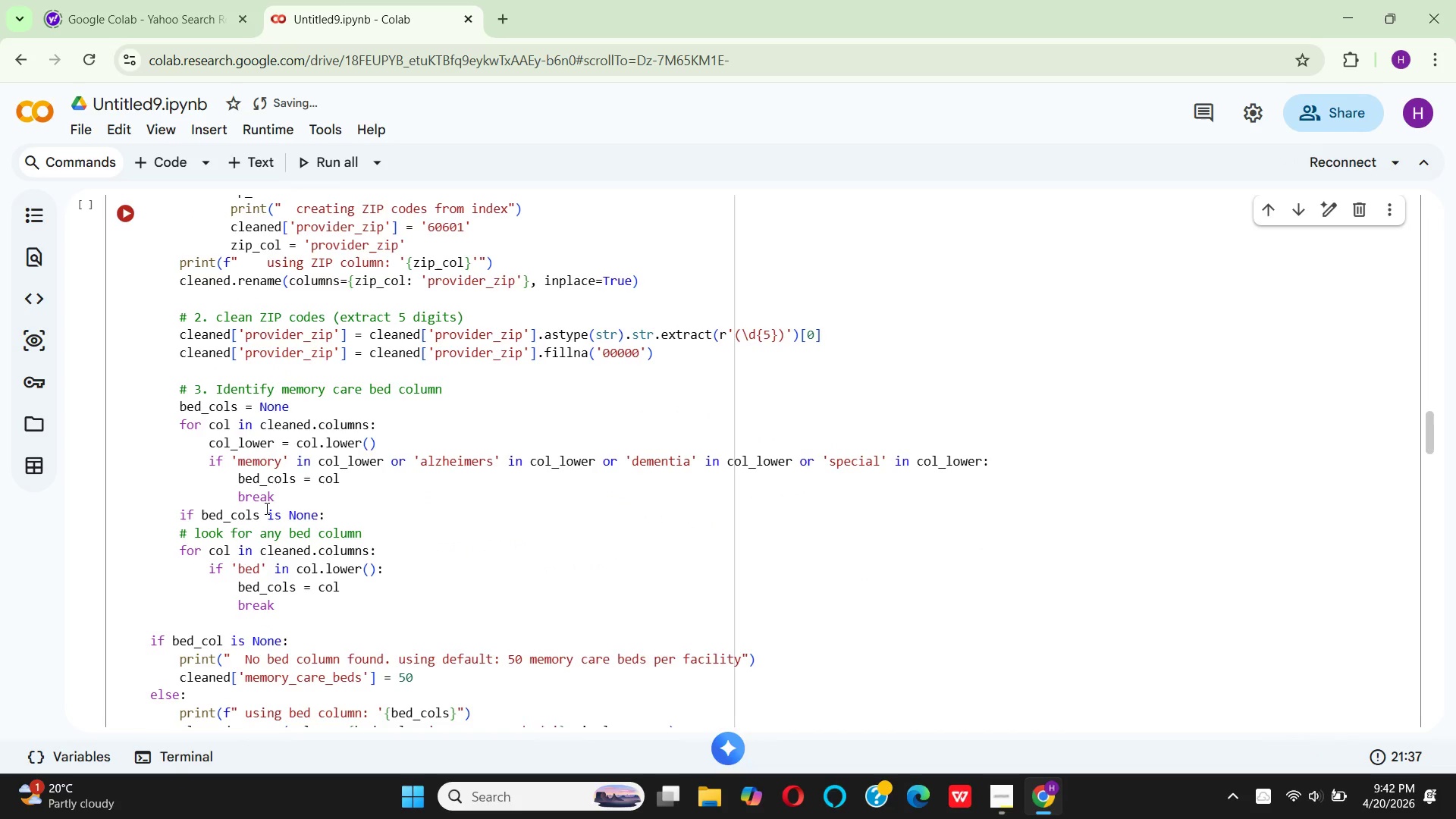 
wait(16.68)
 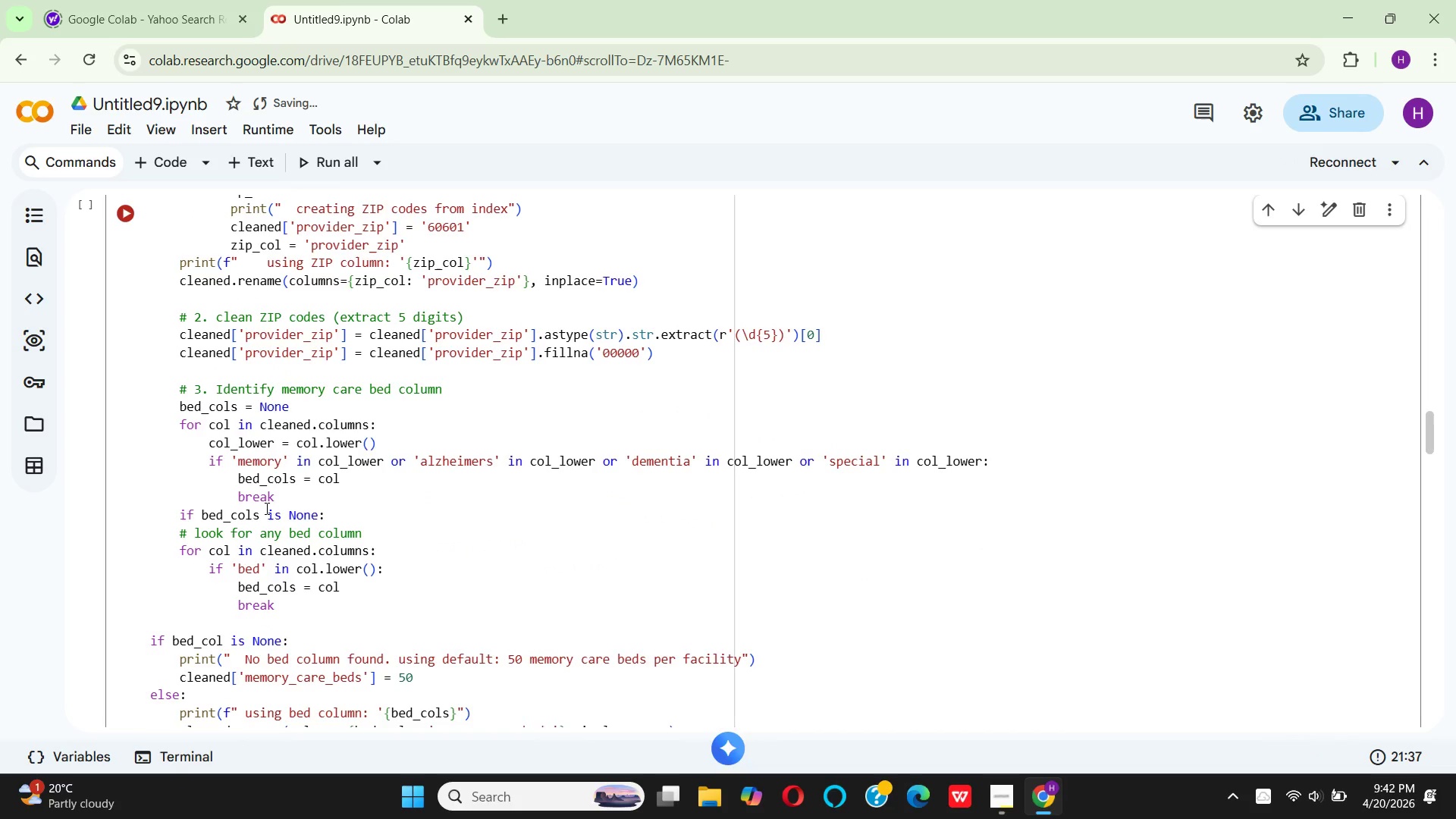 
left_click([180, 532])
 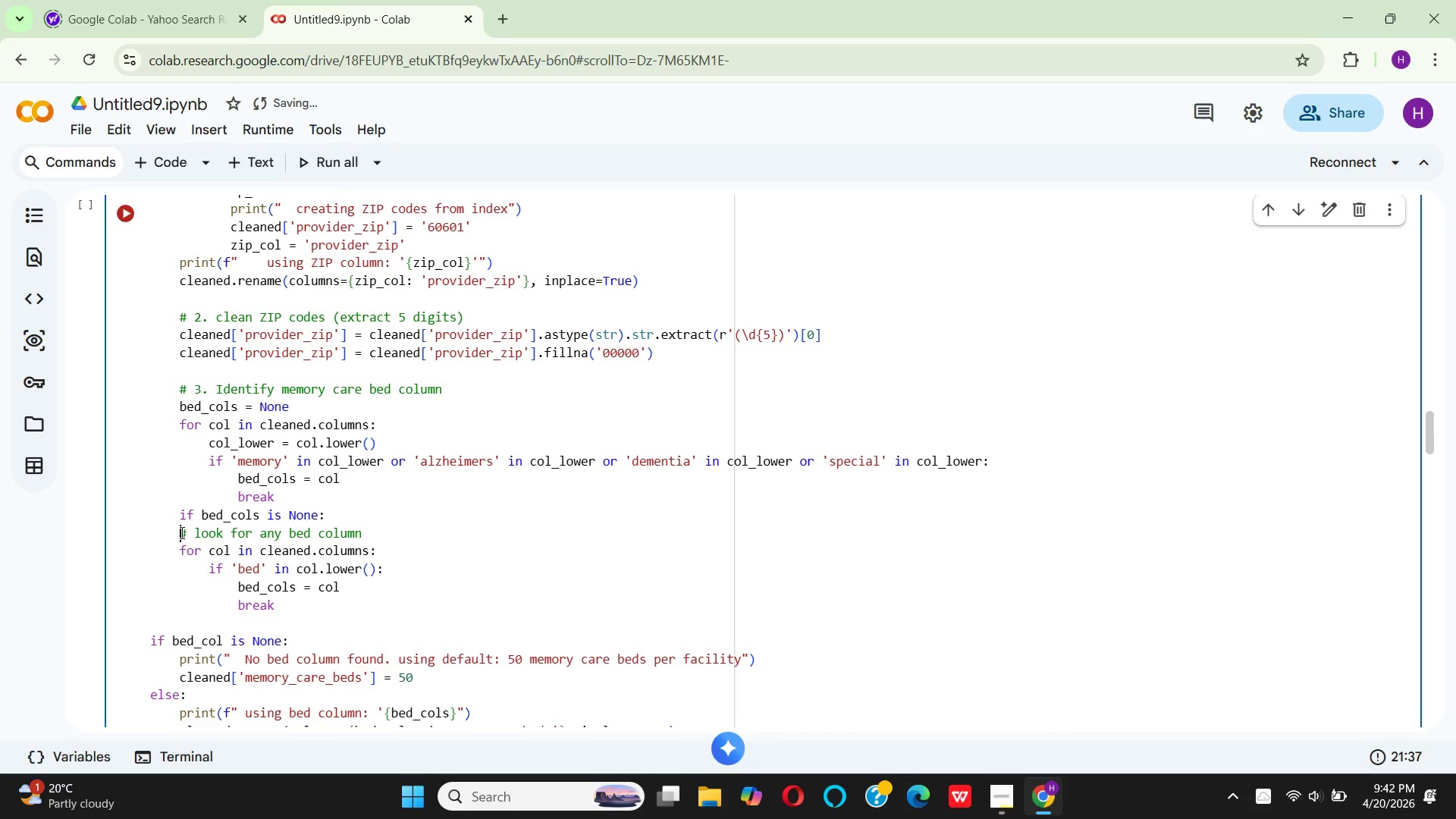 
key(Space)
 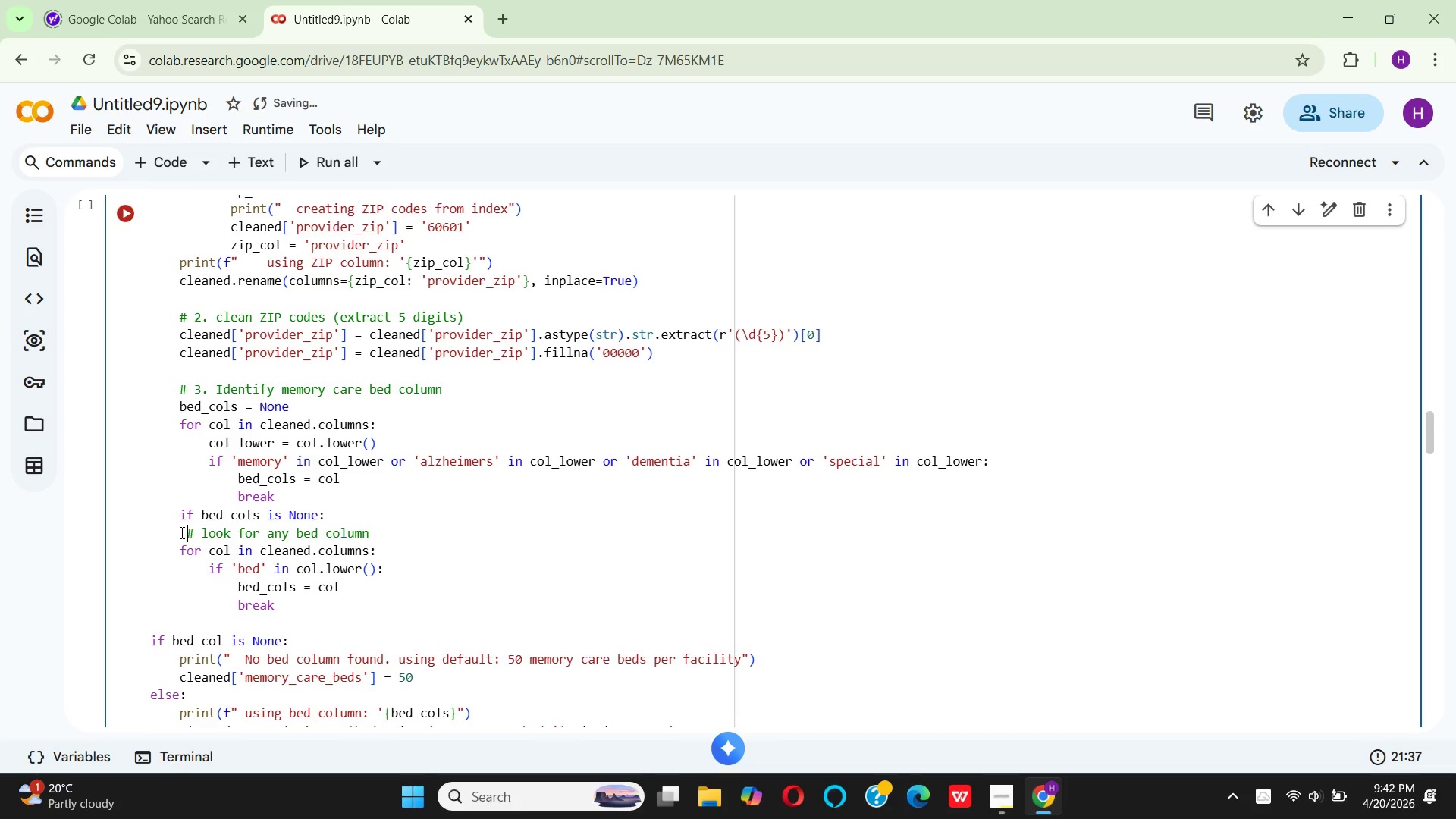 
key(Space)
 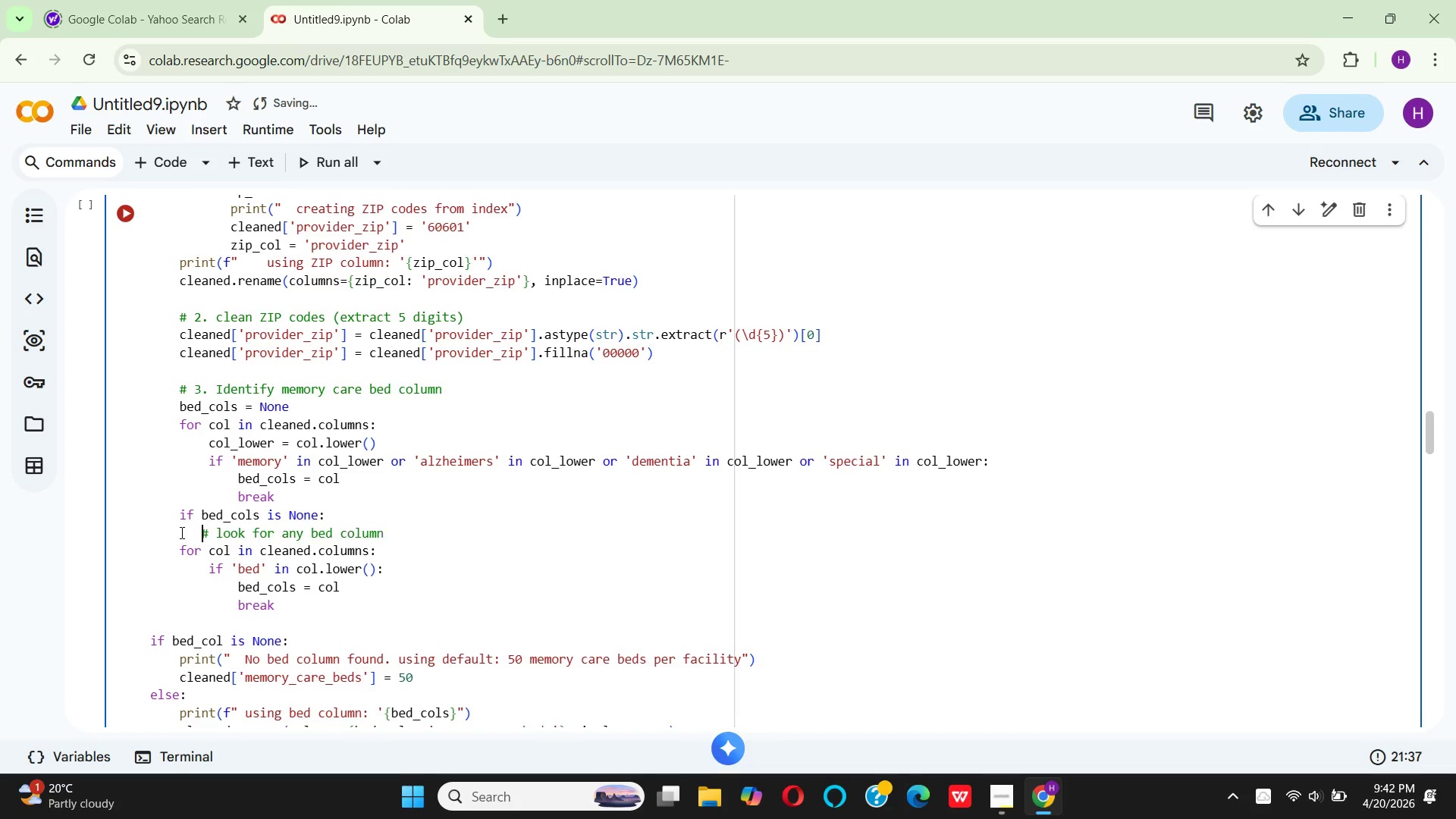 
key(Space)
 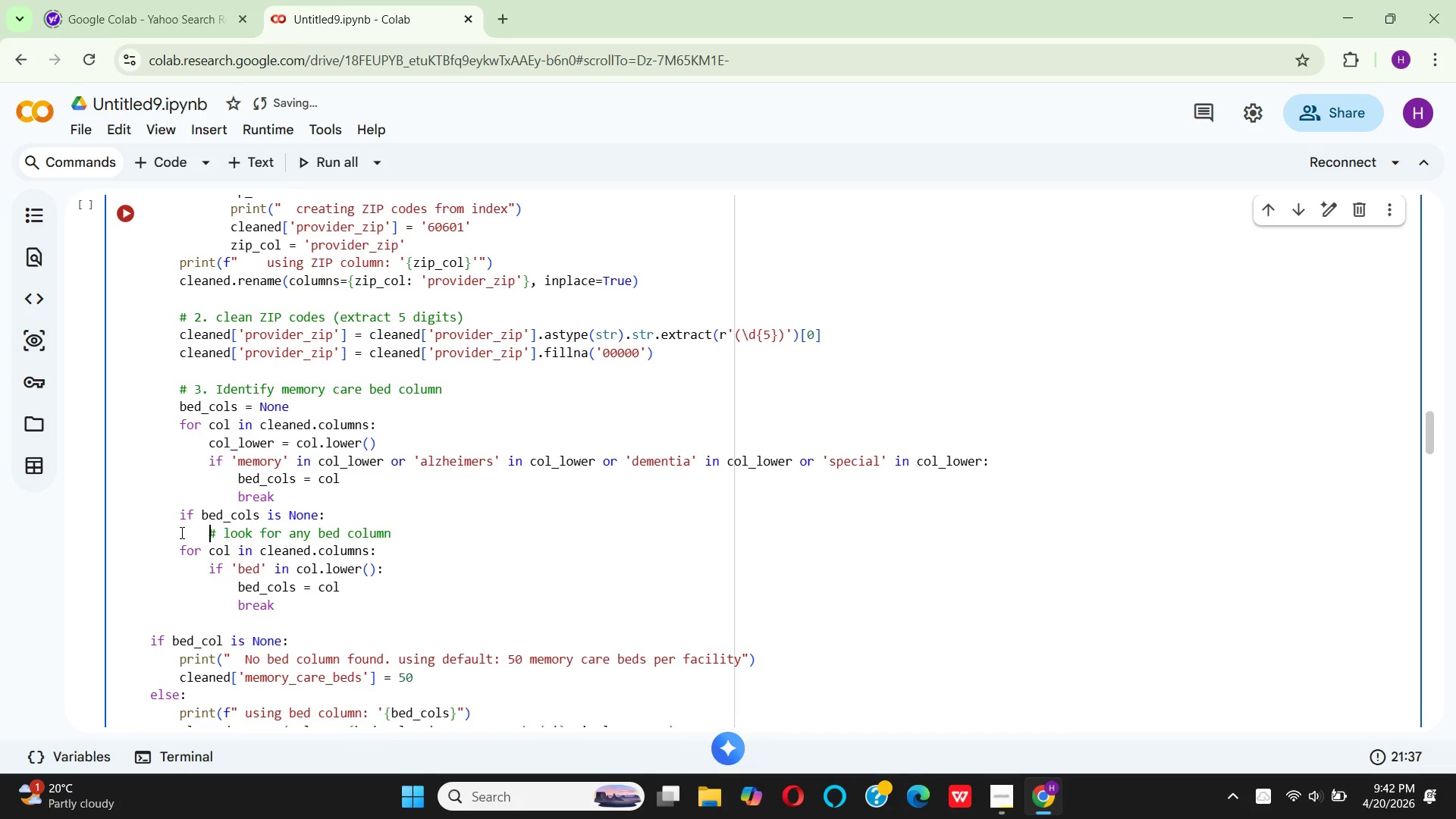 
key(Space)
 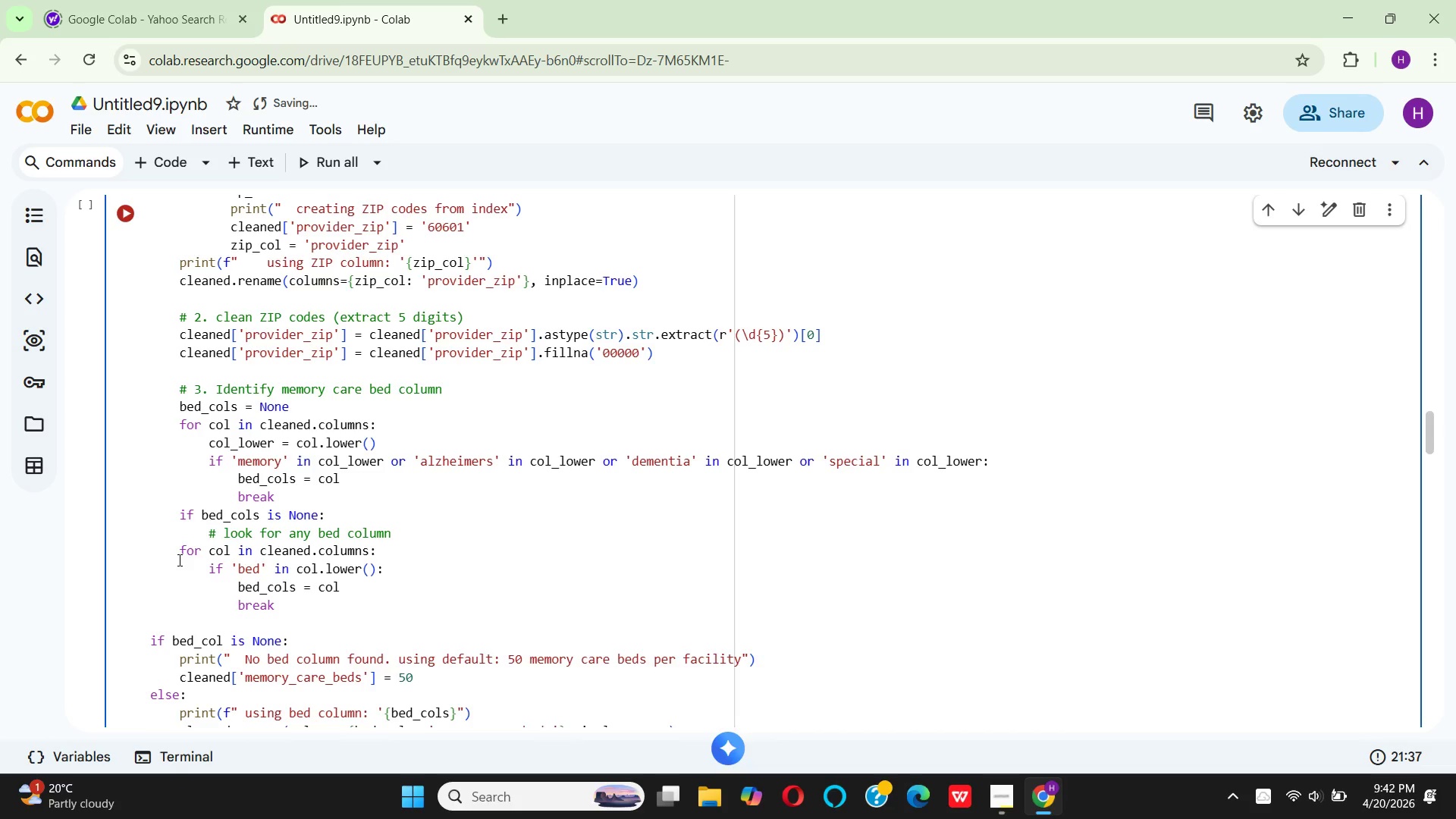 
left_click([179, 559])
 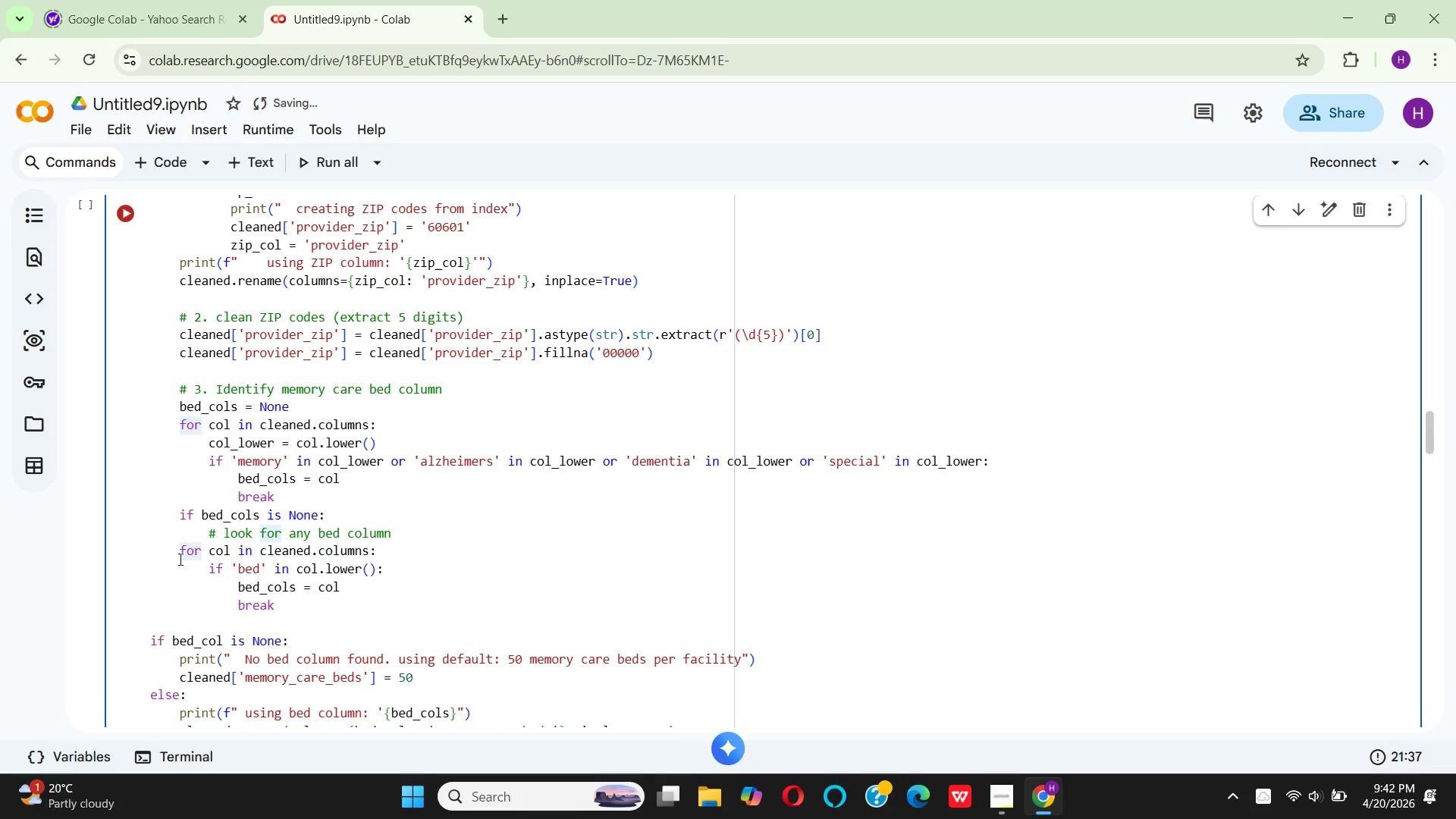 
key(Space)
 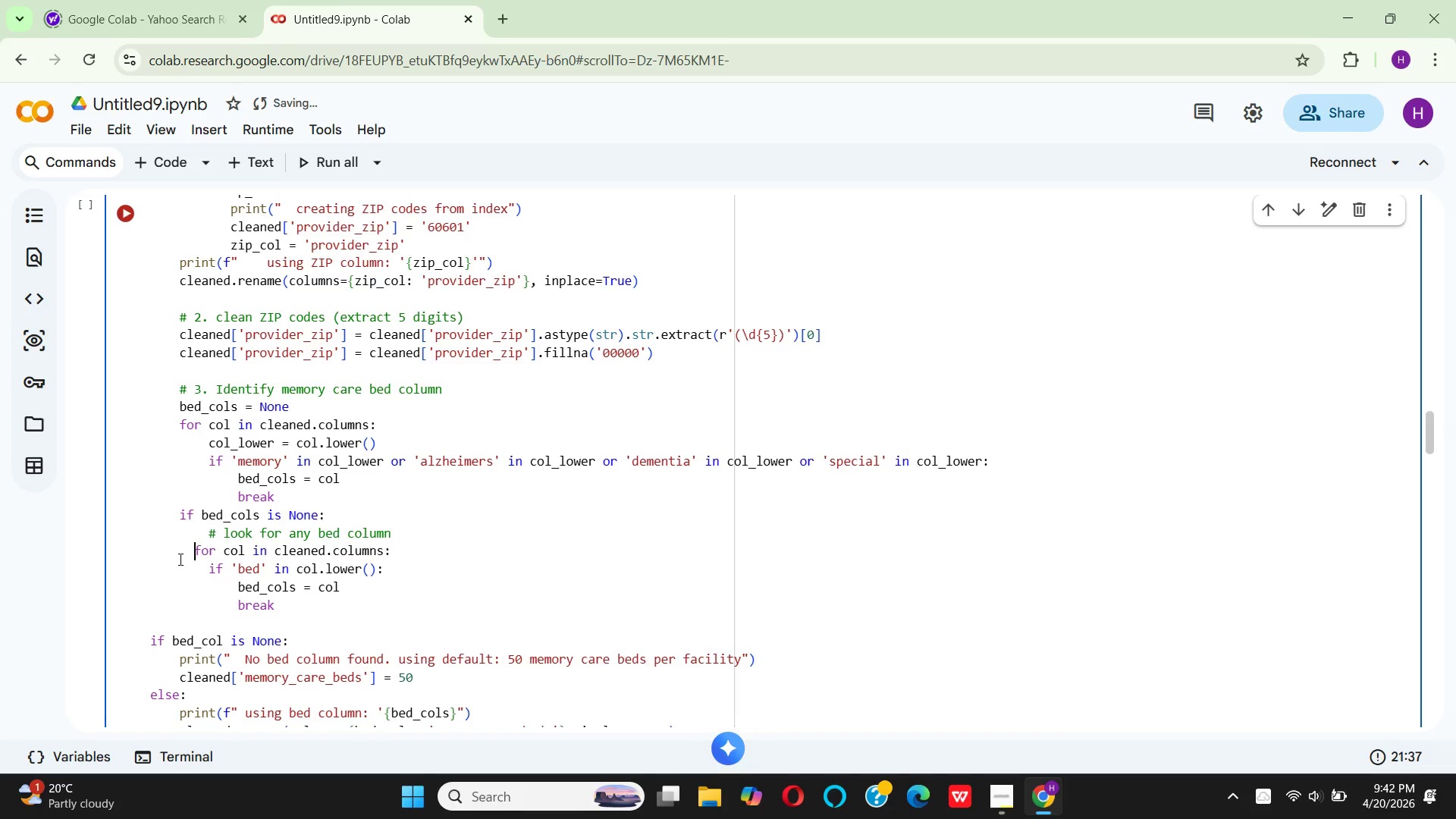 
key(Space)
 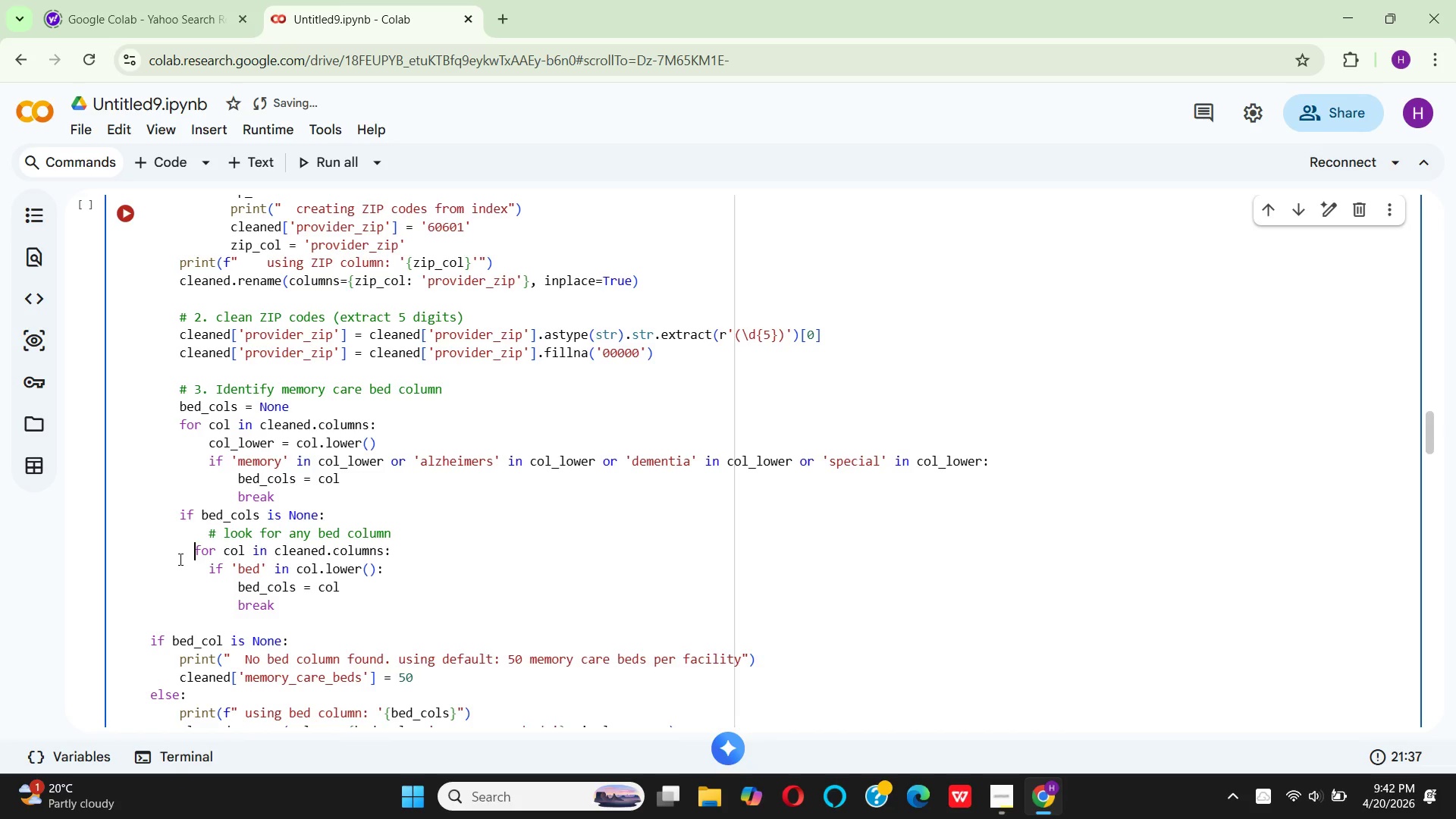 
key(Space)
 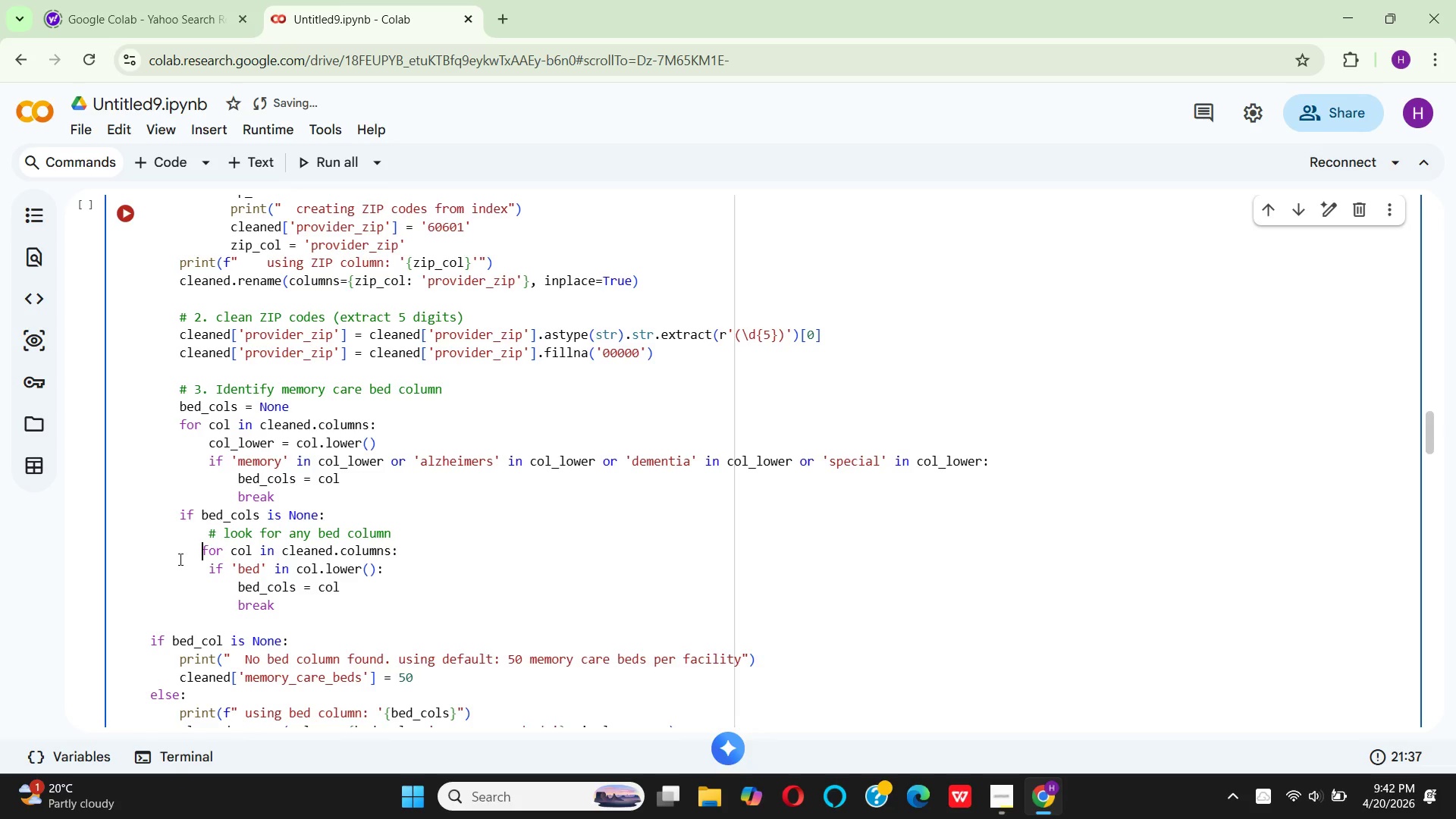 
key(Space)
 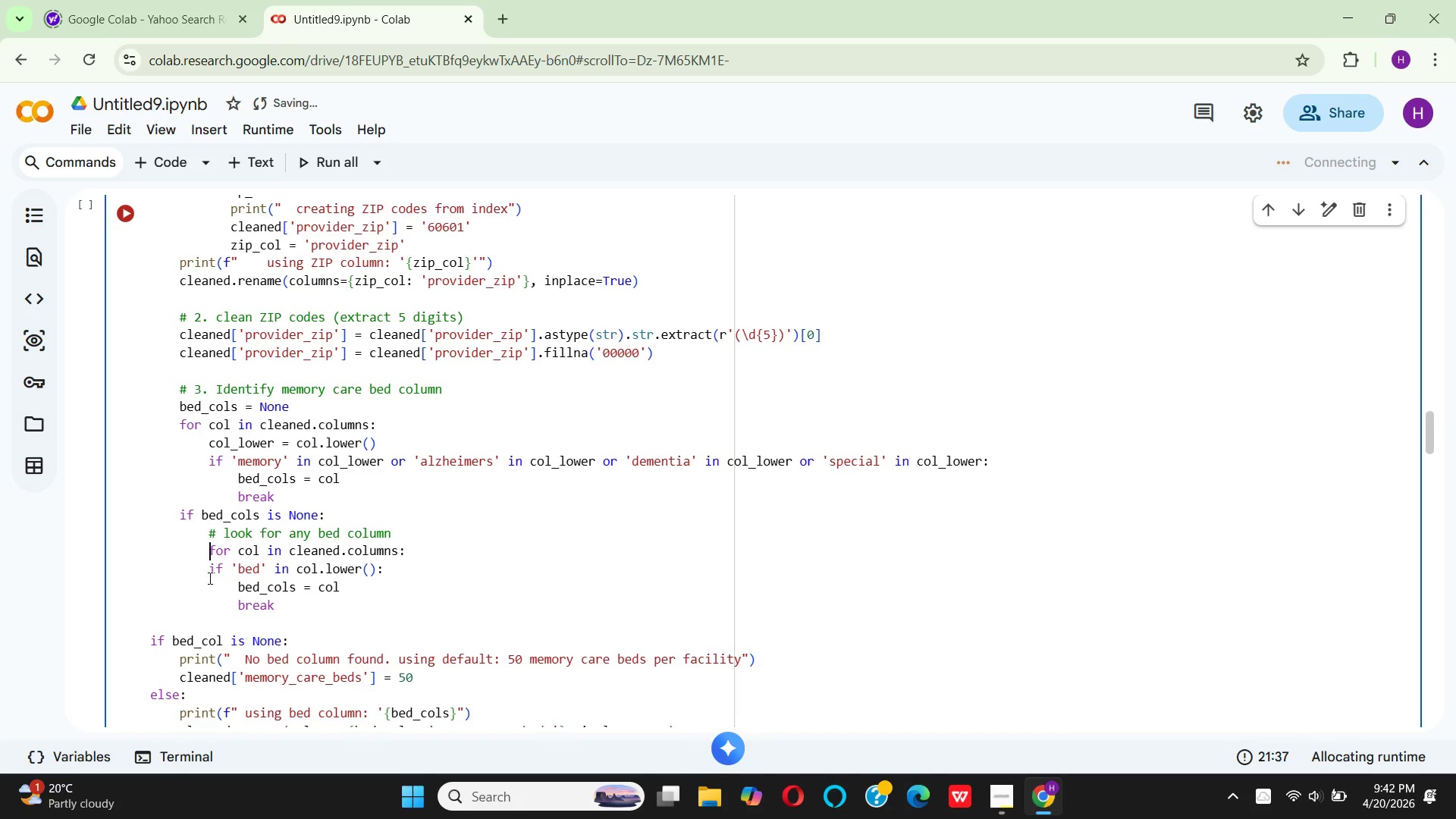 
left_click([207, 563])
 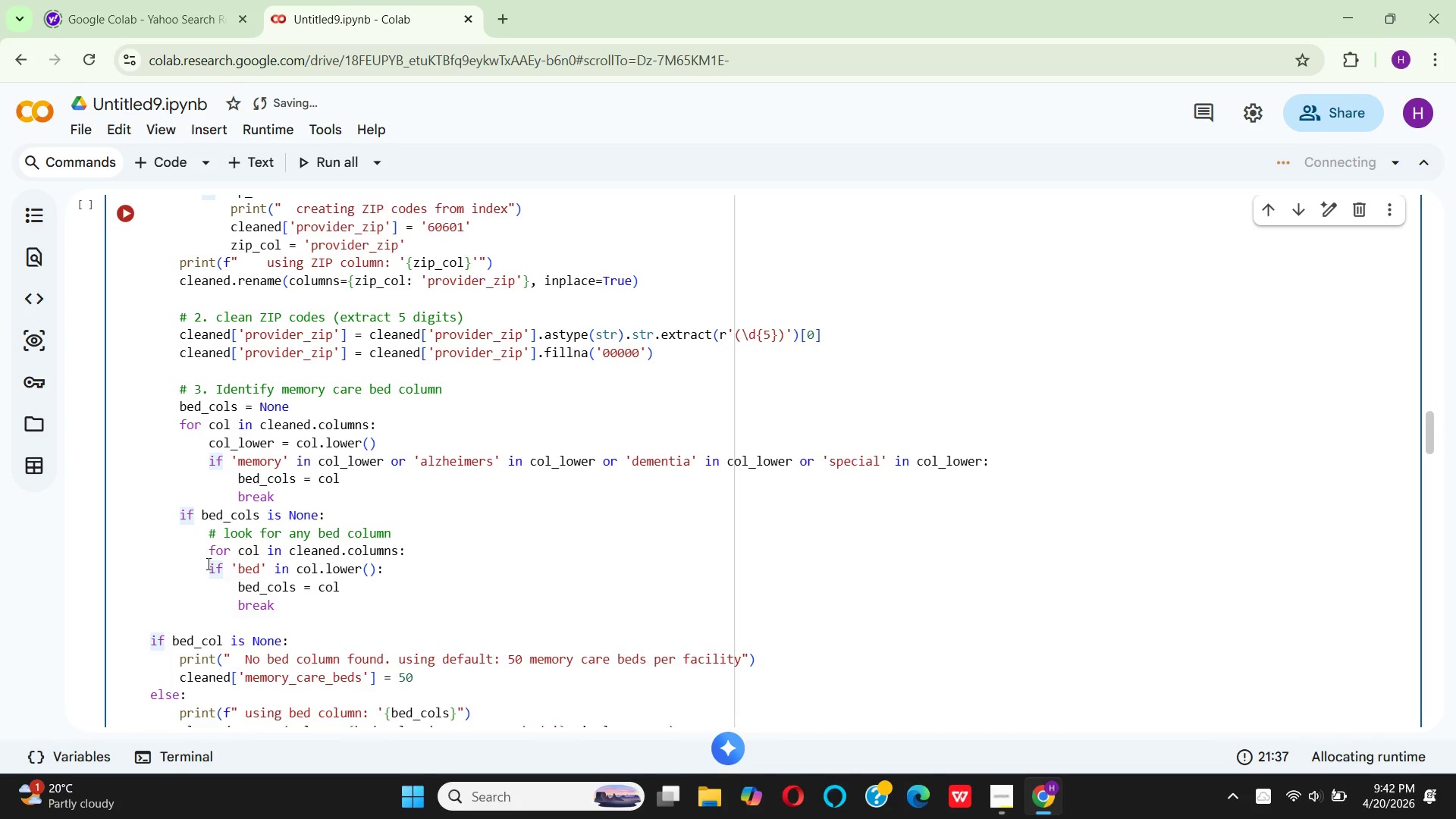 
key(Space)
 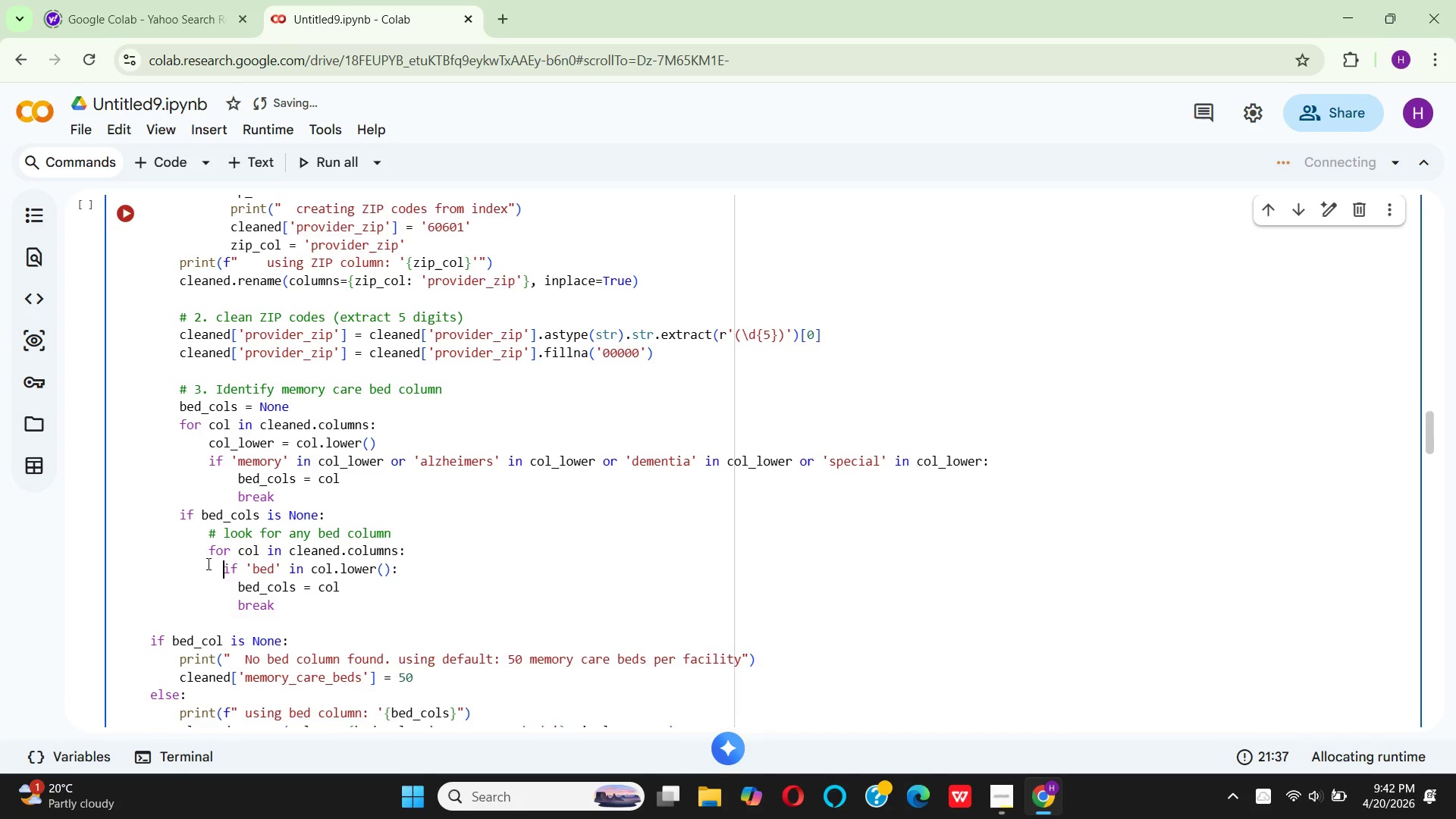 
key(Space)
 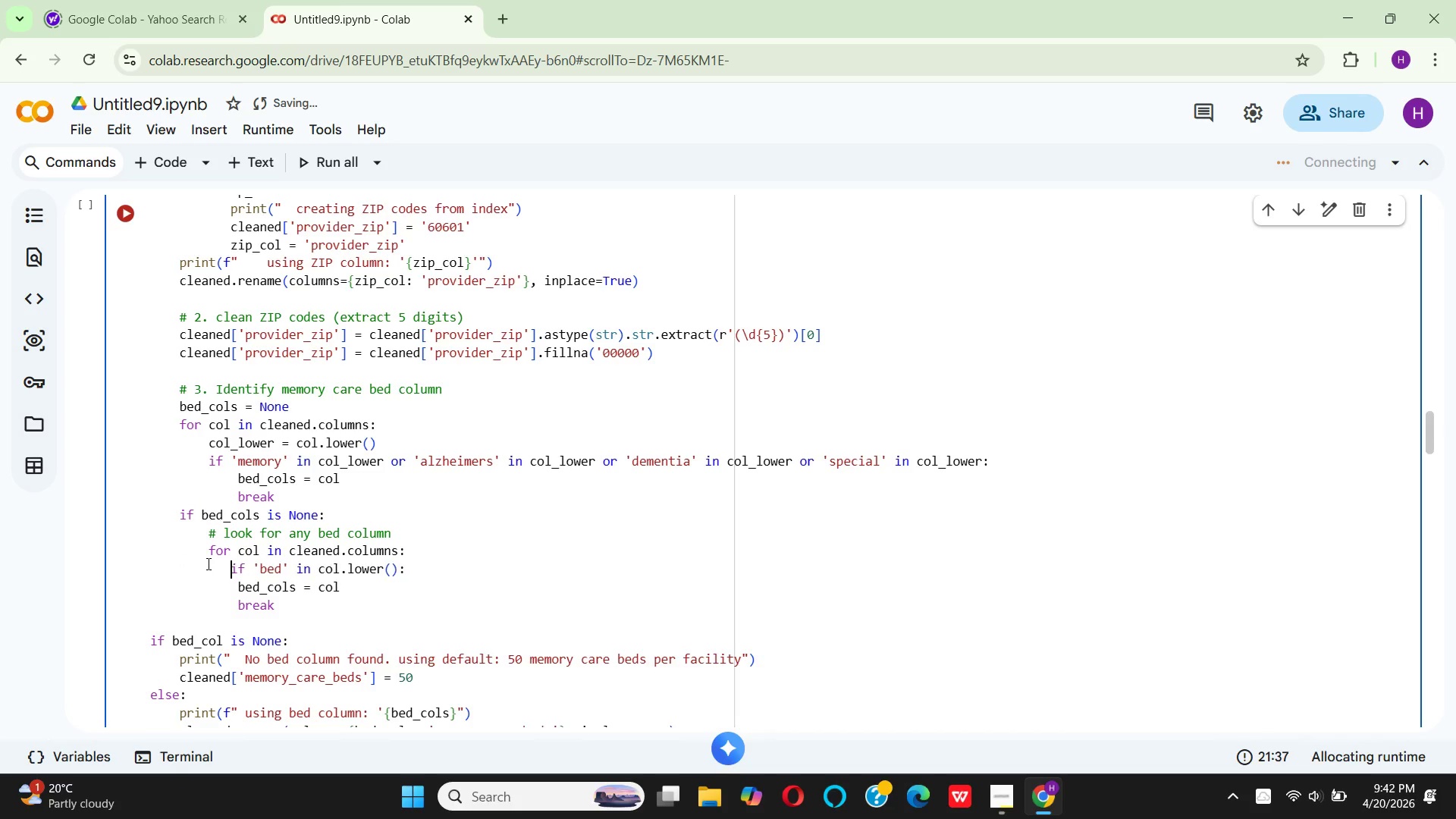 
key(Space)
 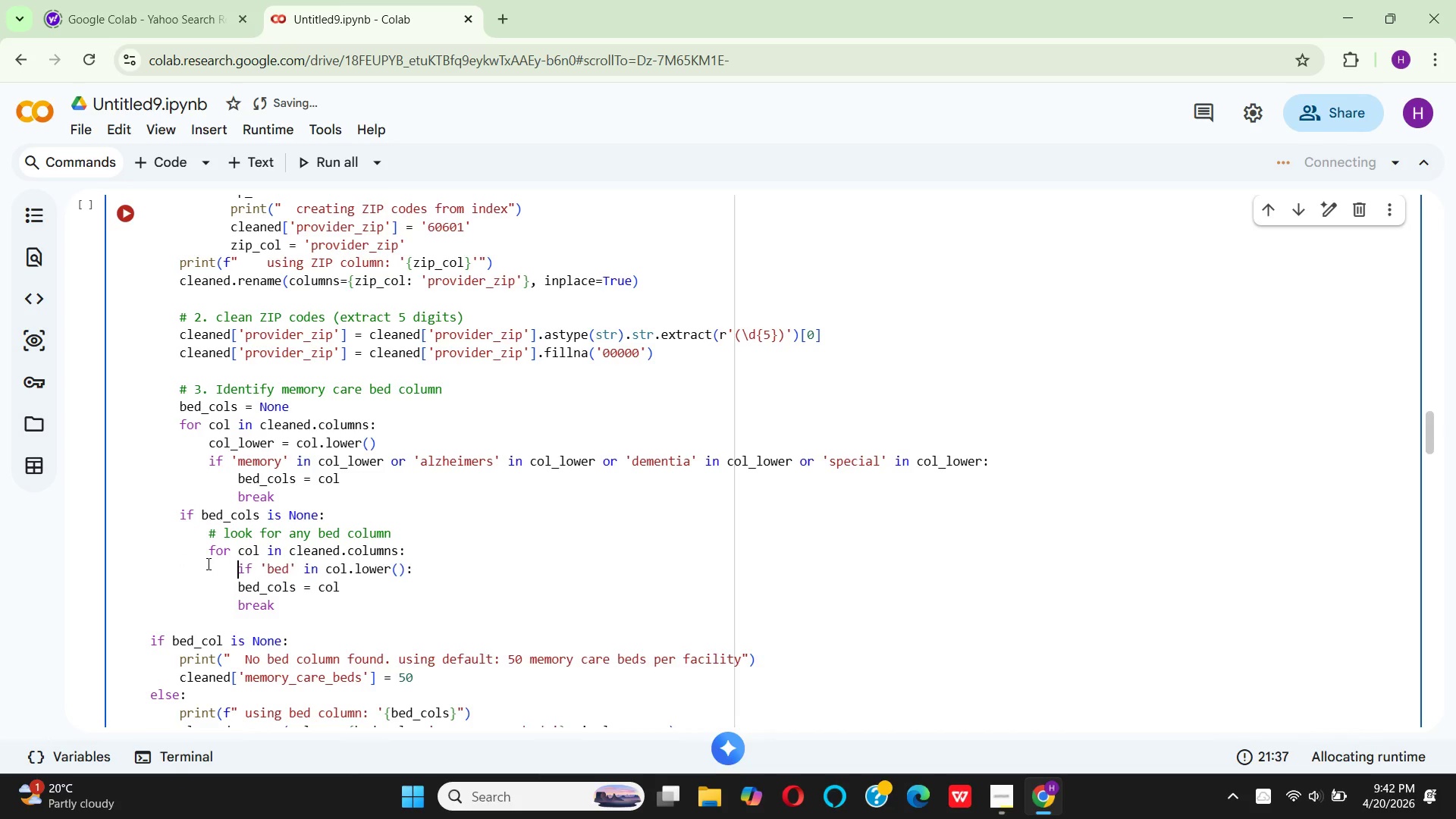 
key(Space)
 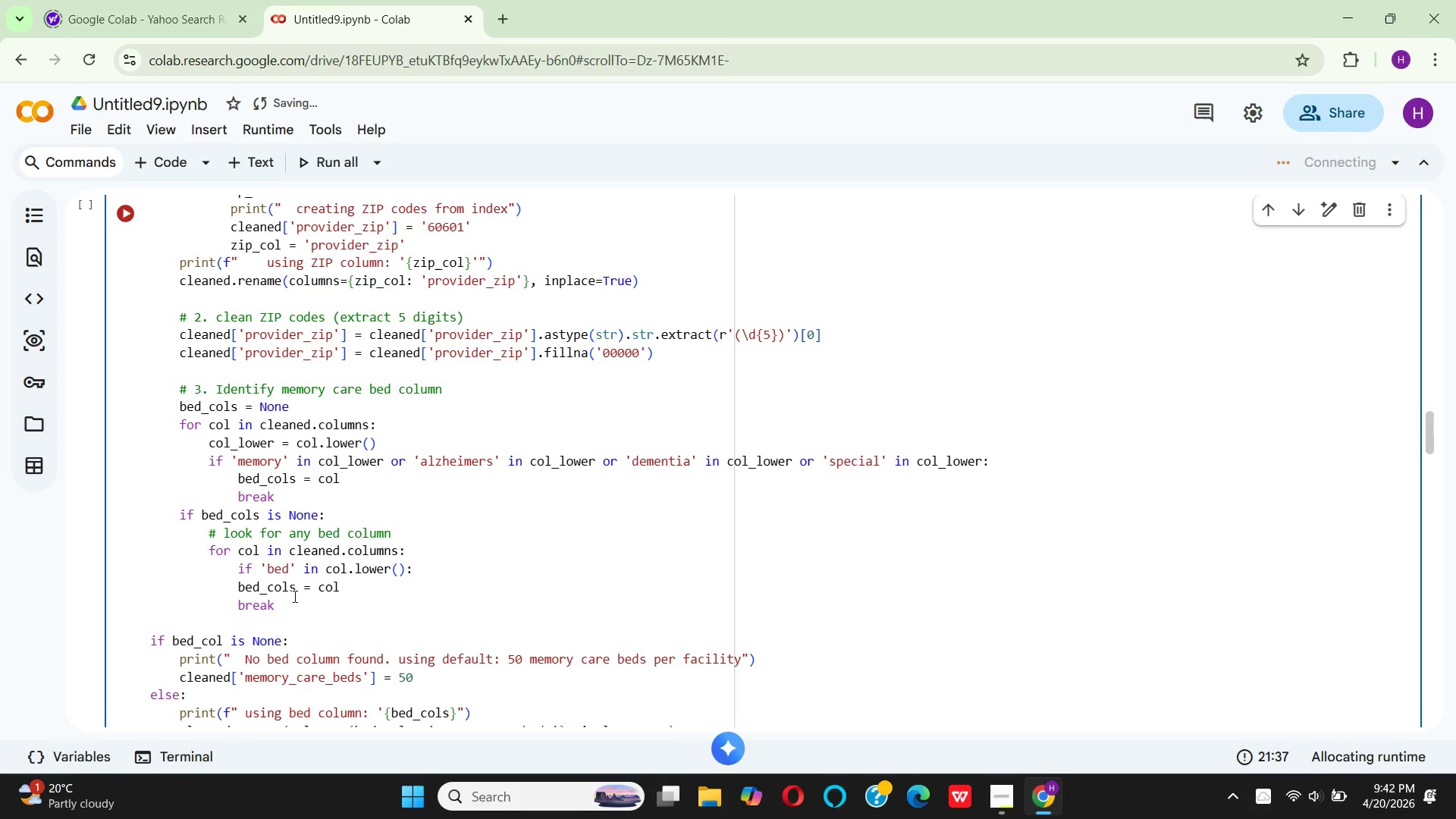 
wait(5.03)
 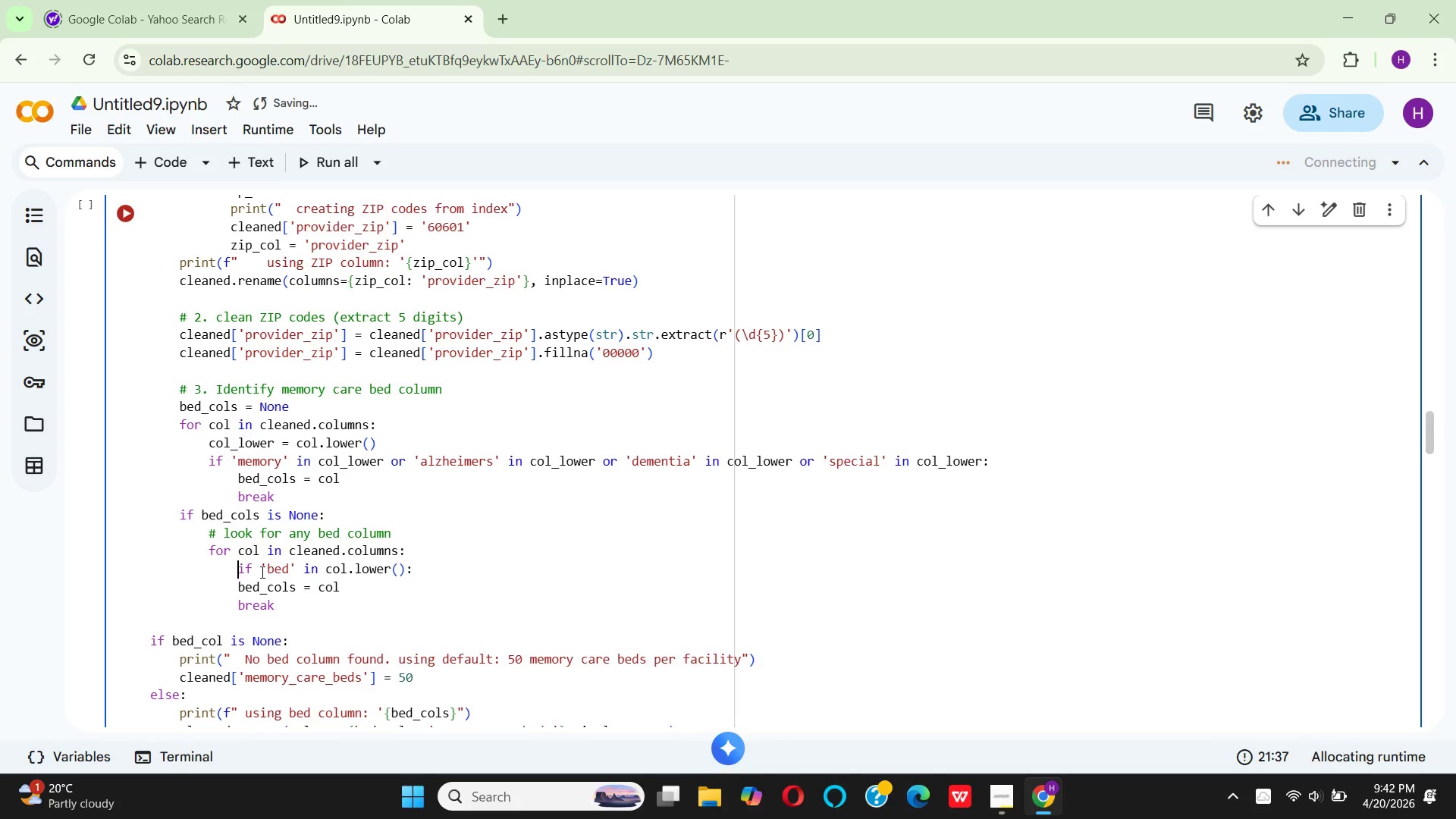 
left_click([235, 593])
 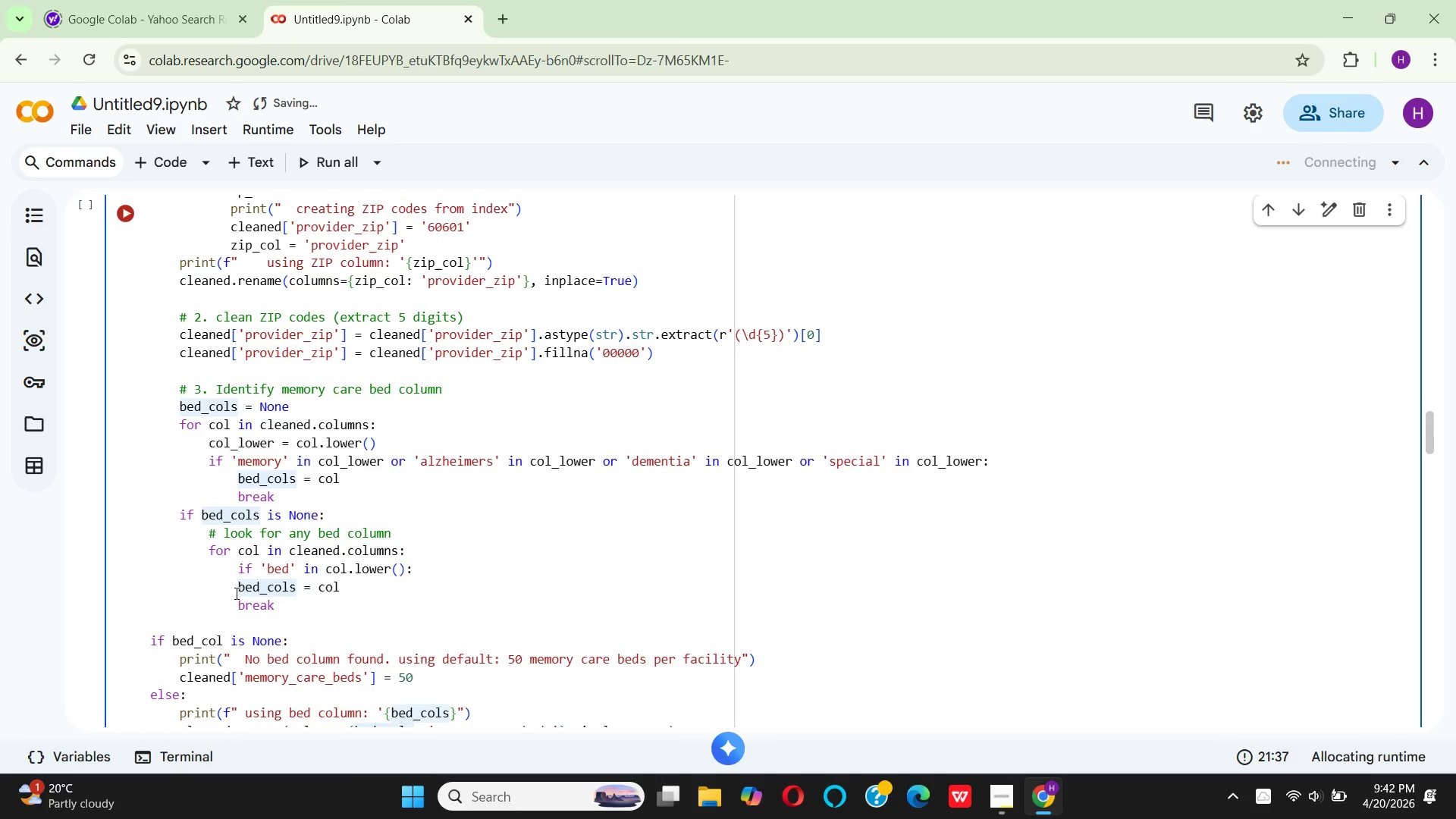 
key(Space)
 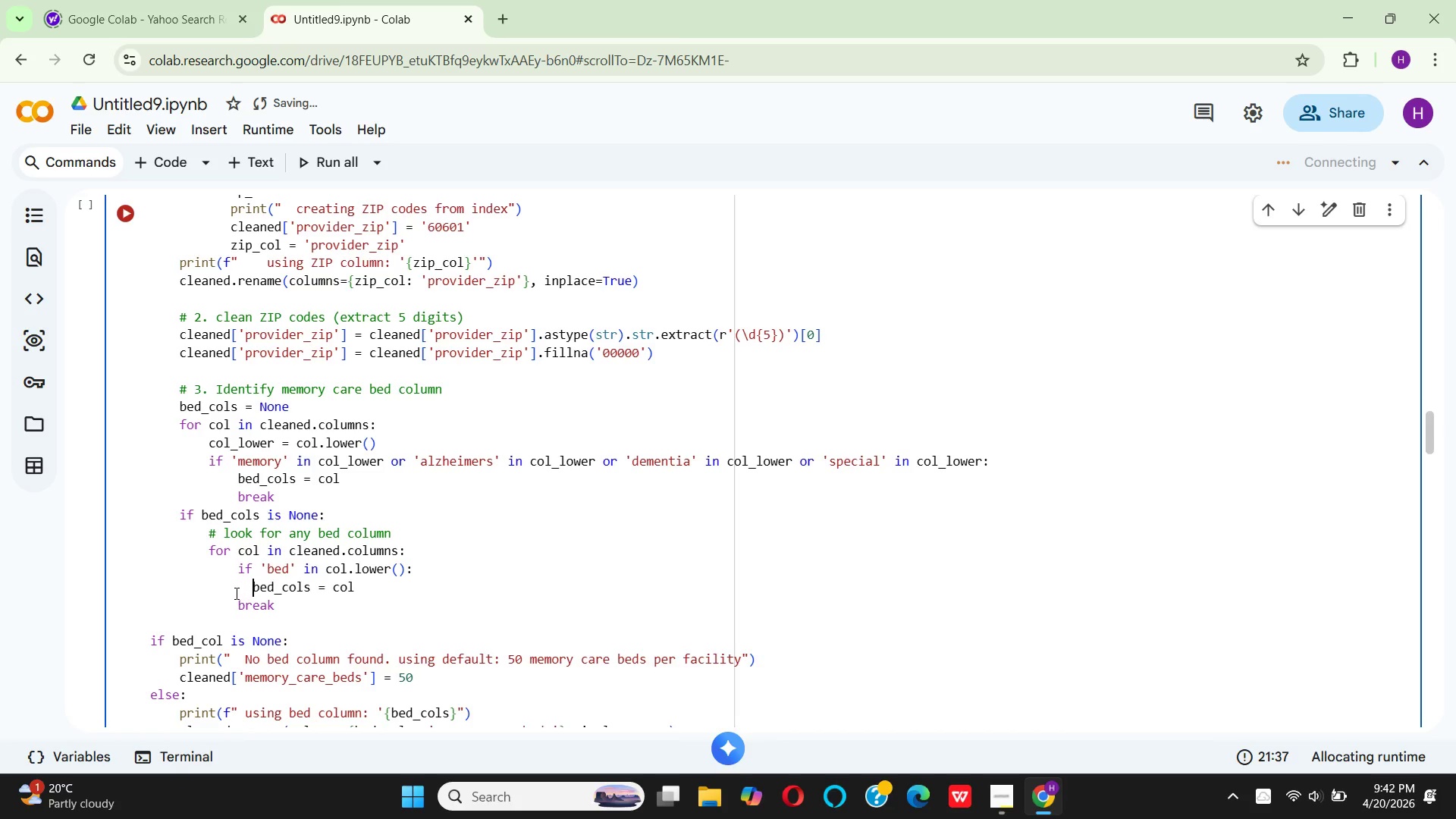 
key(Space)
 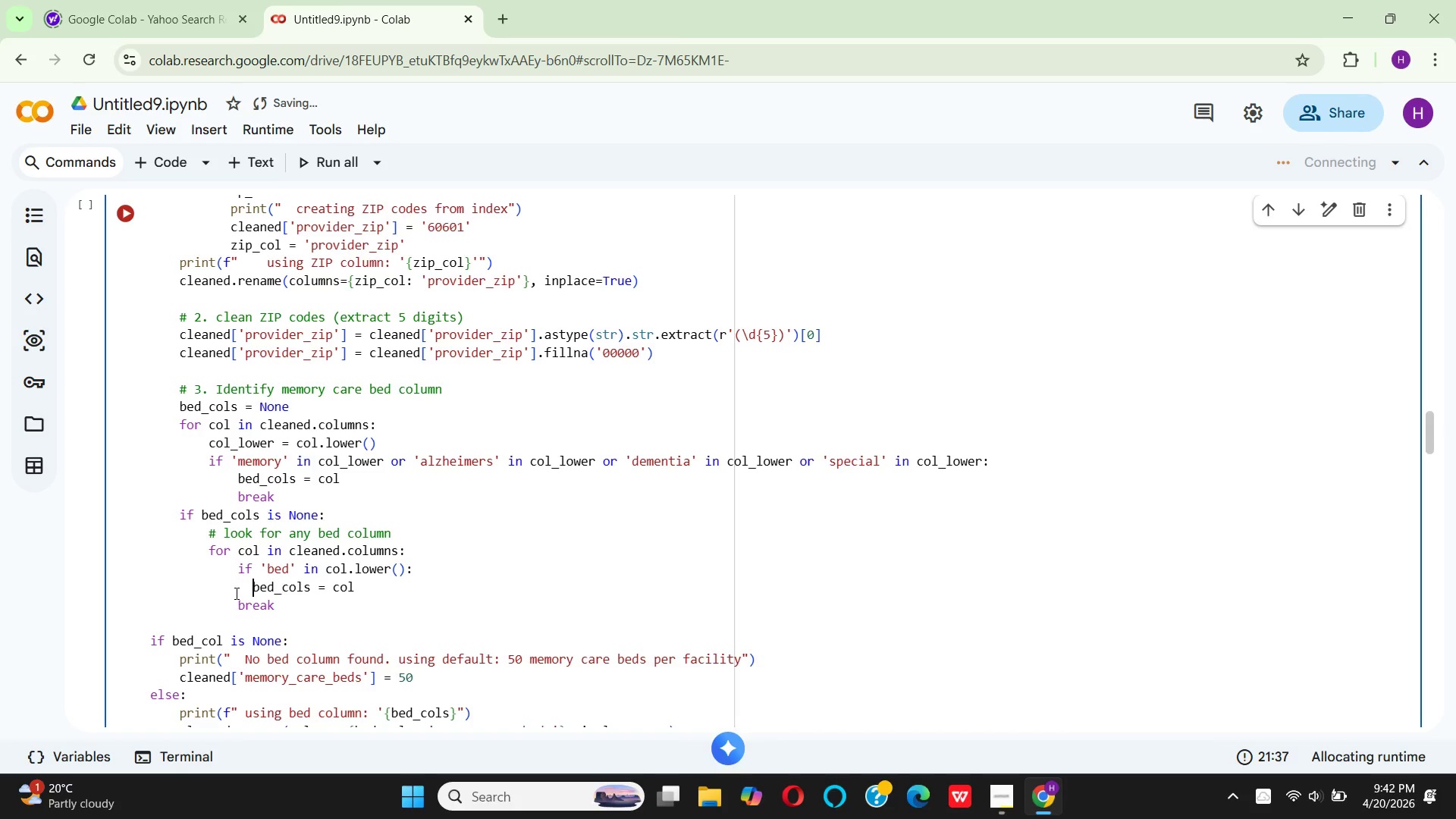 
key(Space)
 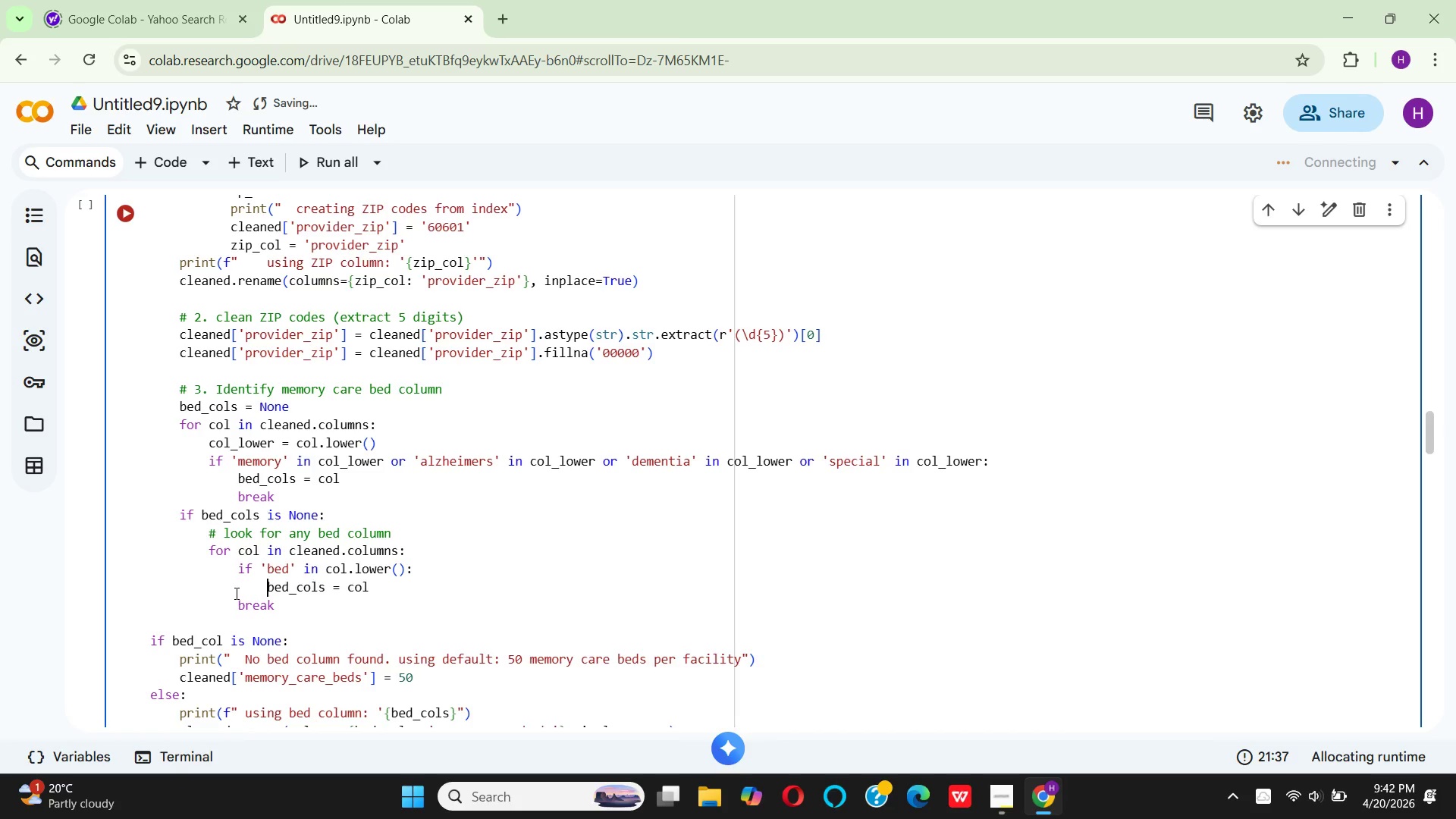 
key(Space)
 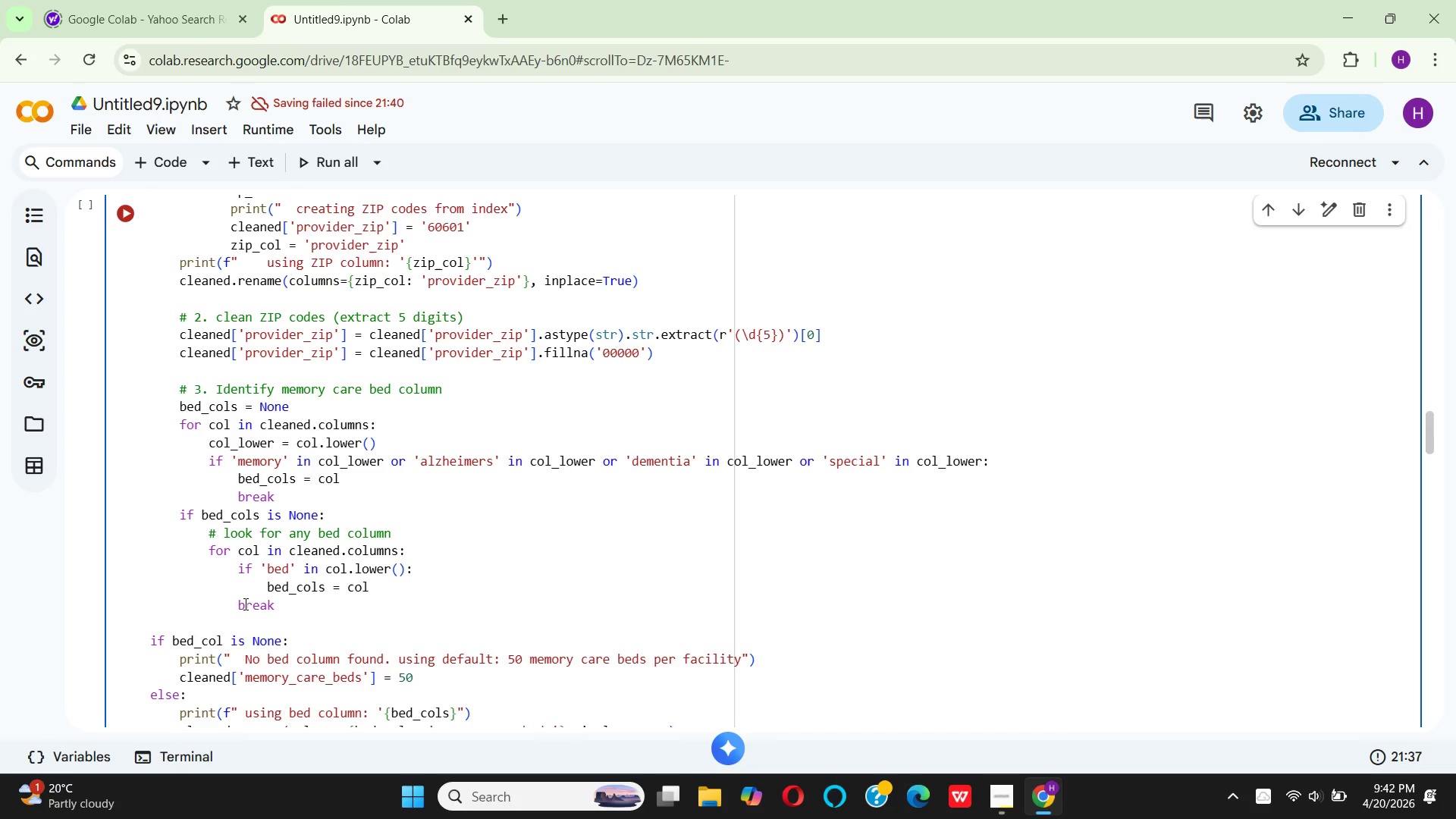 
left_click([237, 609])
 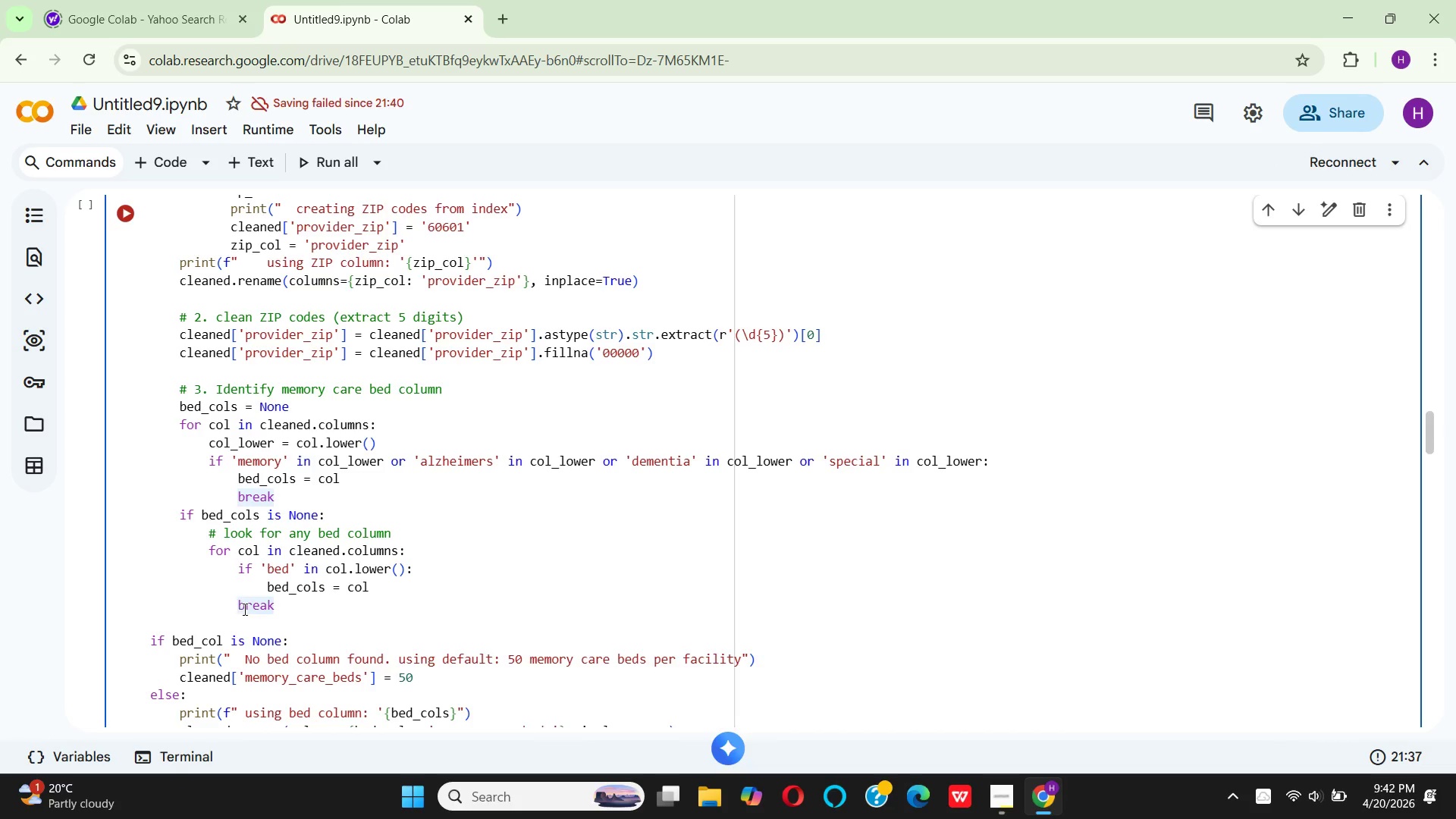 
key(Space)
 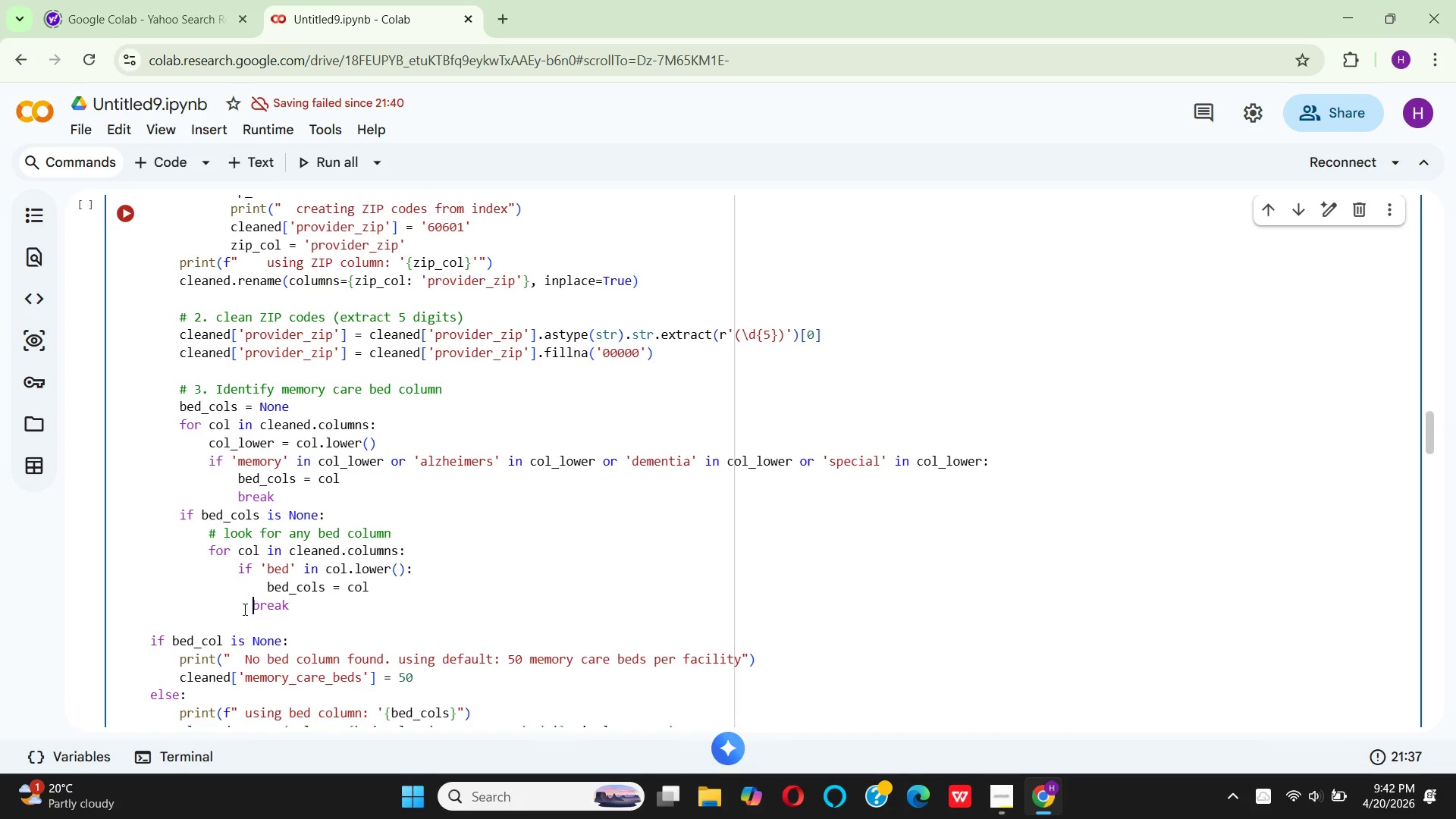 
key(Space)
 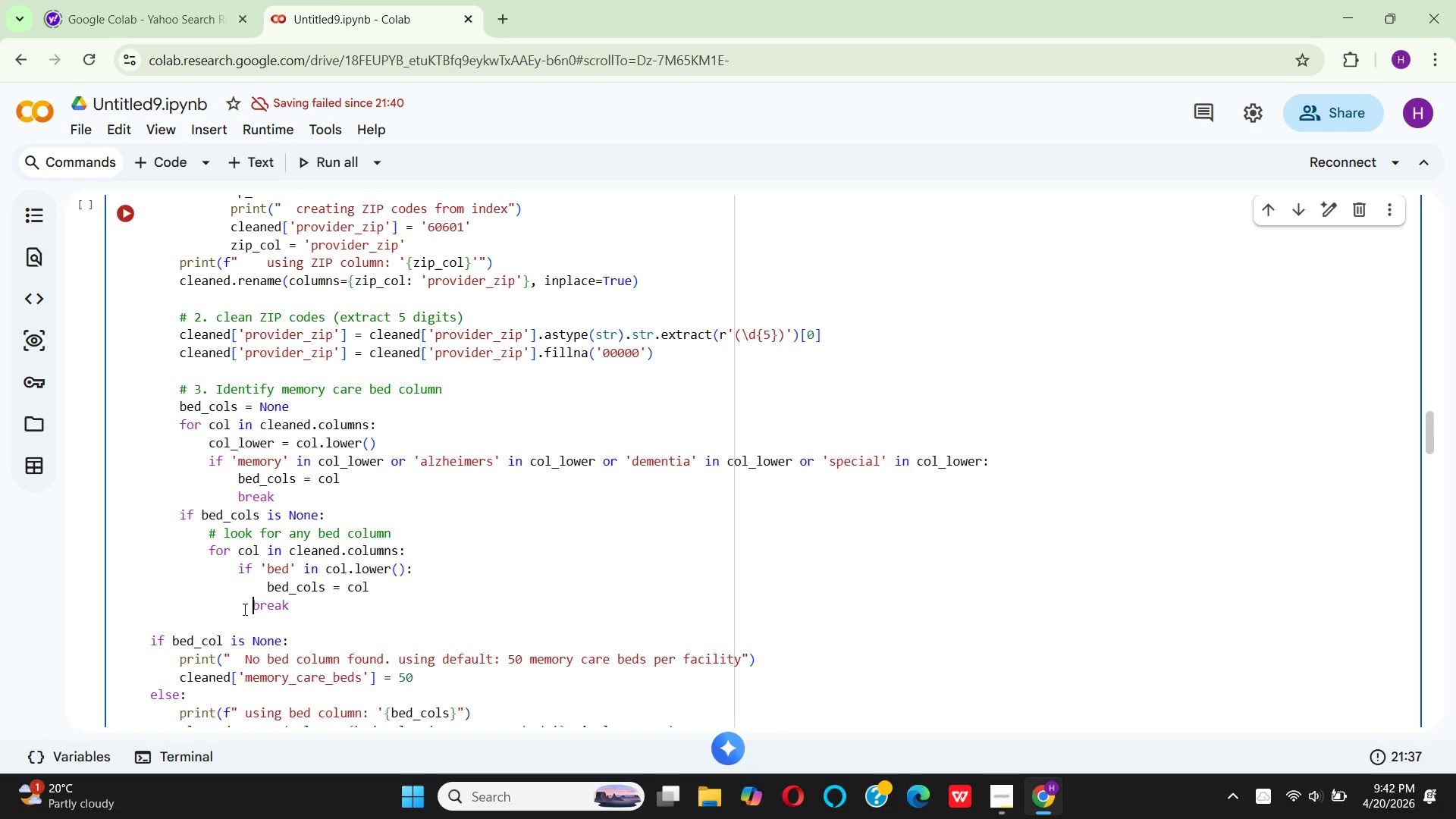 
key(Space)
 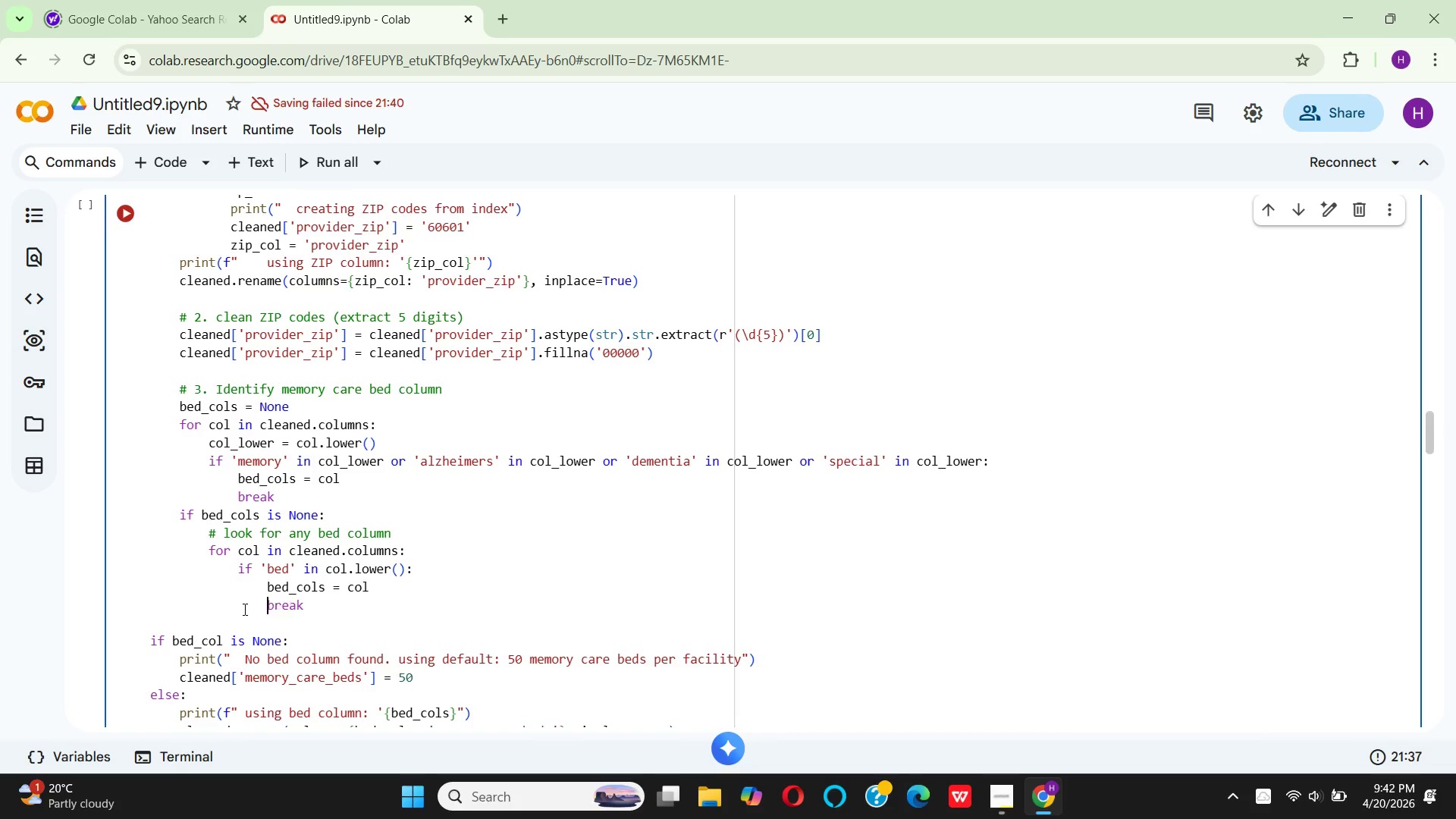 
key(Space)
 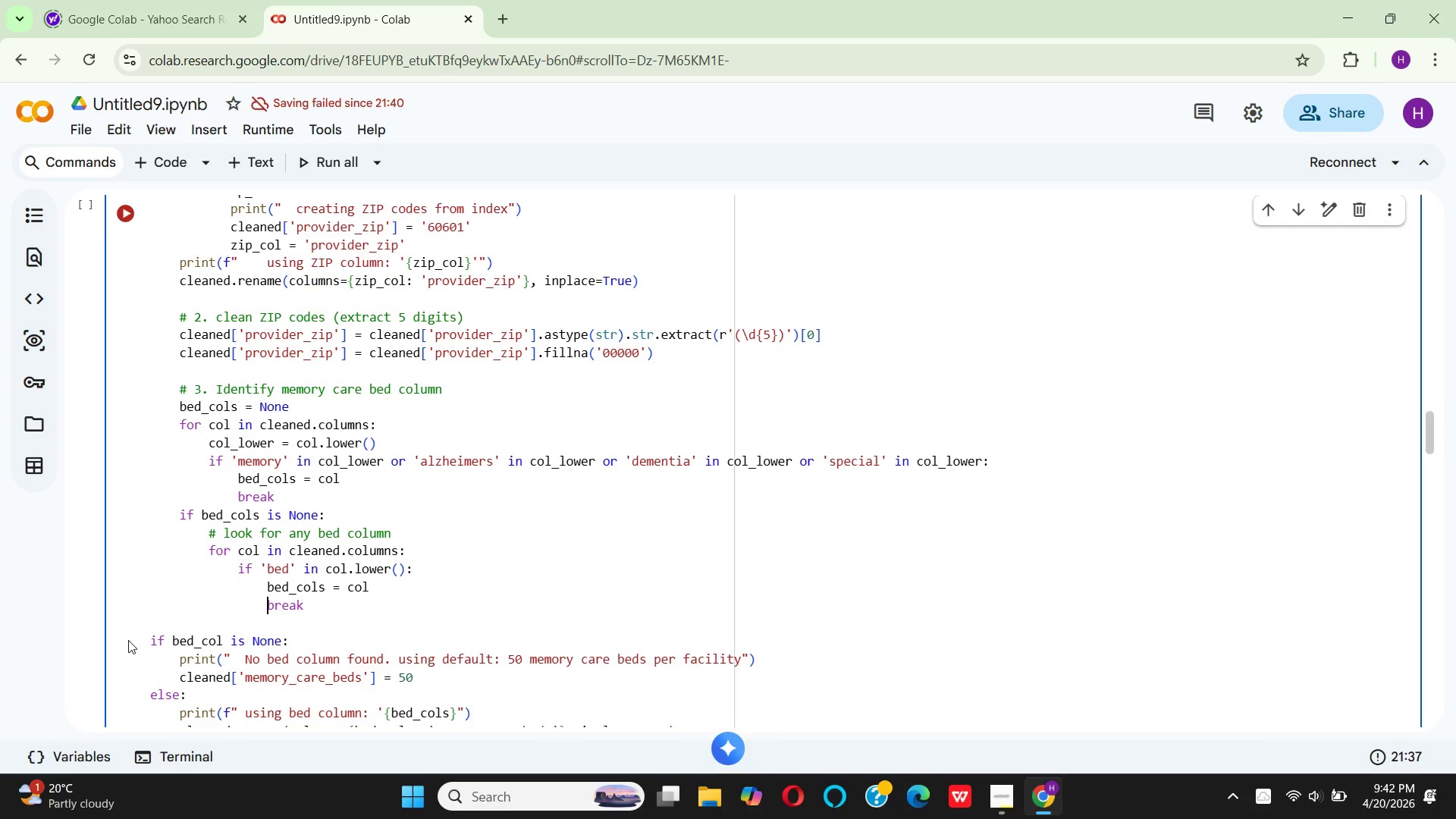 
left_click([153, 642])
 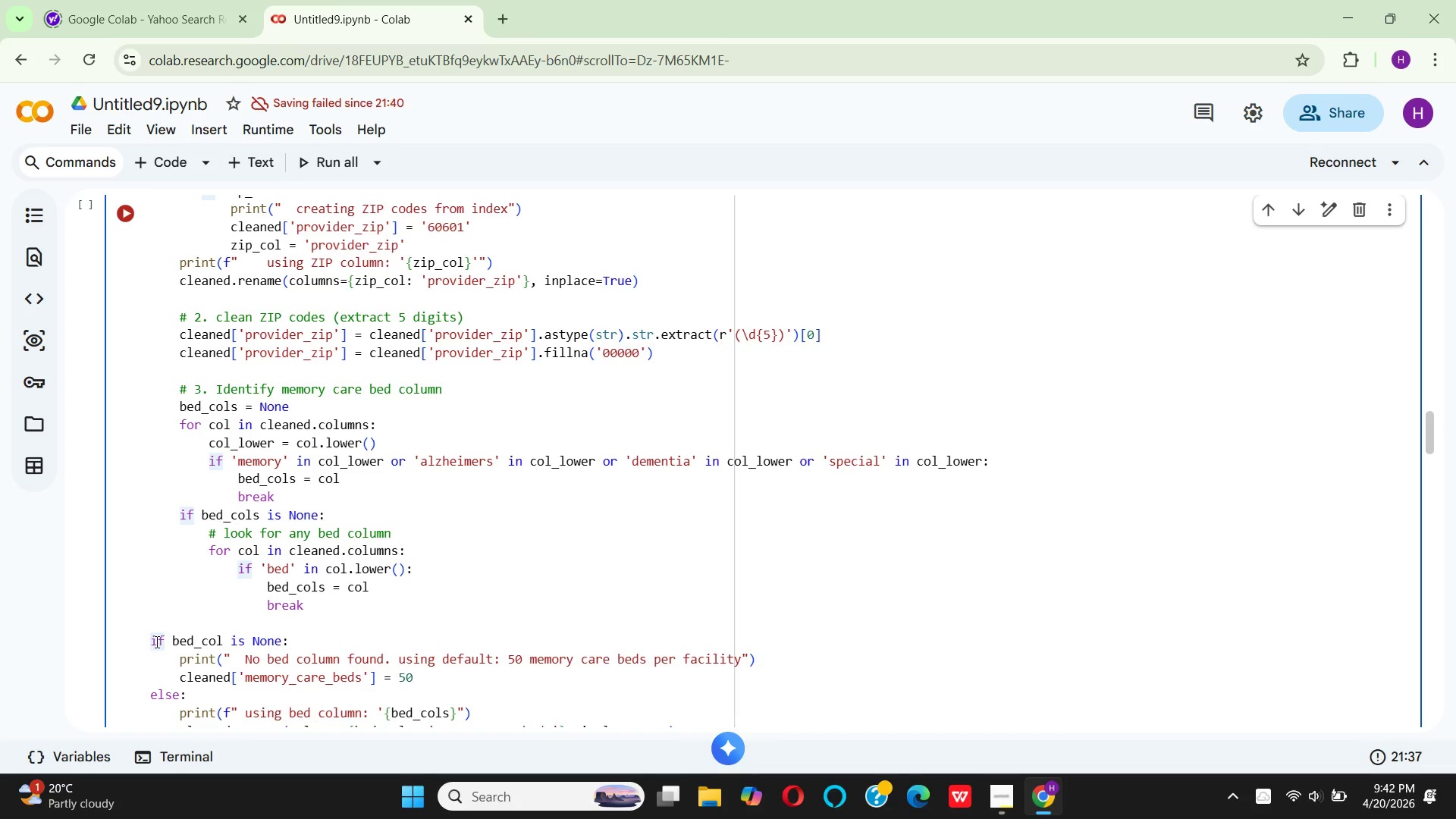 
key(Space)
 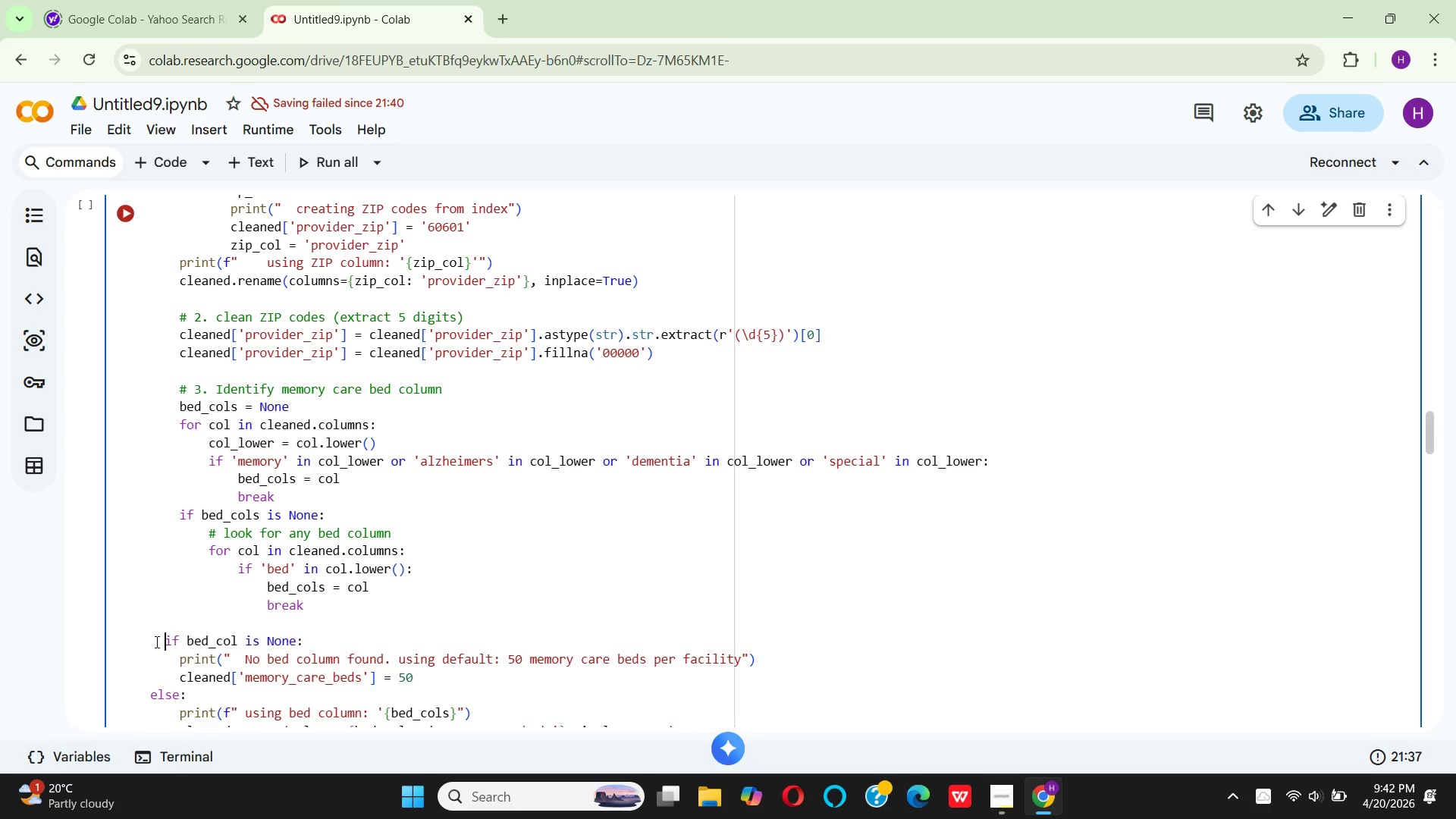 
key(Space)
 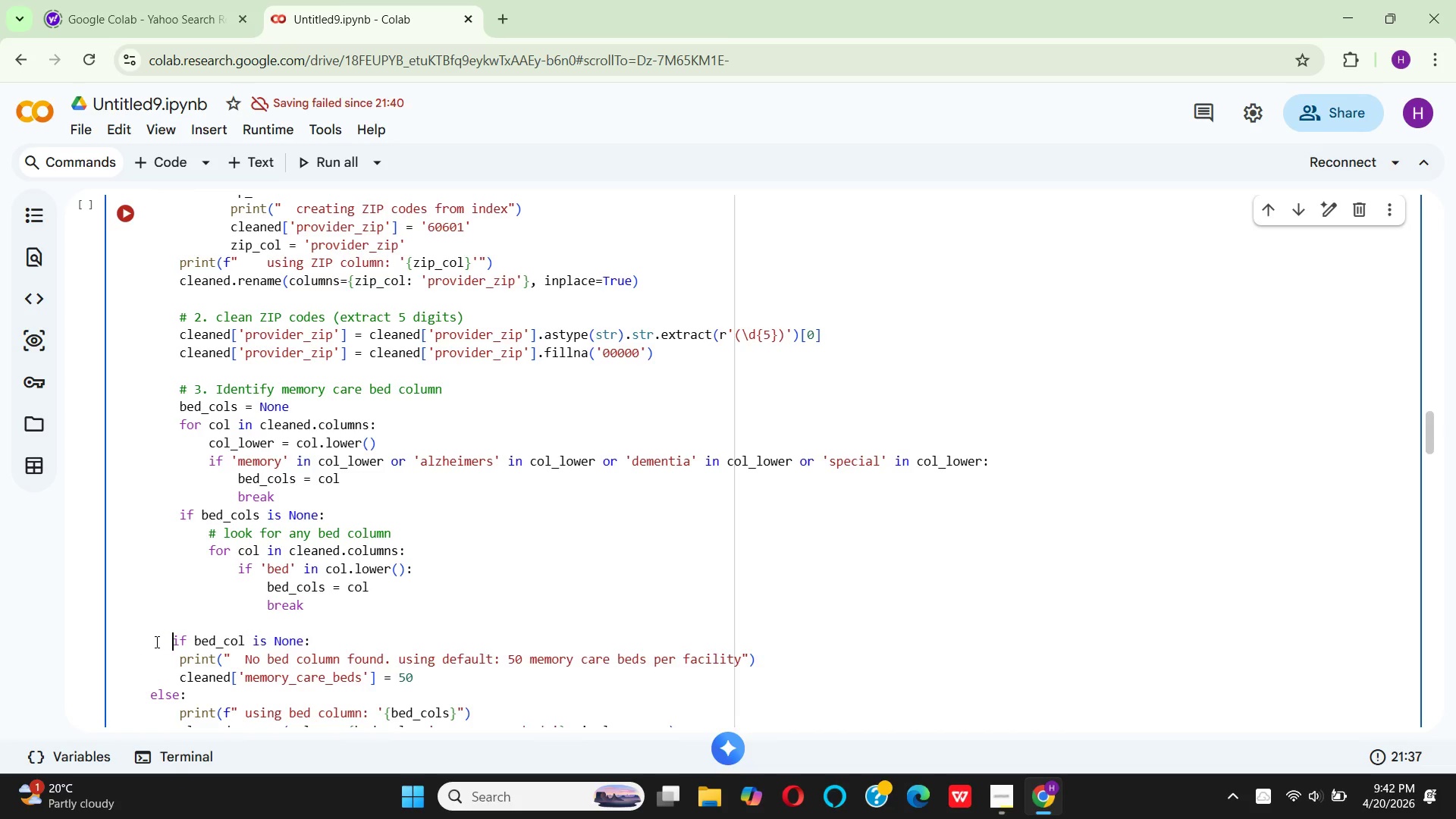 
key(Space)
 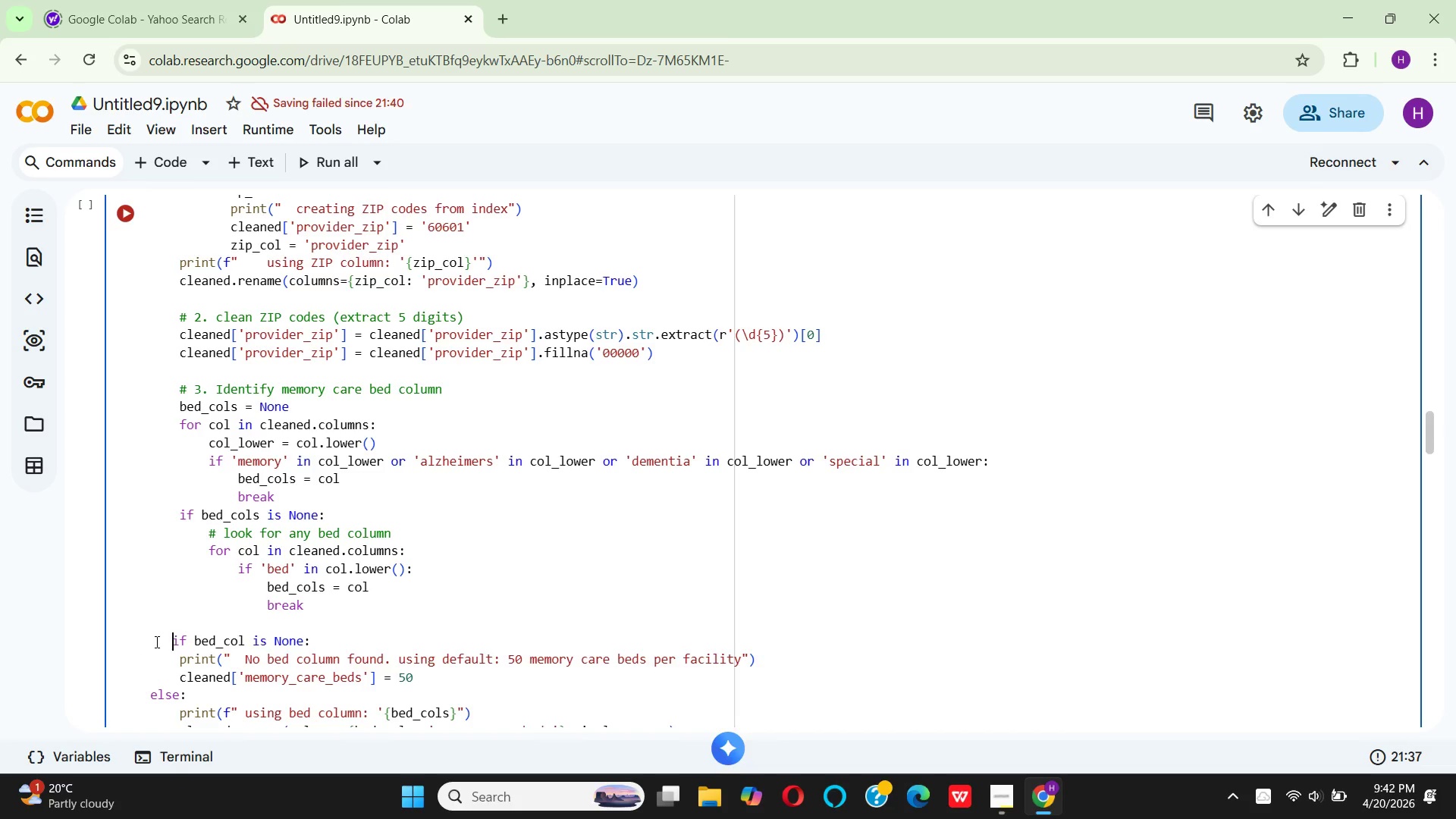 
key(Space)
 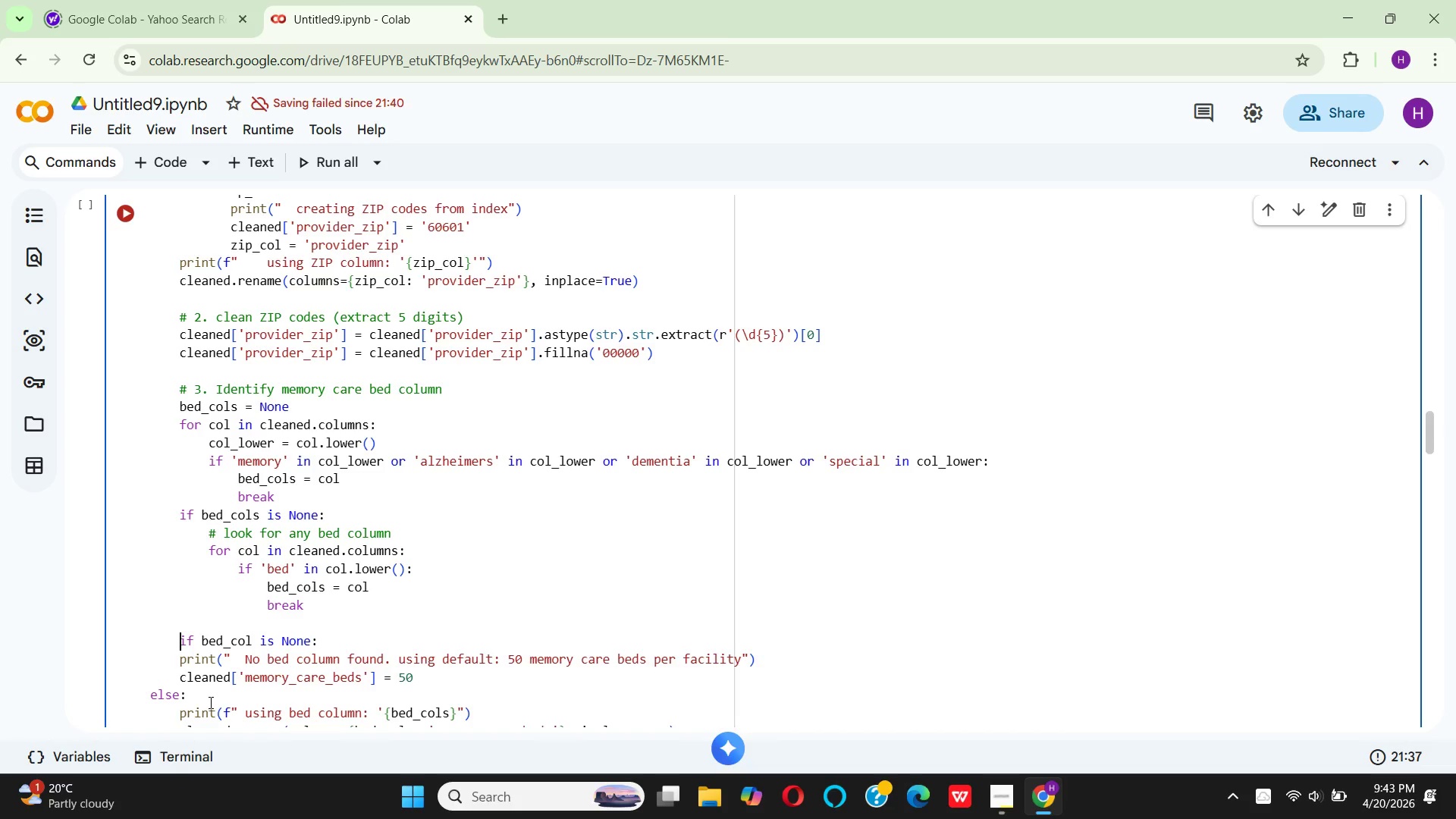 
wait(9.03)
 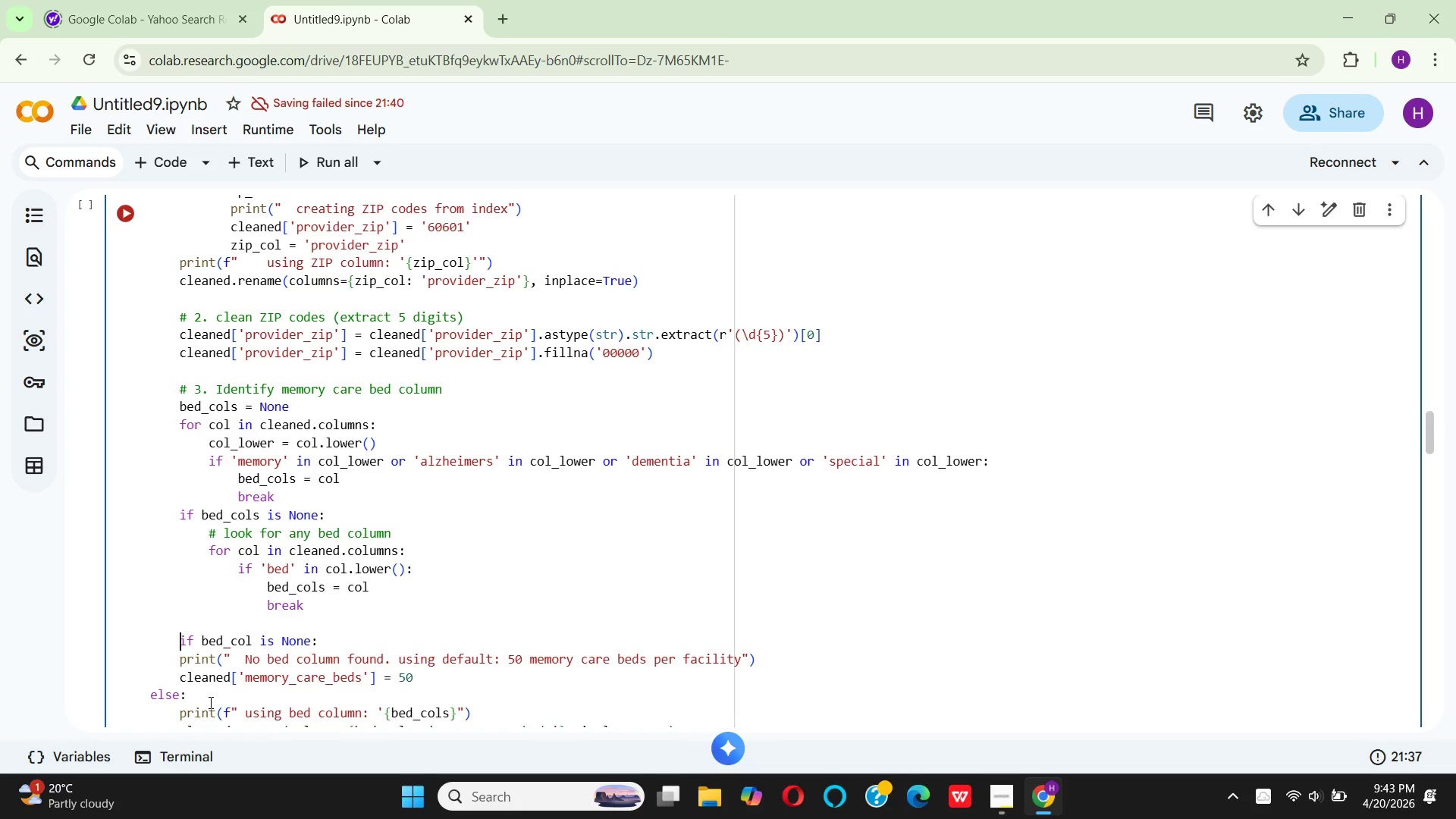 
left_click([182, 660])
 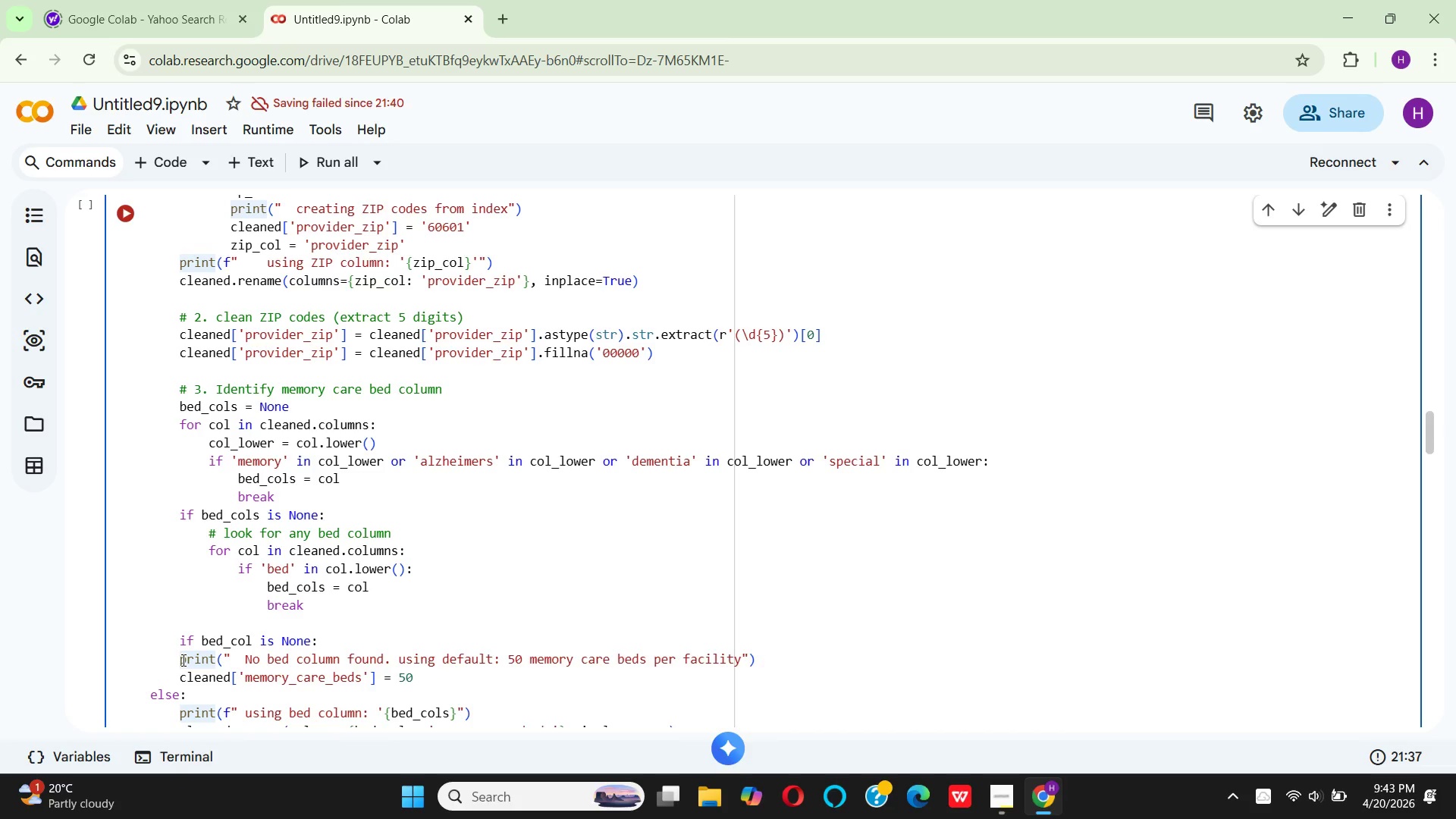 
key(Space)
 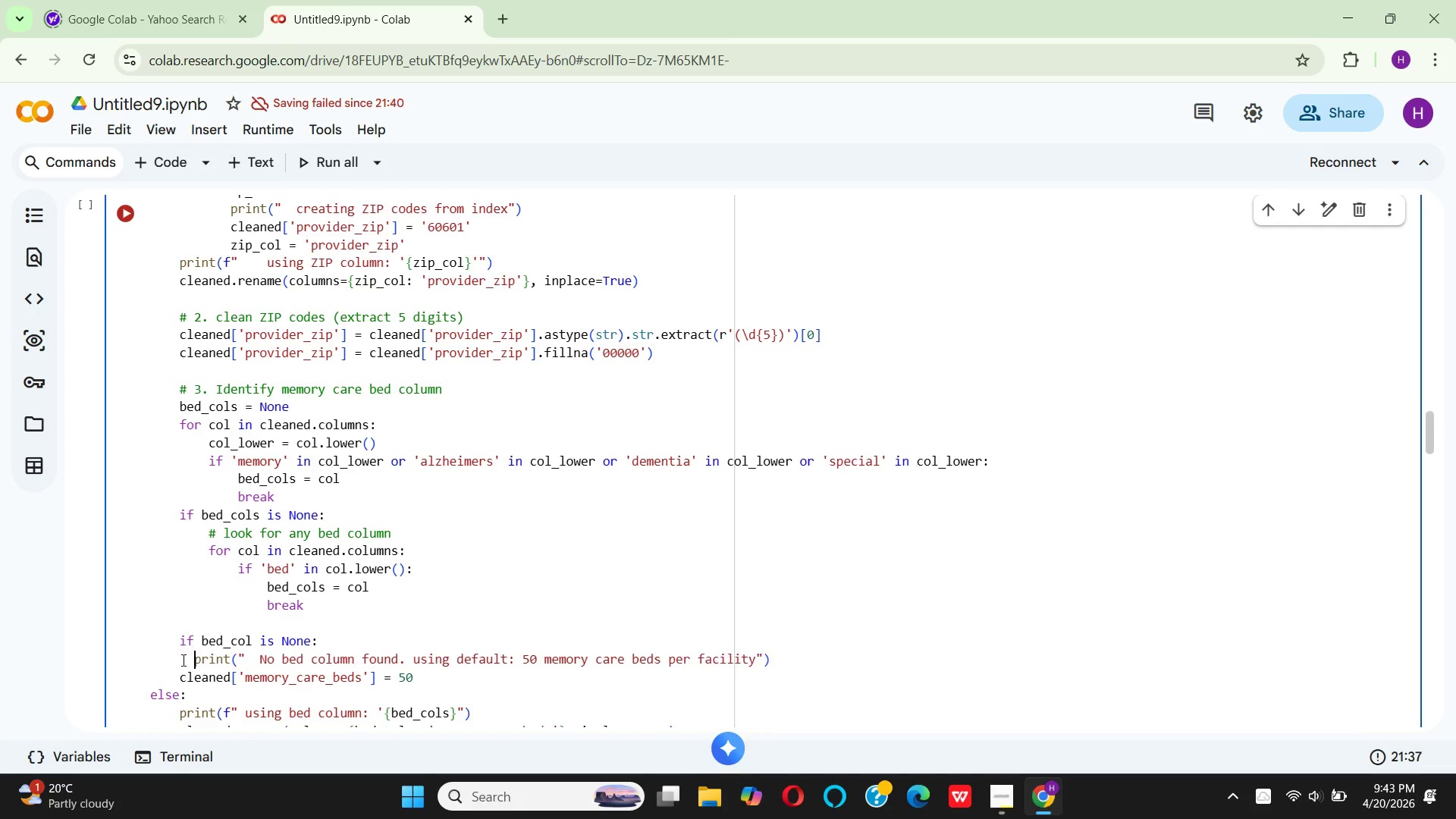 
key(Space)
 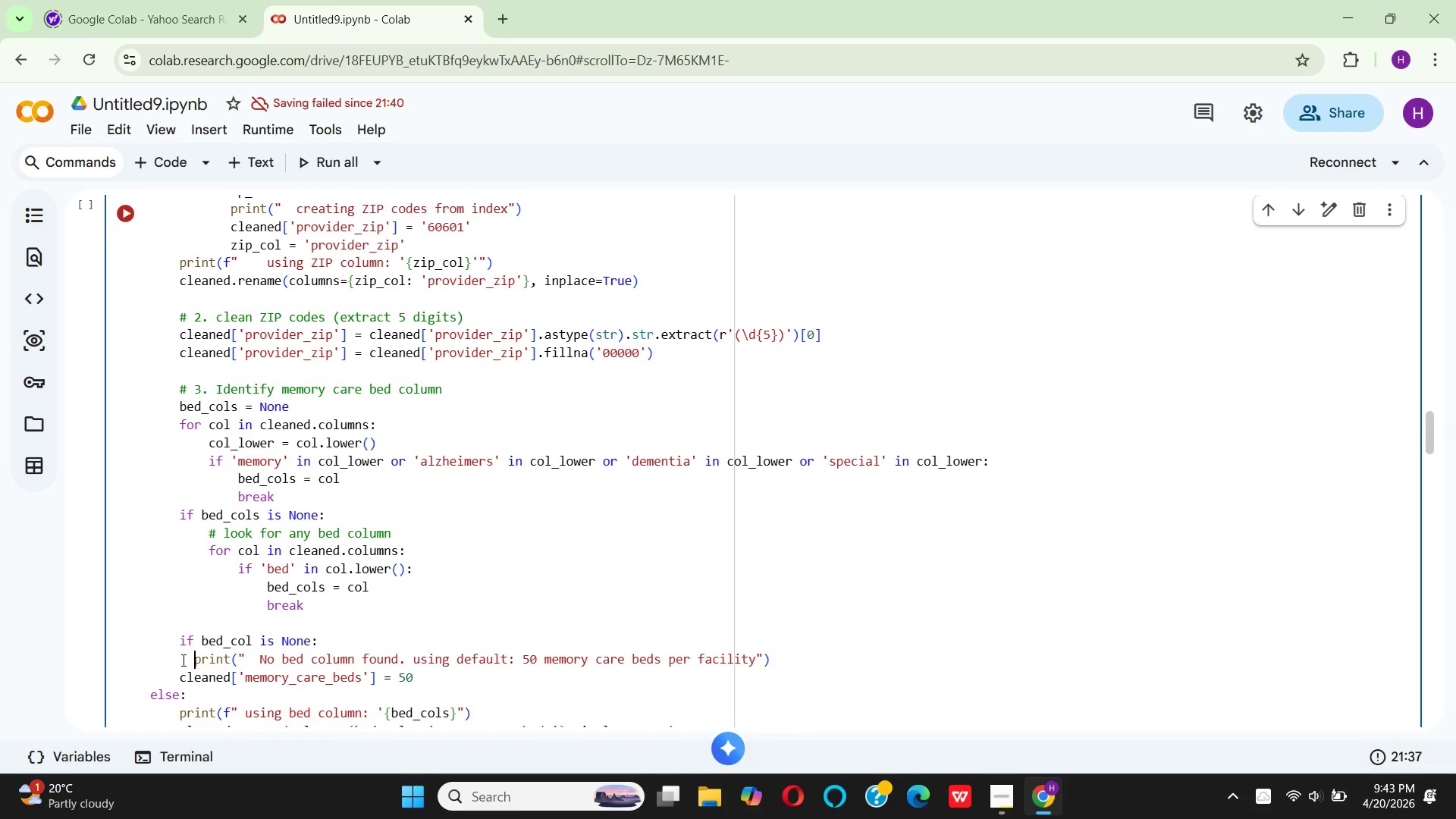 
key(Space)
 